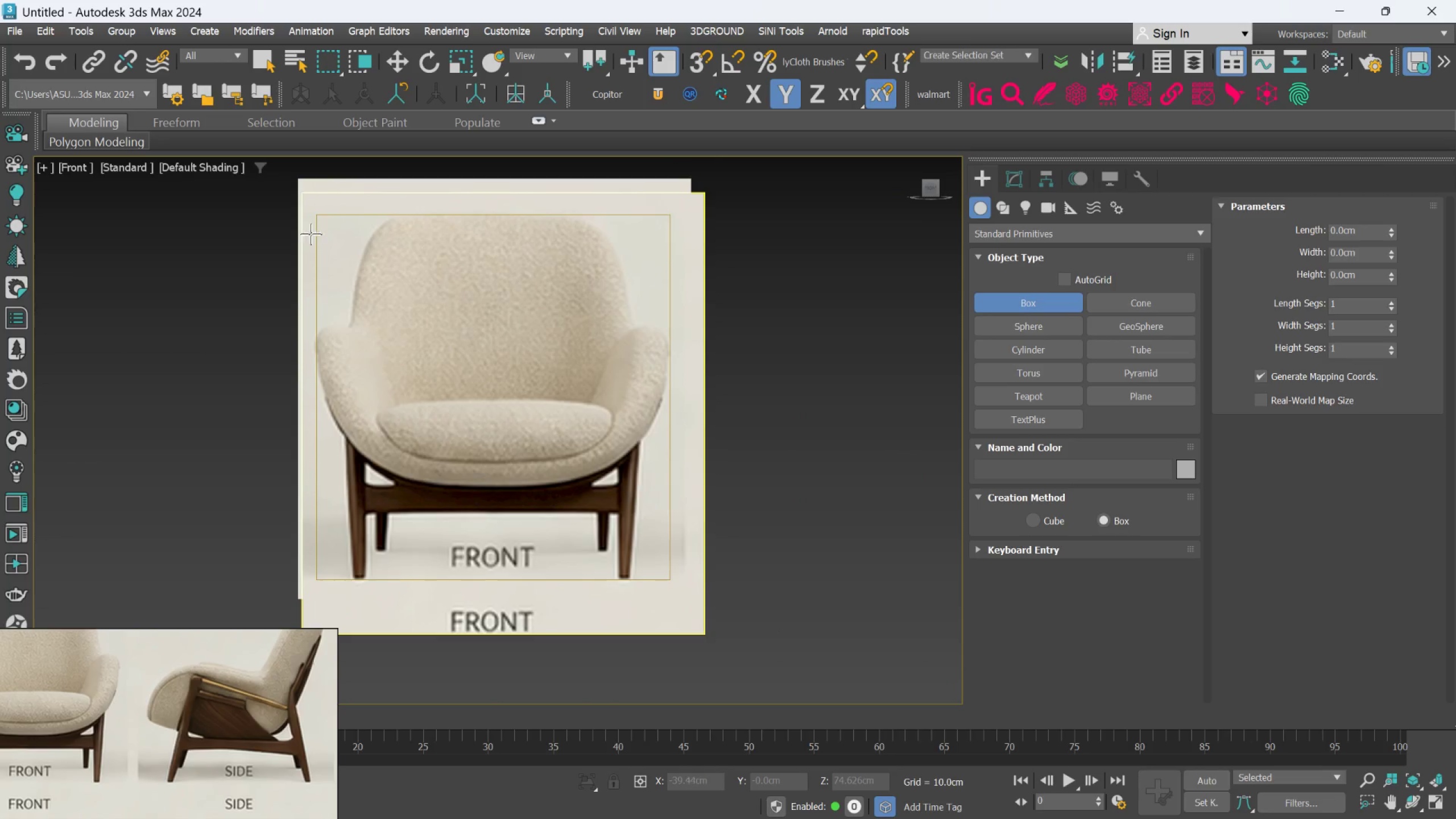 
left_click_drag(start_coordinate=[324, 224], to_coordinate=[661, 577])
 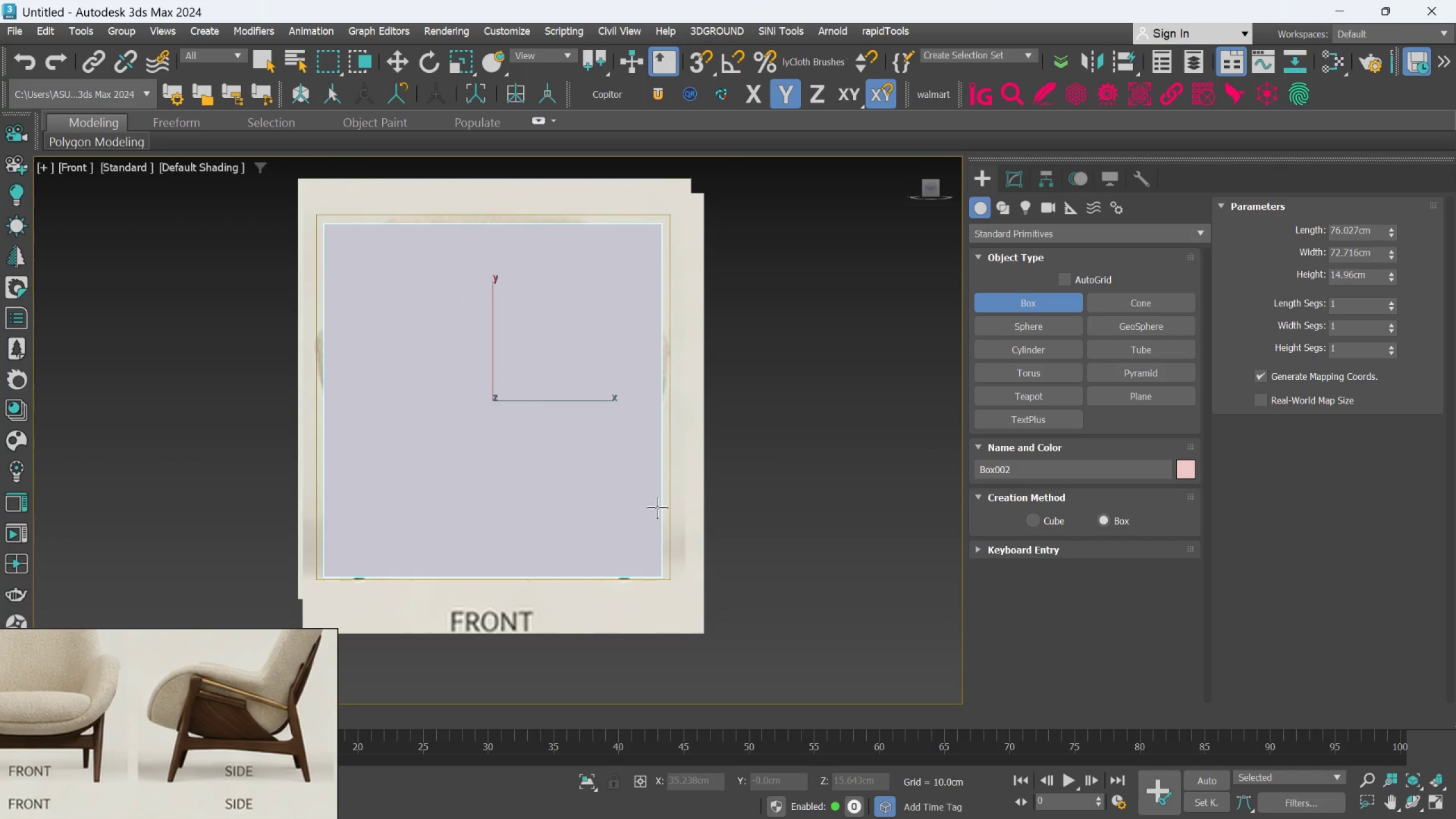 
hold_key(key=AltLeft, duration=0.77)
scroll: coordinate [657, 507], scroll_direction: down, amount: 1.0
 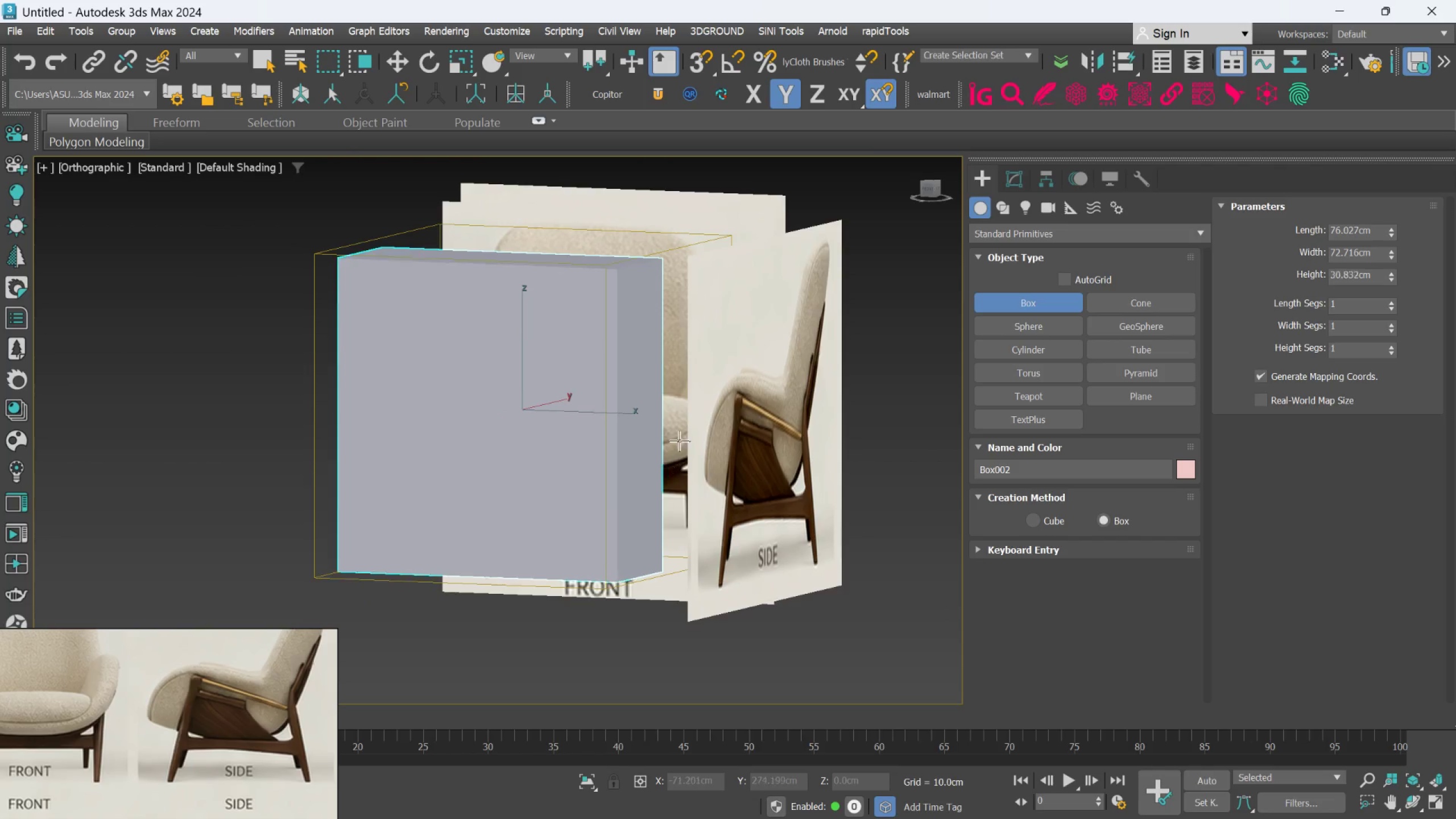 
left_click([672, 393])
 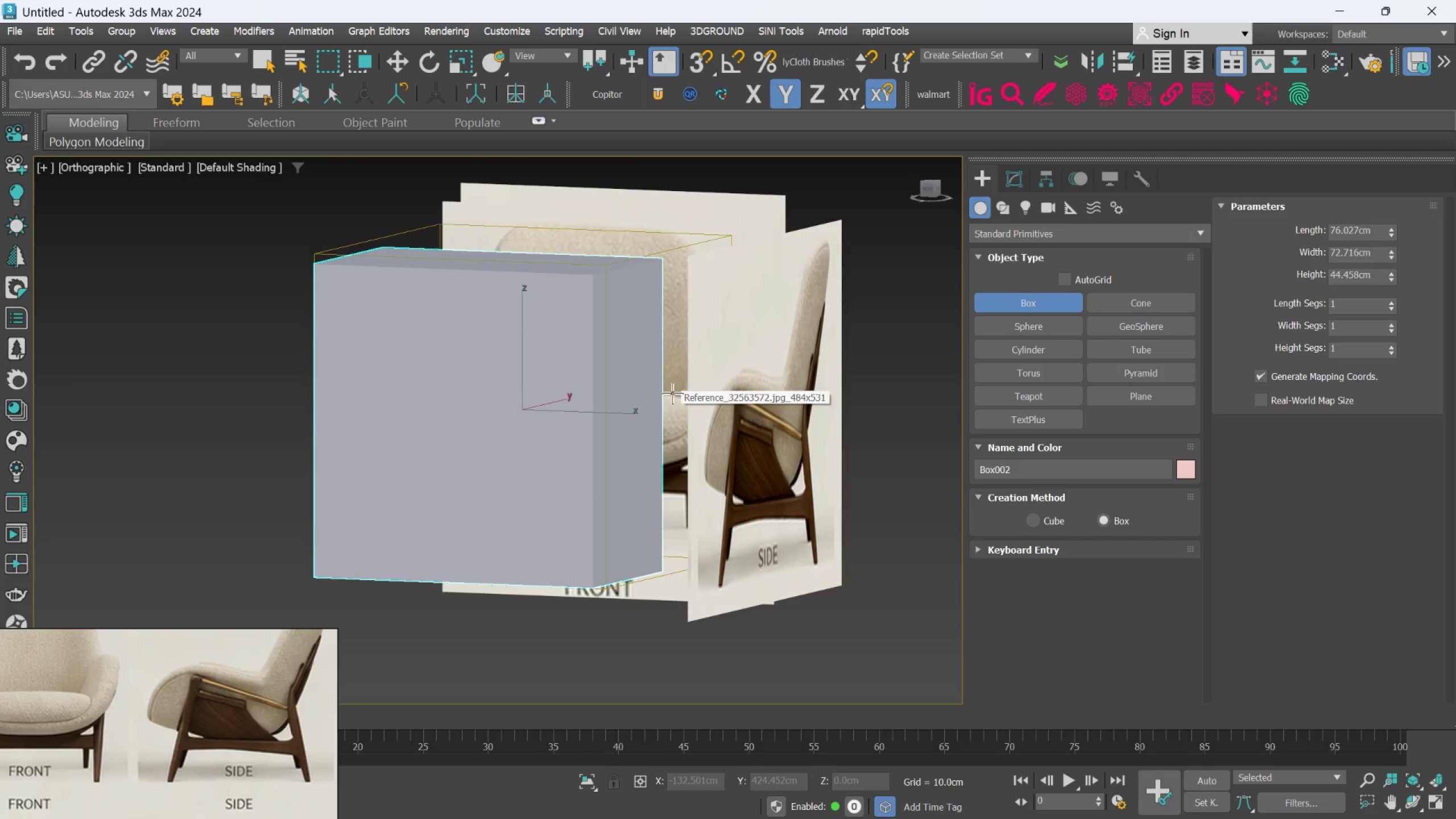 
key(F4)
 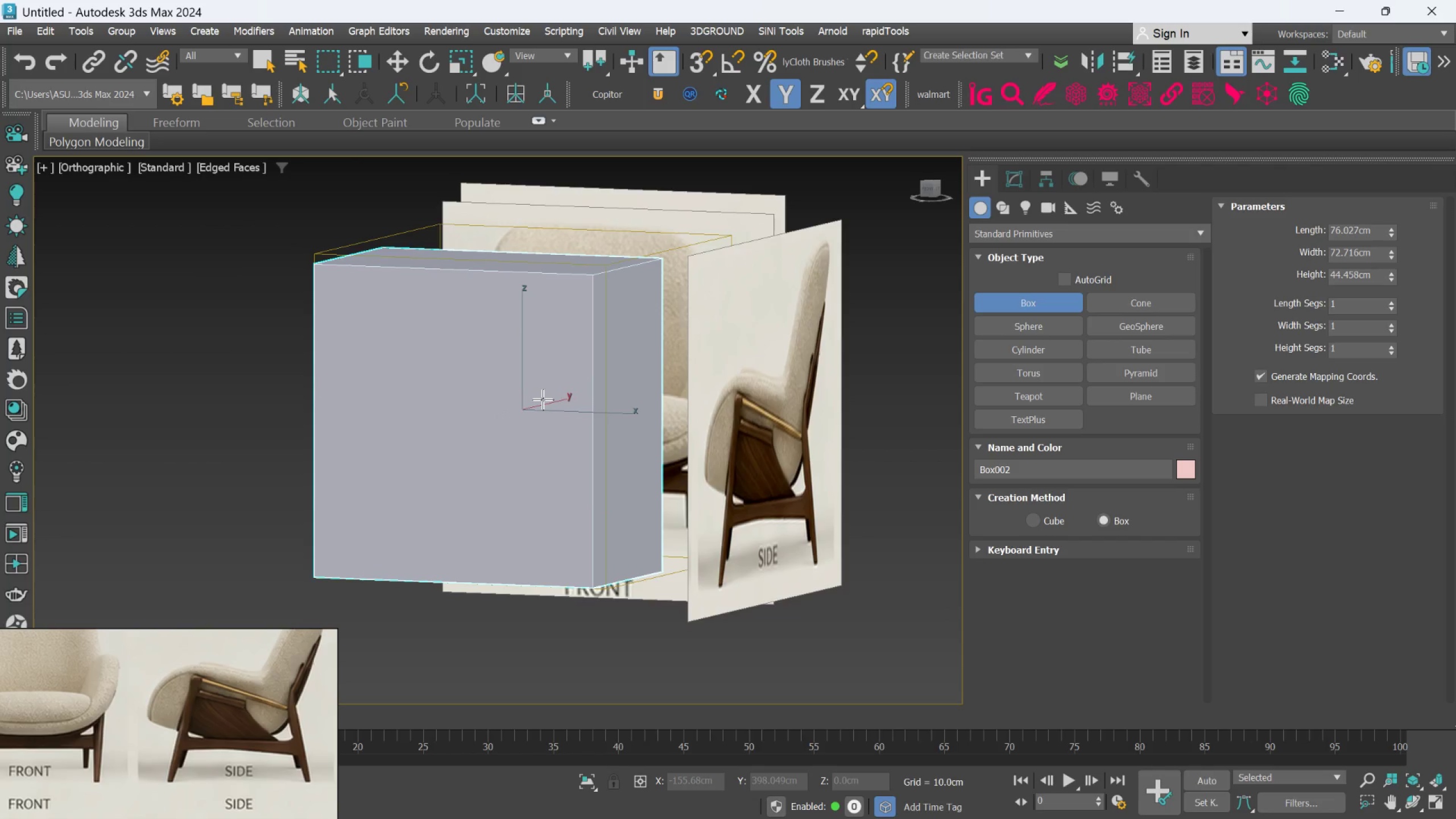 
key(F)
 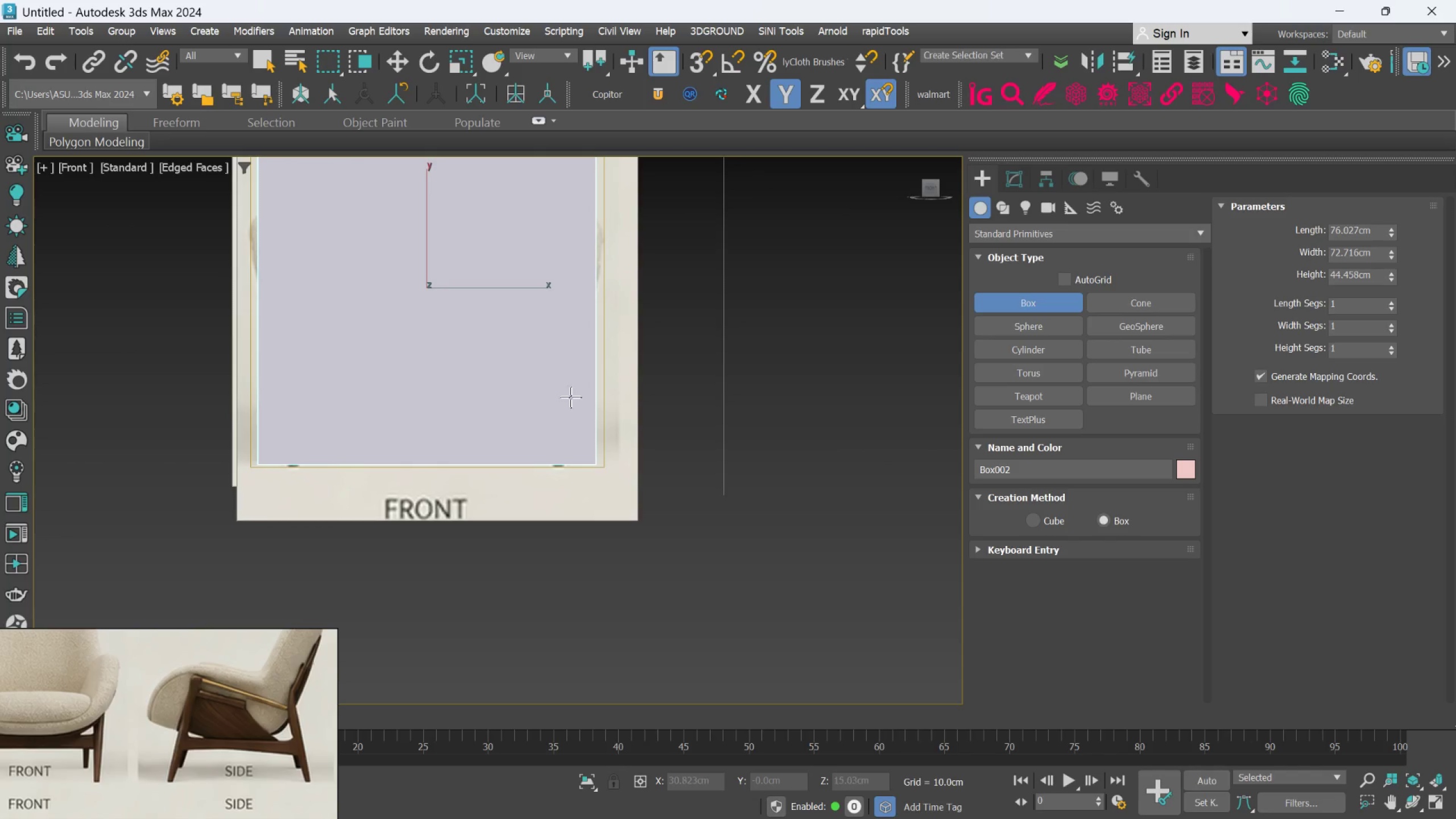 
scroll: coordinate [570, 396], scroll_direction: down, amount: 1.0
 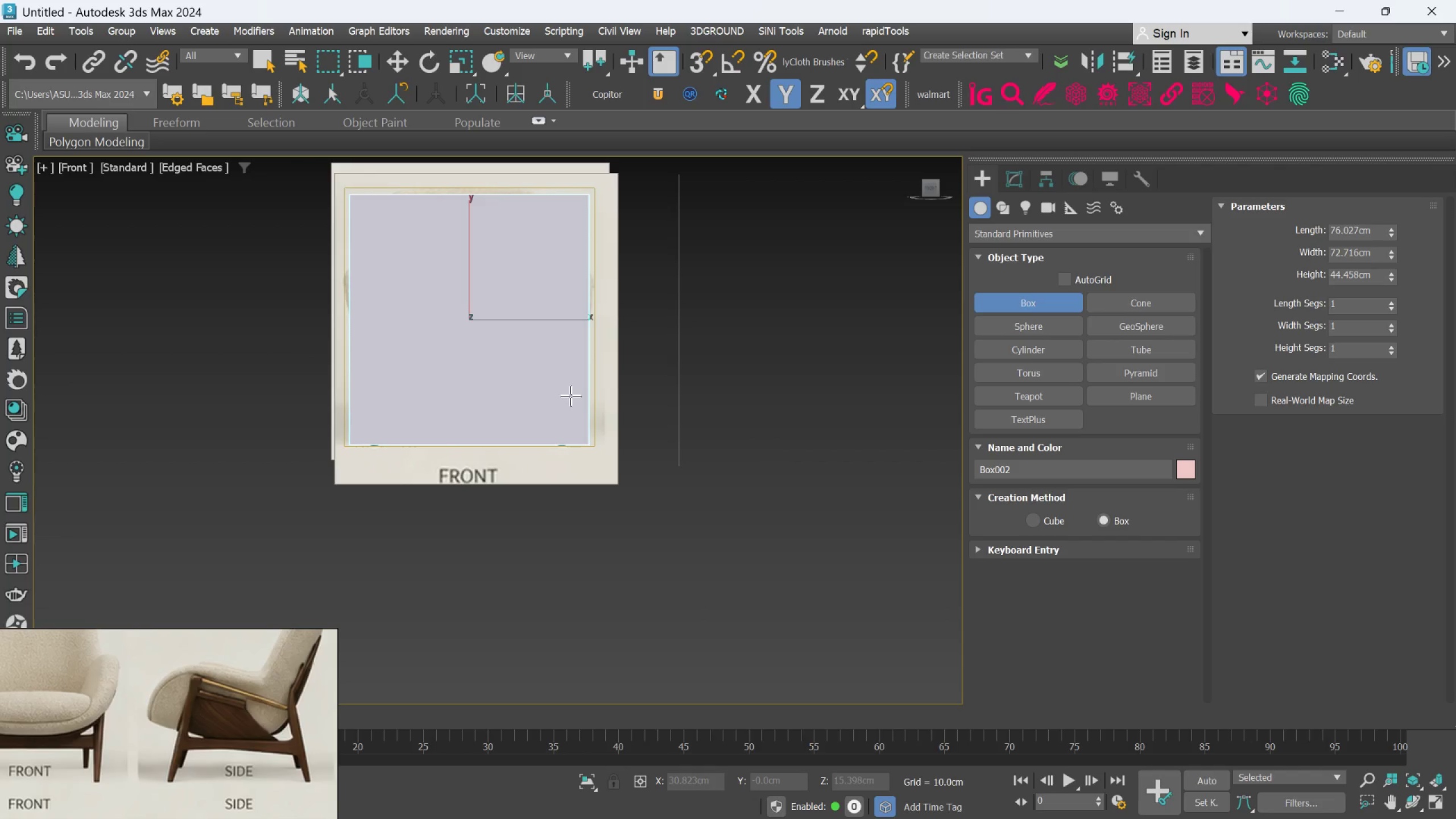 
key(Alt+AltLeft)
 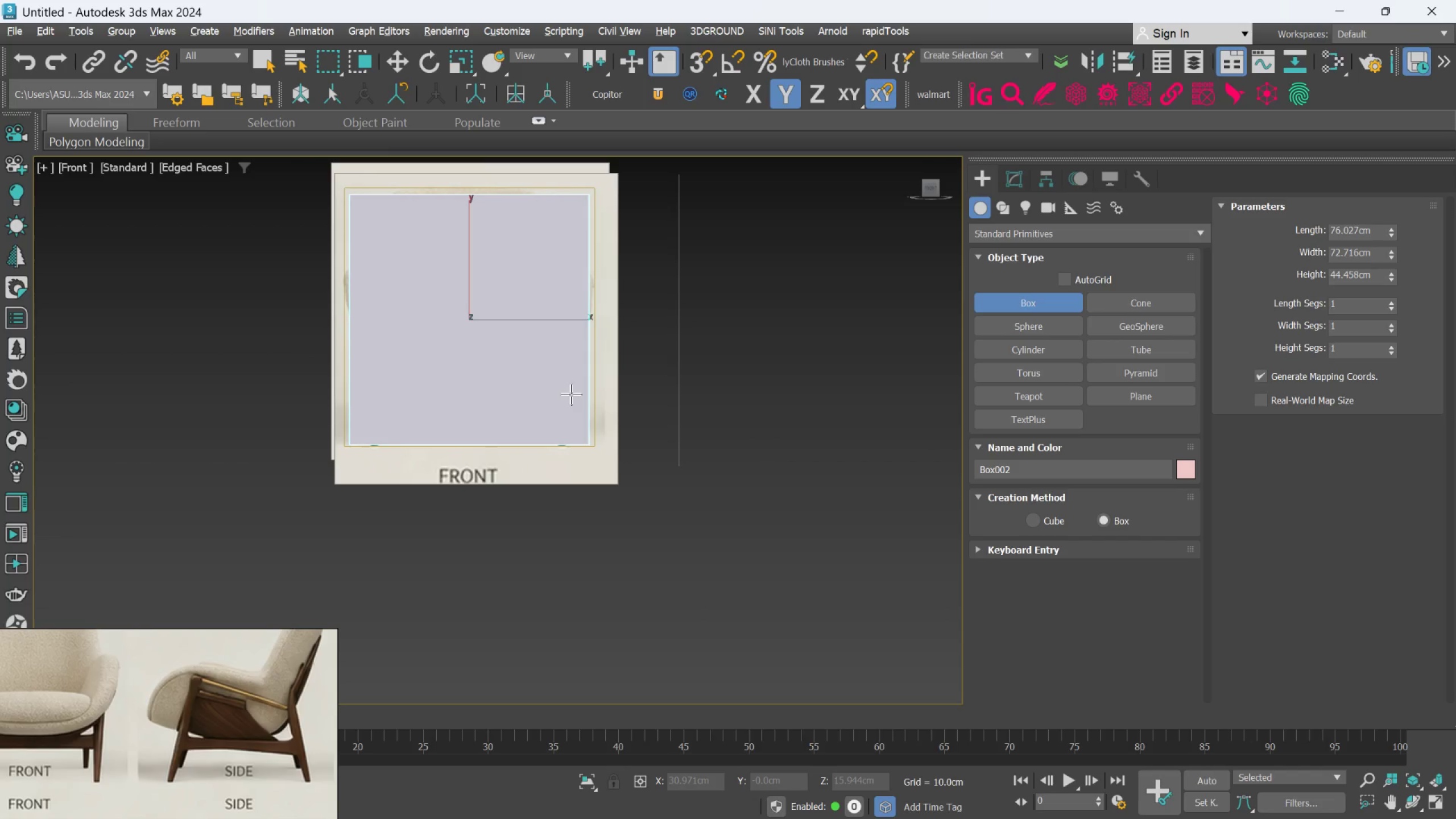 
key(Alt+X)
 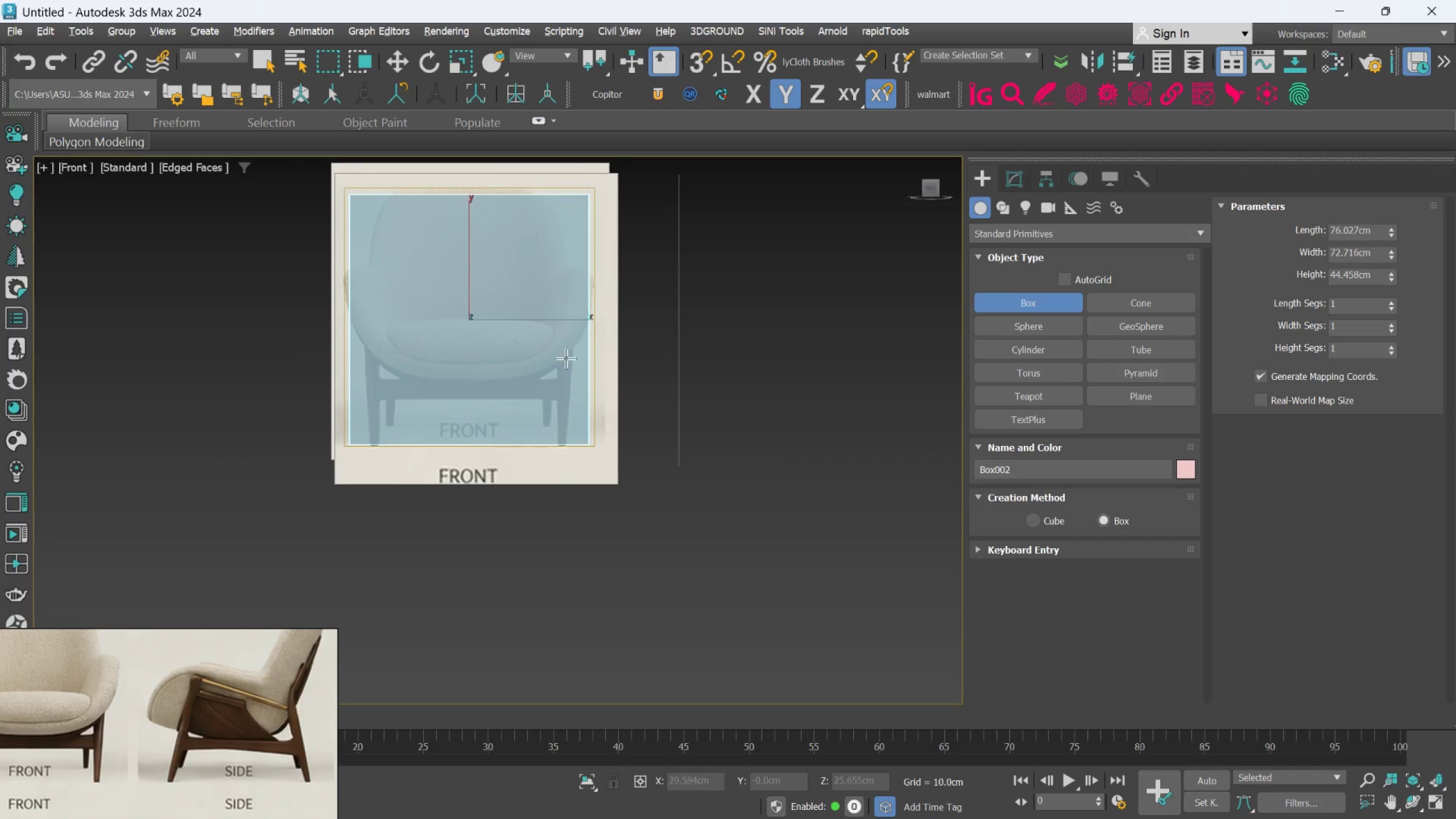 
scroll: coordinate [565, 341], scroll_direction: up, amount: 1.0
 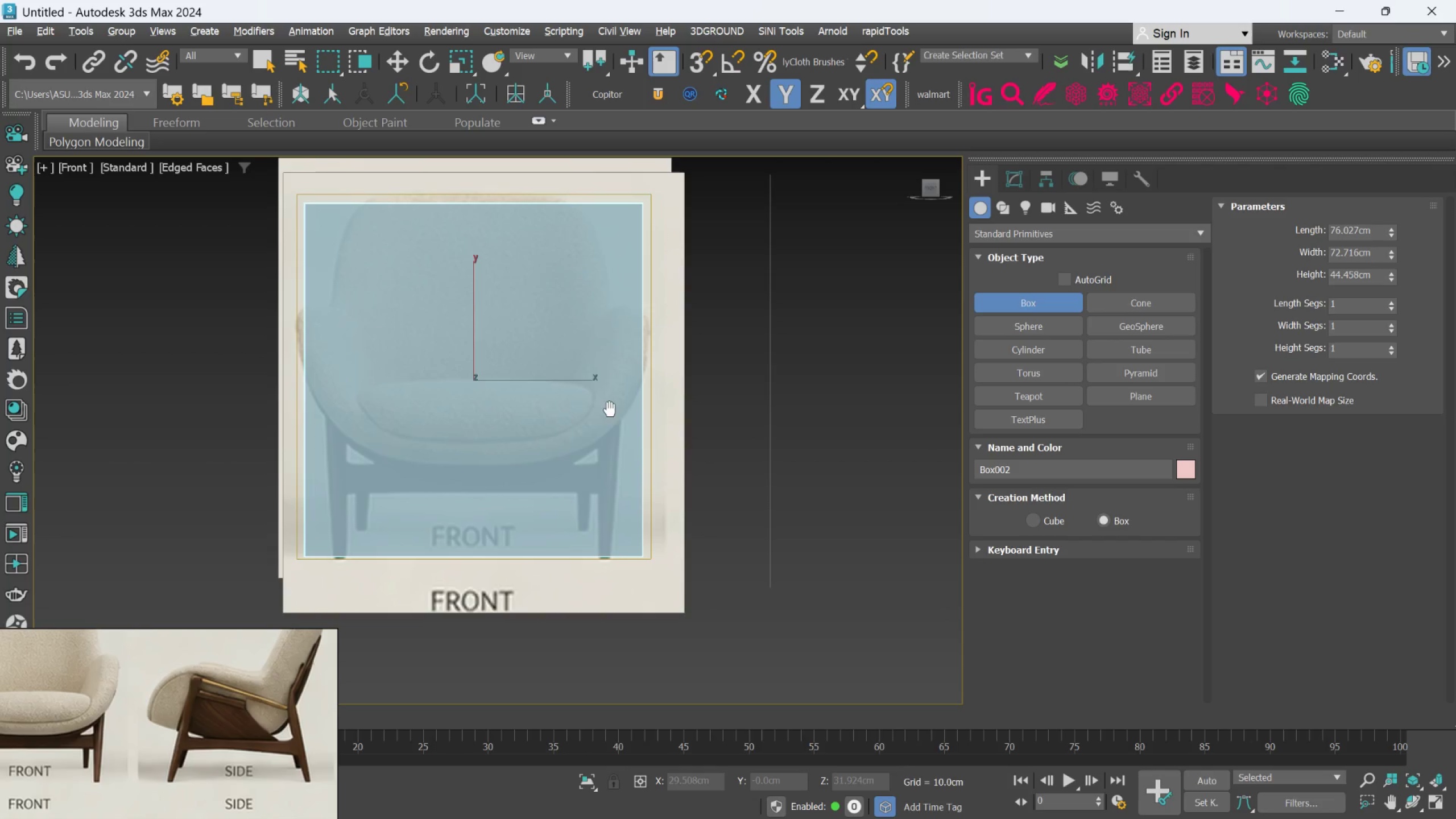 
hold_key(key=AltLeft, duration=0.75)
 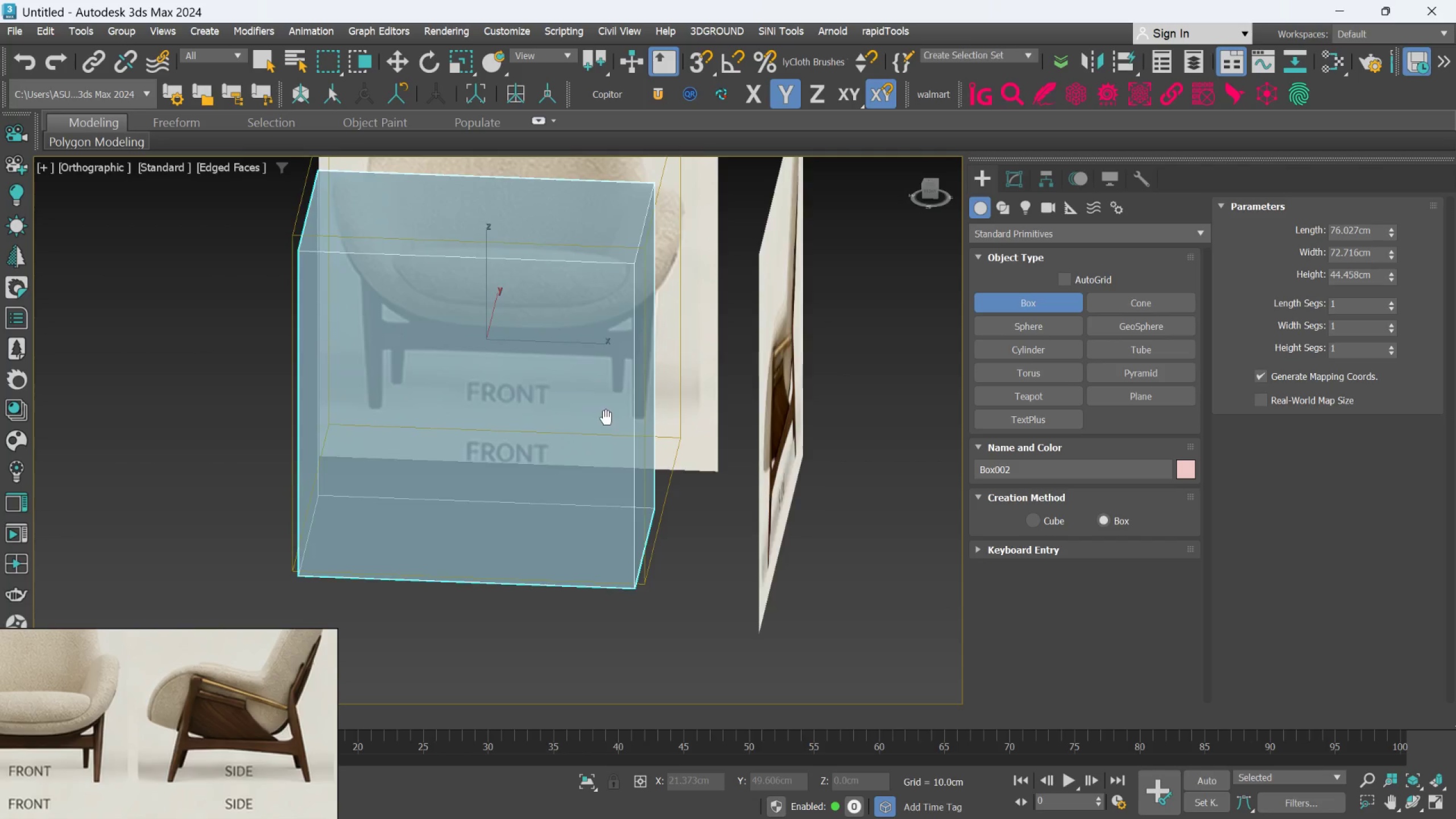 
hold_key(key=AltLeft, duration=1.5)
 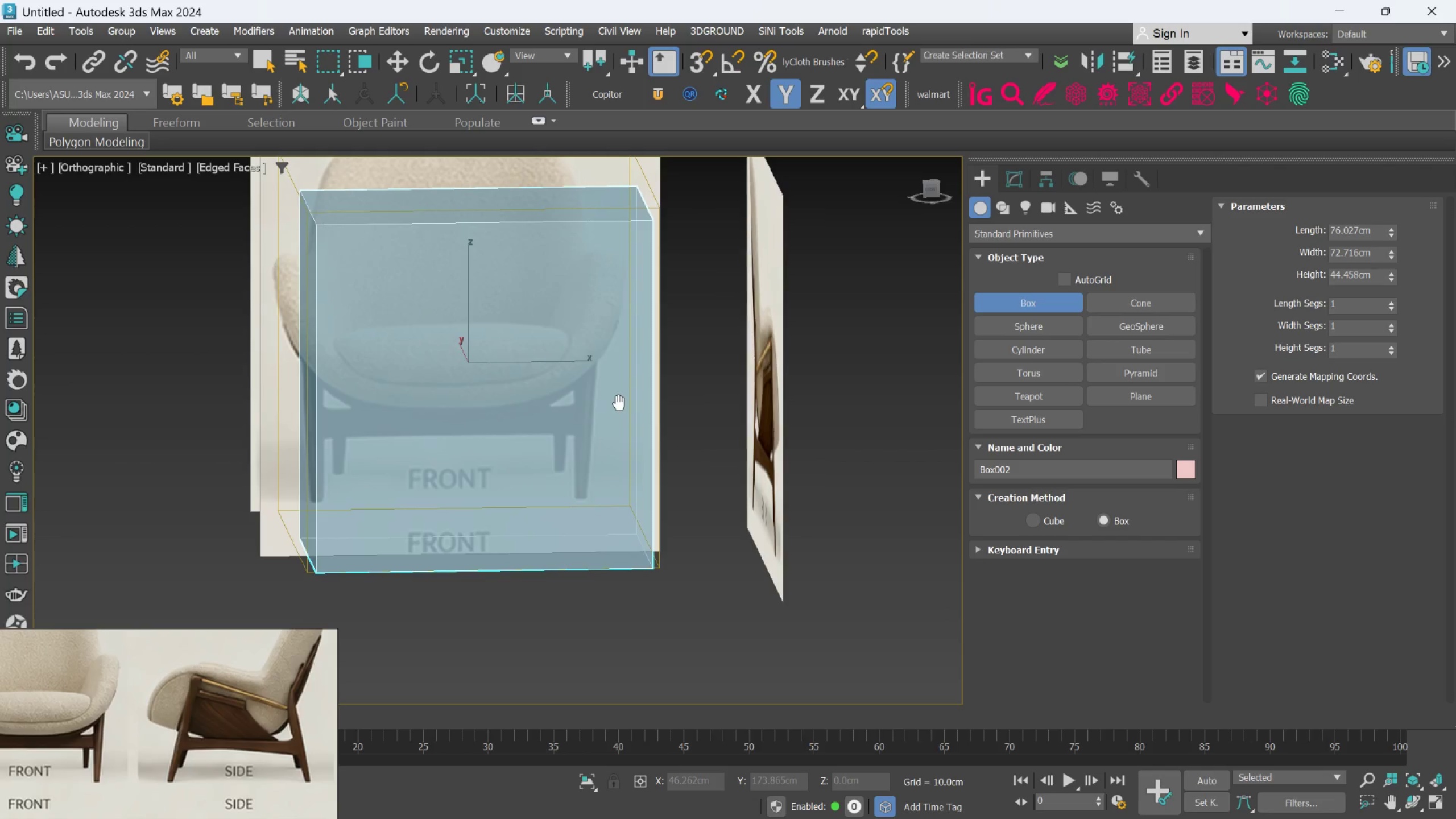 
hold_key(key=AltLeft, duration=0.58)
 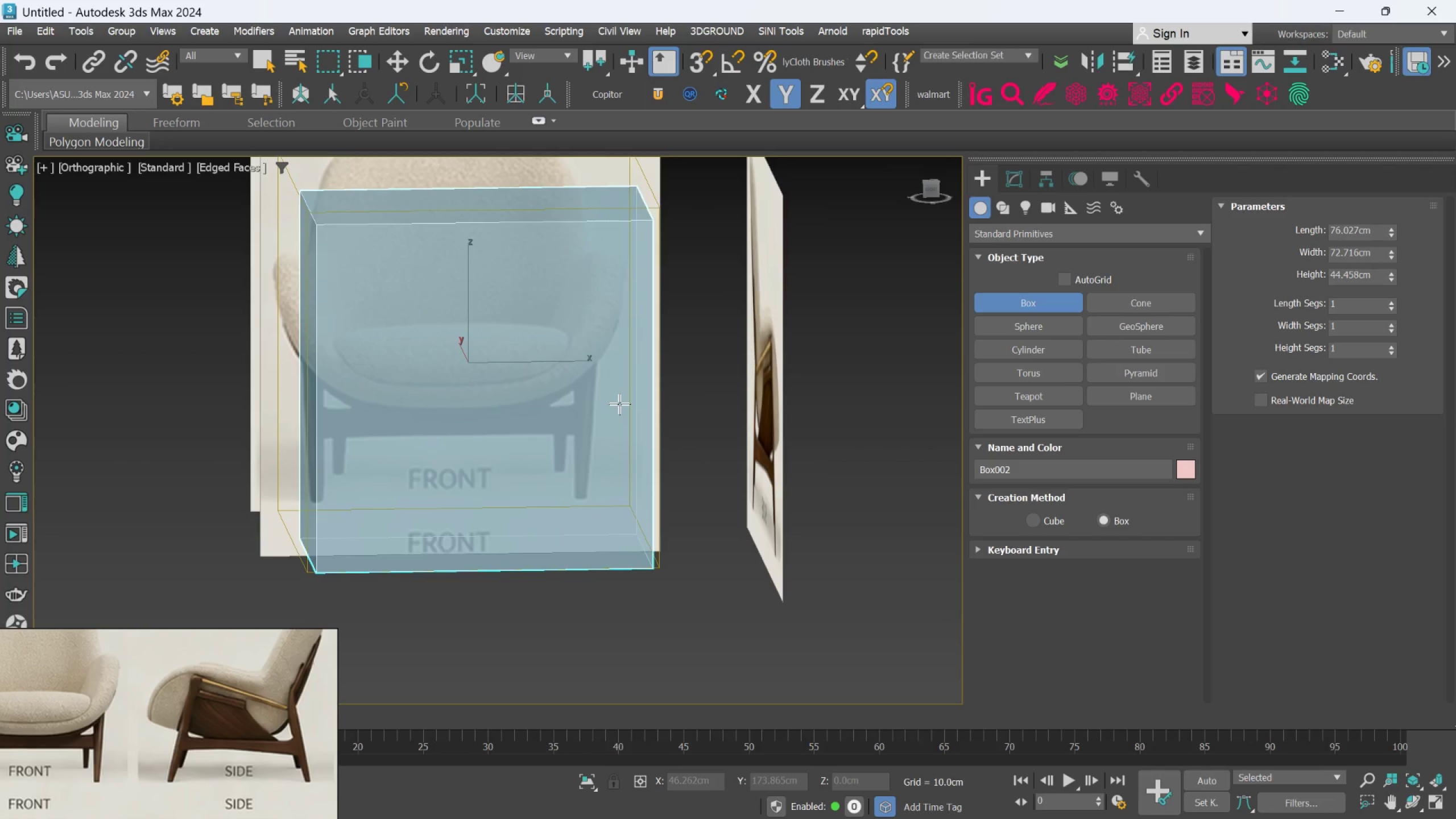 
hold_key(key=AltLeft, duration=1.38)
 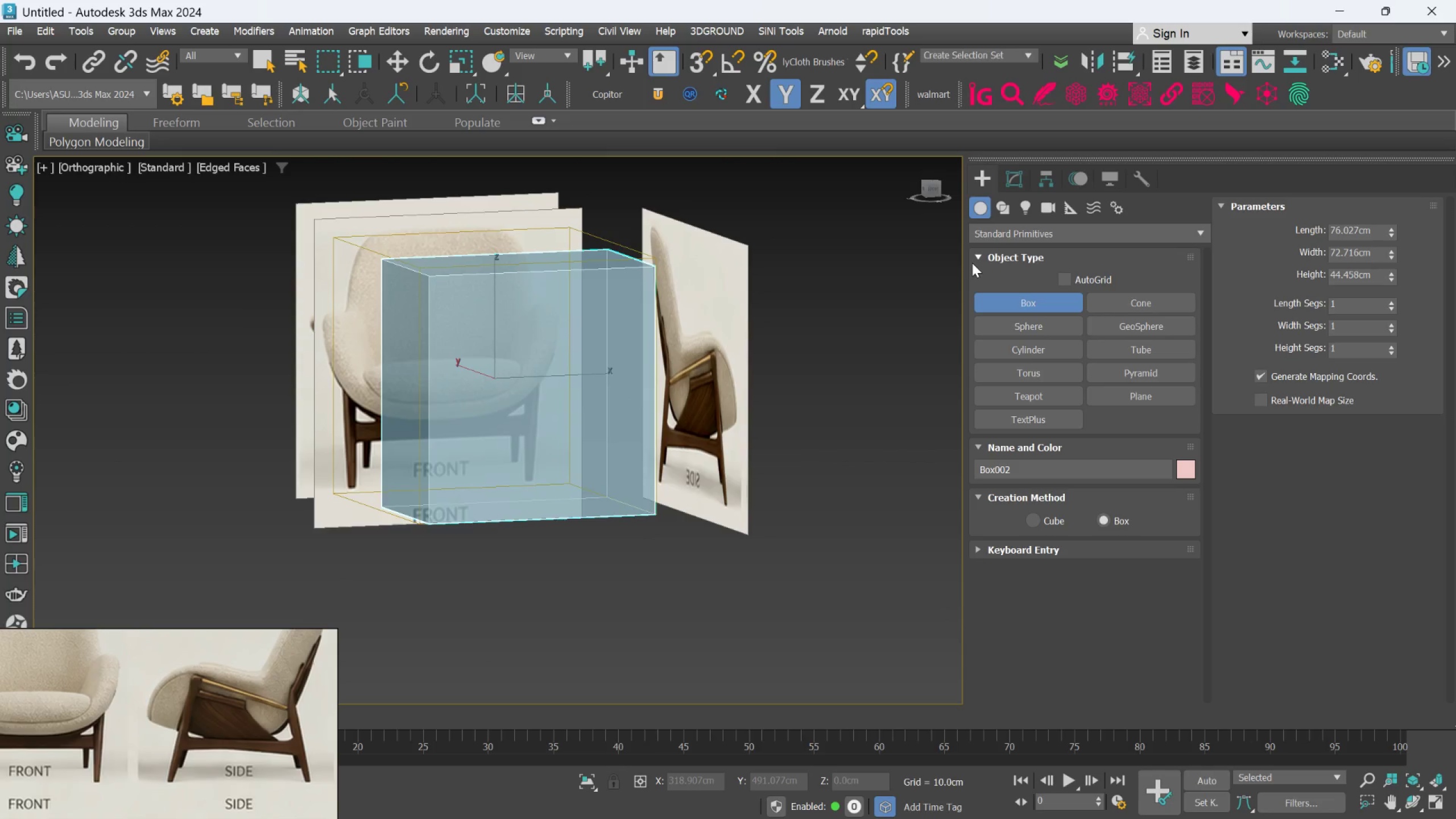 
scroll: coordinate [619, 404], scroll_direction: down, amount: 1.0
 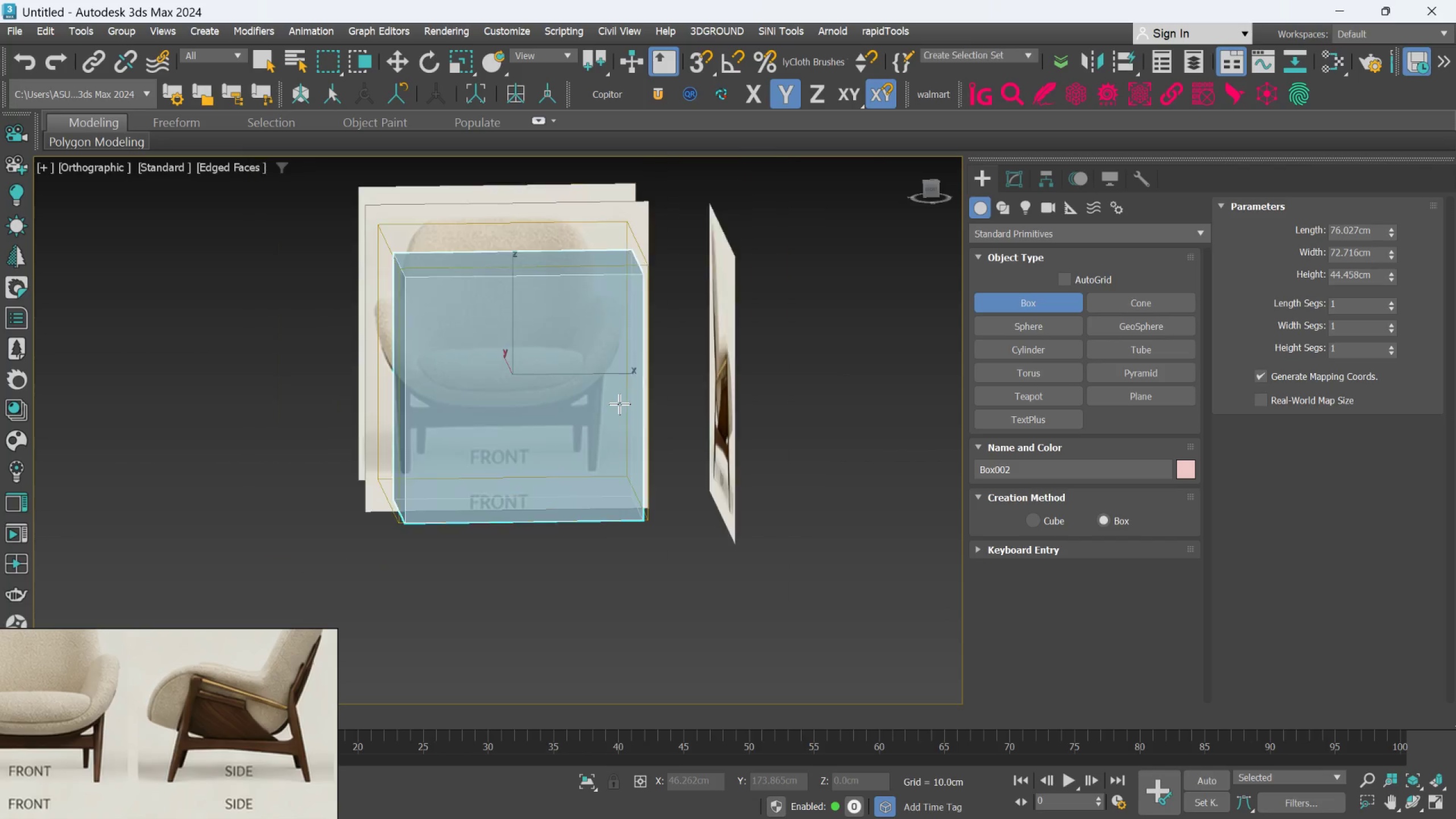 
hold_key(key=AltLeft, duration=0.81)
 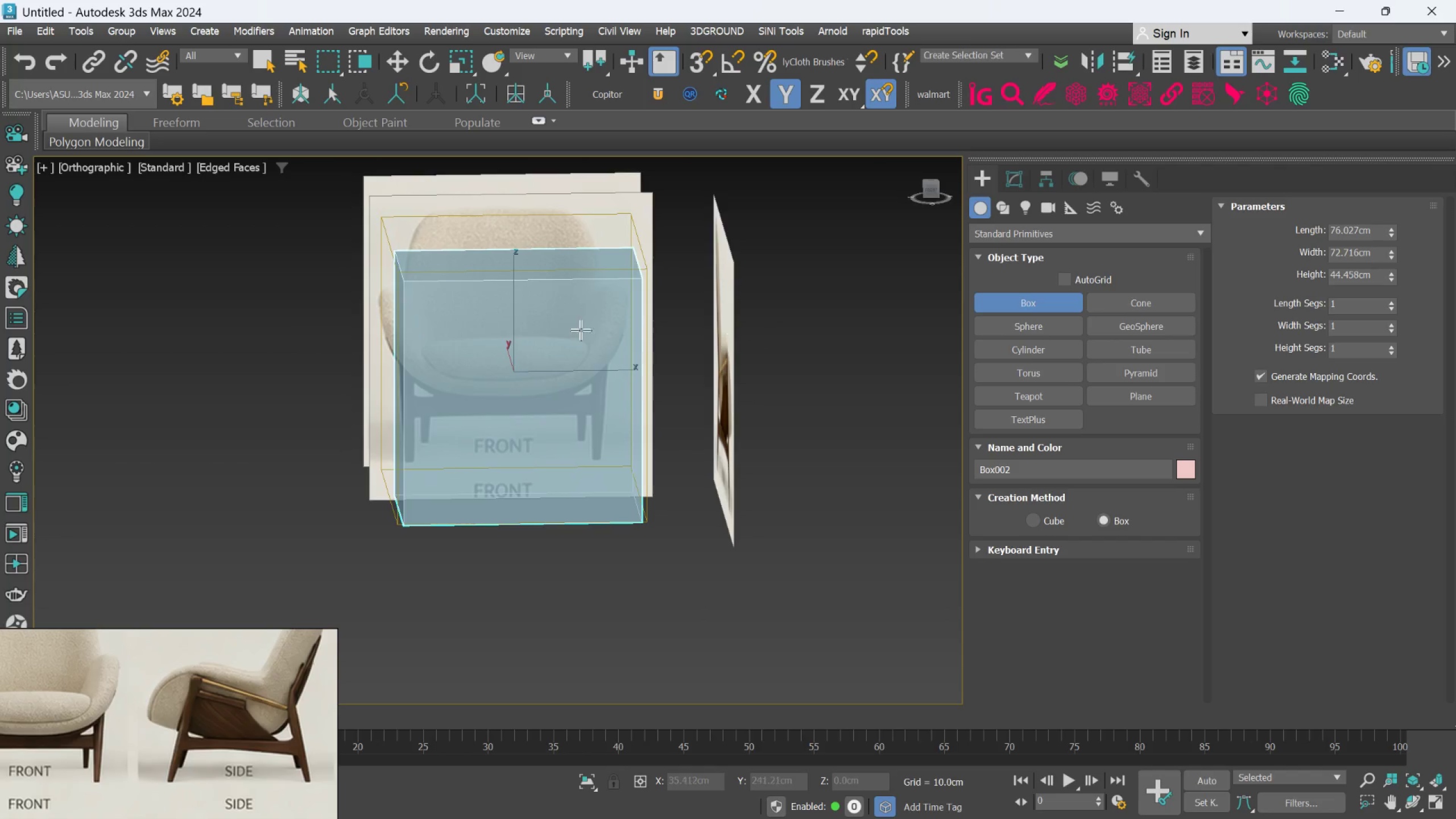 
scroll: coordinate [582, 328], scroll_direction: up, amount: 1.0
 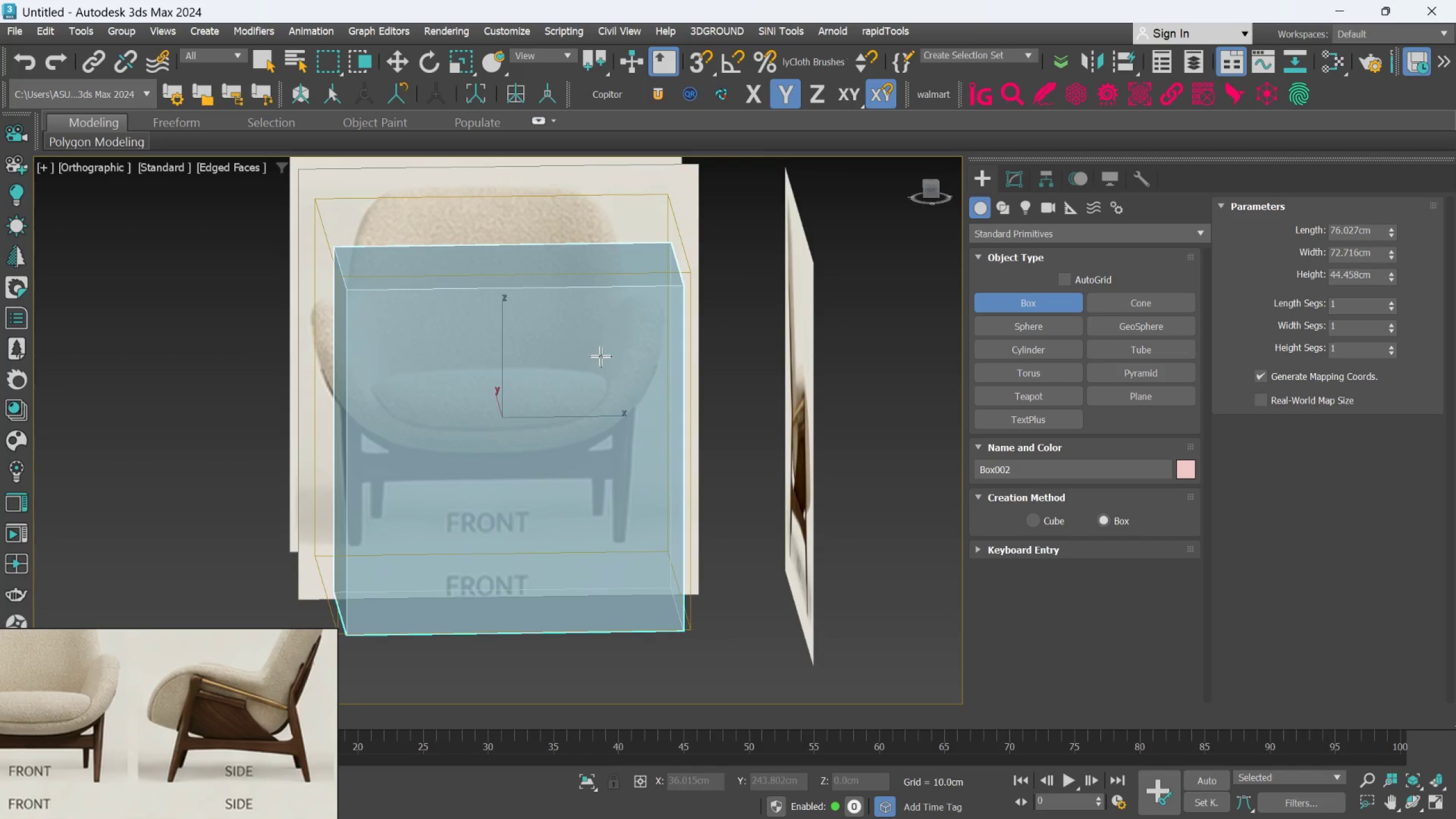 
hold_key(key=AltLeft, duration=0.77)
 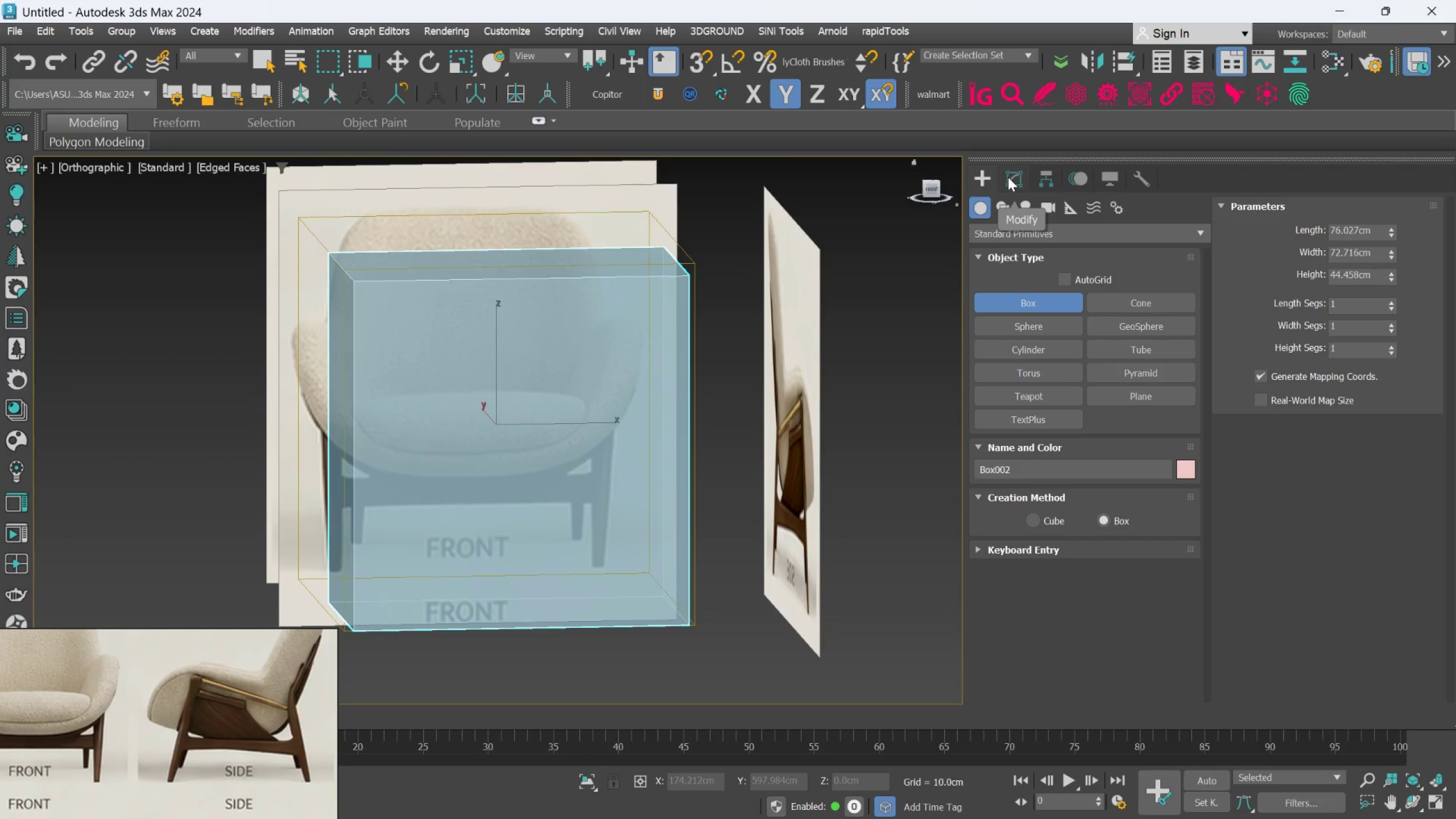 
key(F)
 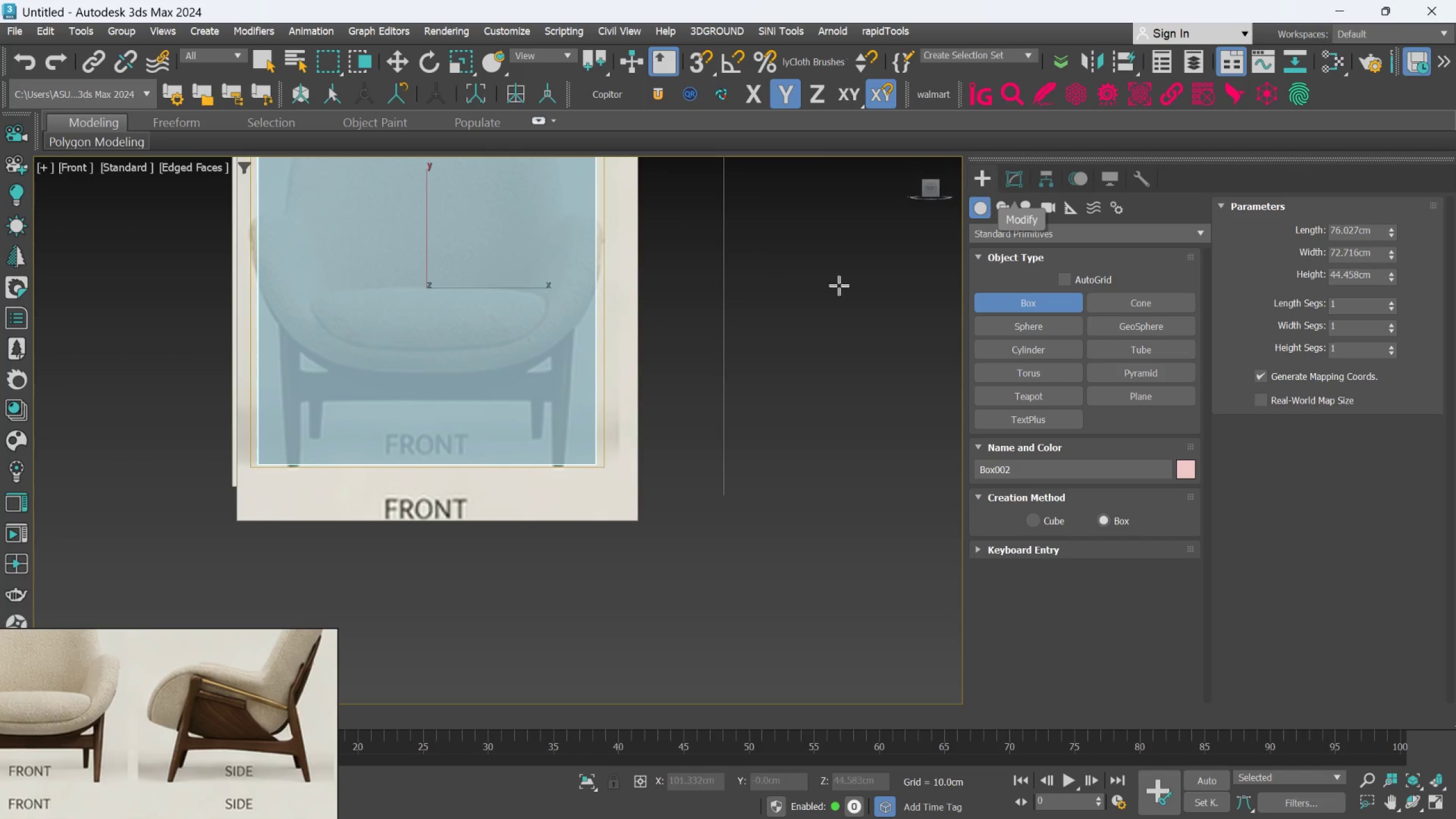 
scroll: coordinate [708, 341], scroll_direction: down, amount: 2.0
 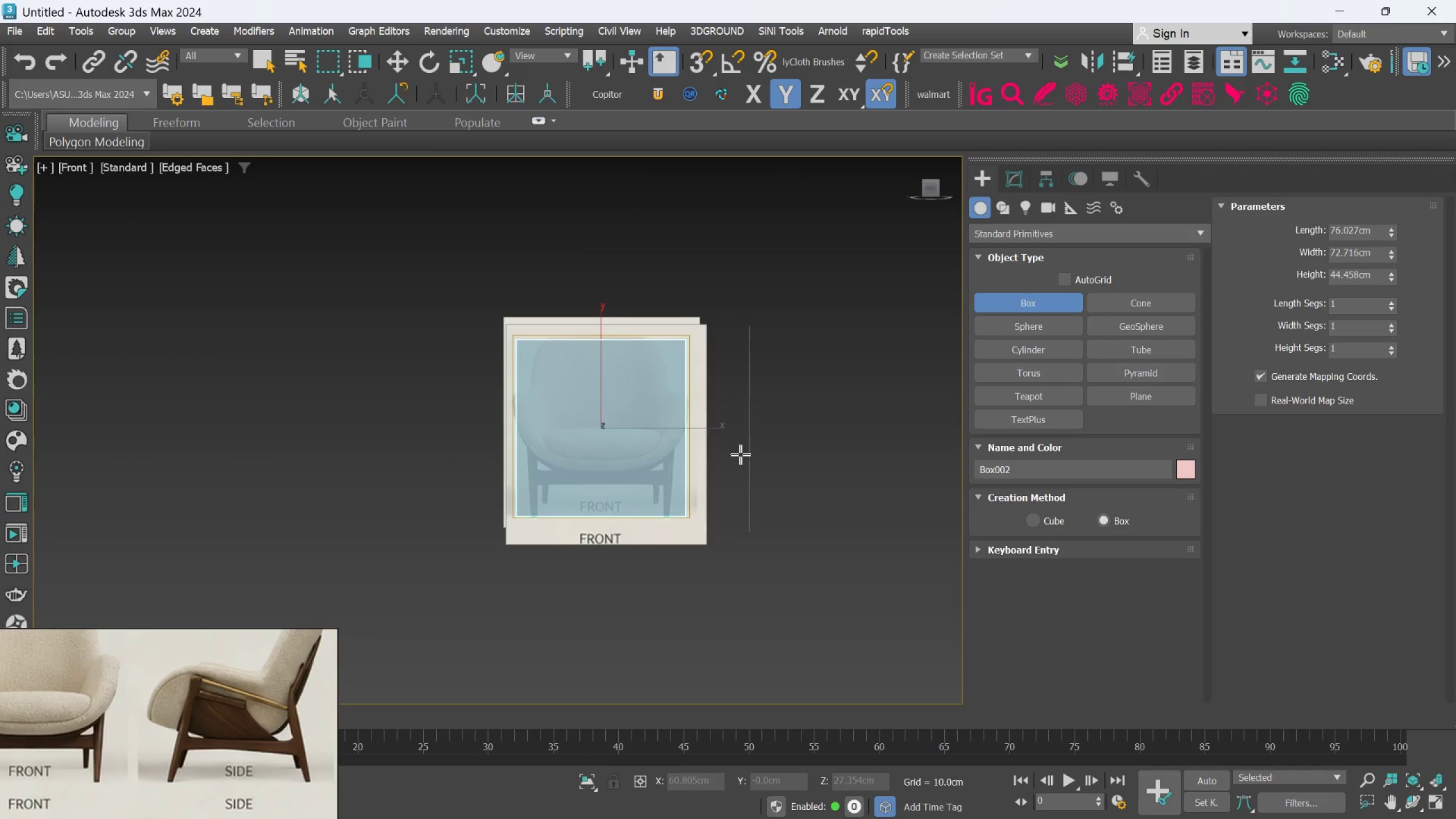 
scroll: coordinate [708, 454], scroll_direction: up, amount: 2.0
 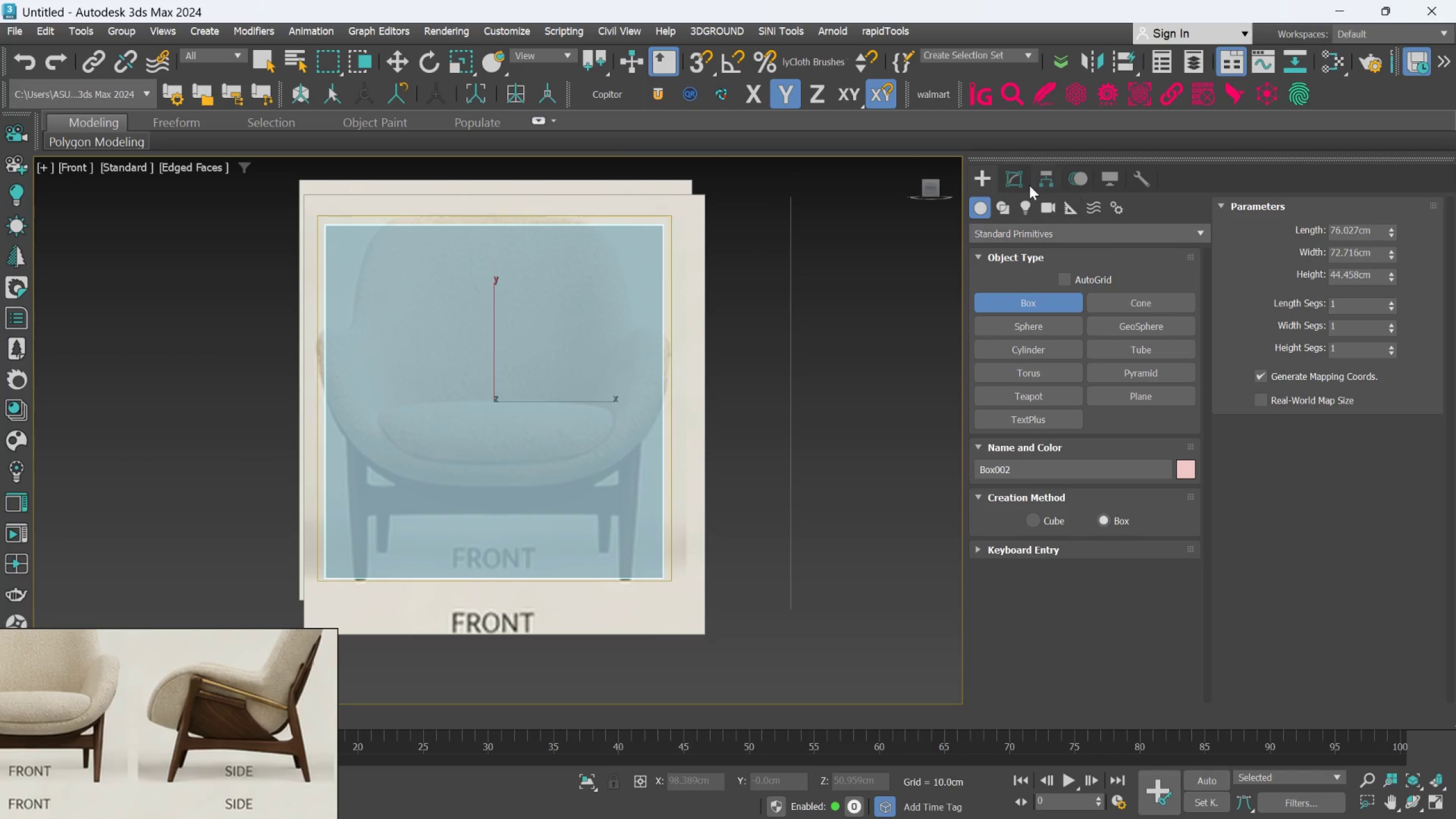 
left_click([1026, 179])
 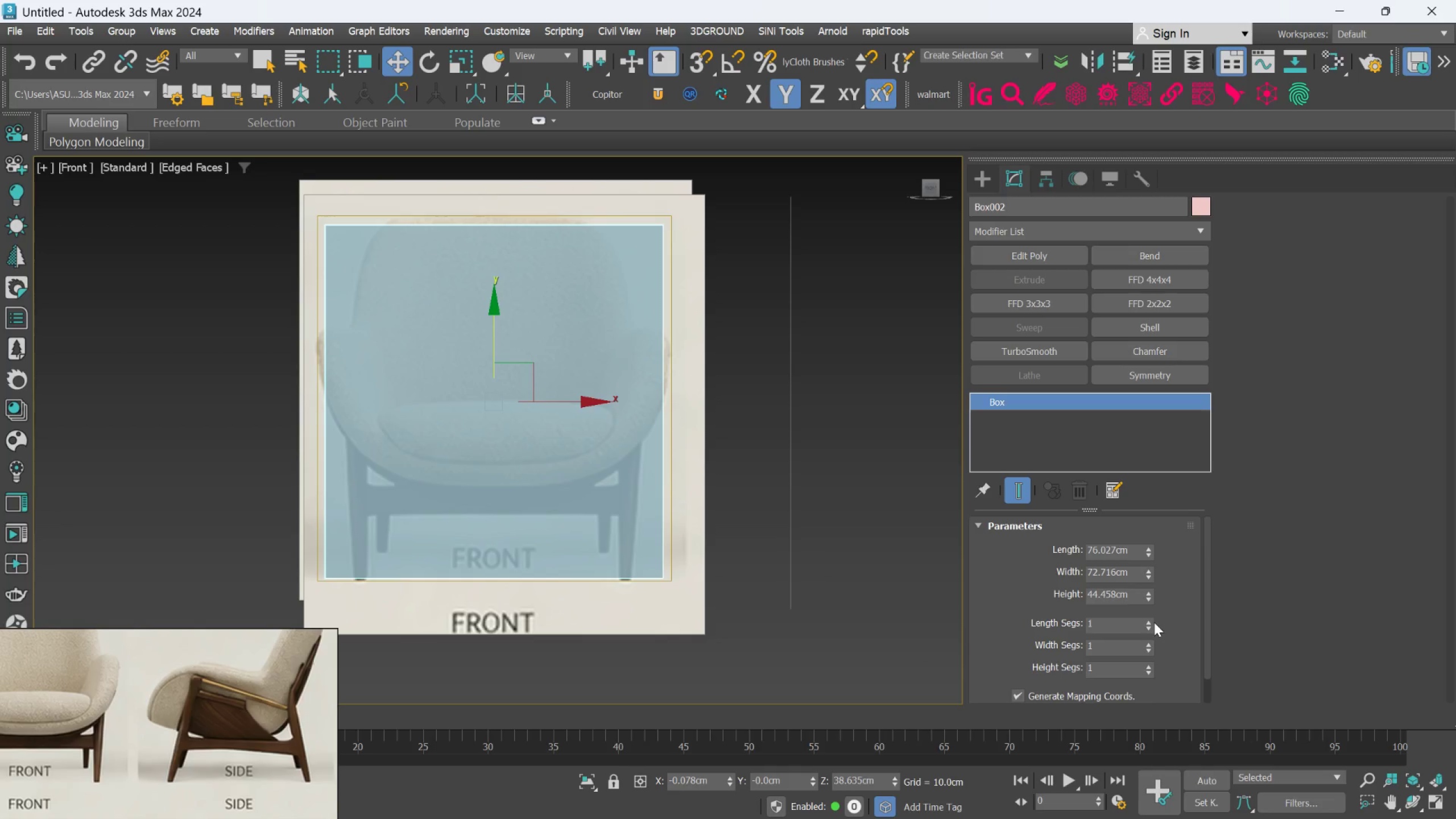 
left_click([1151, 622])
 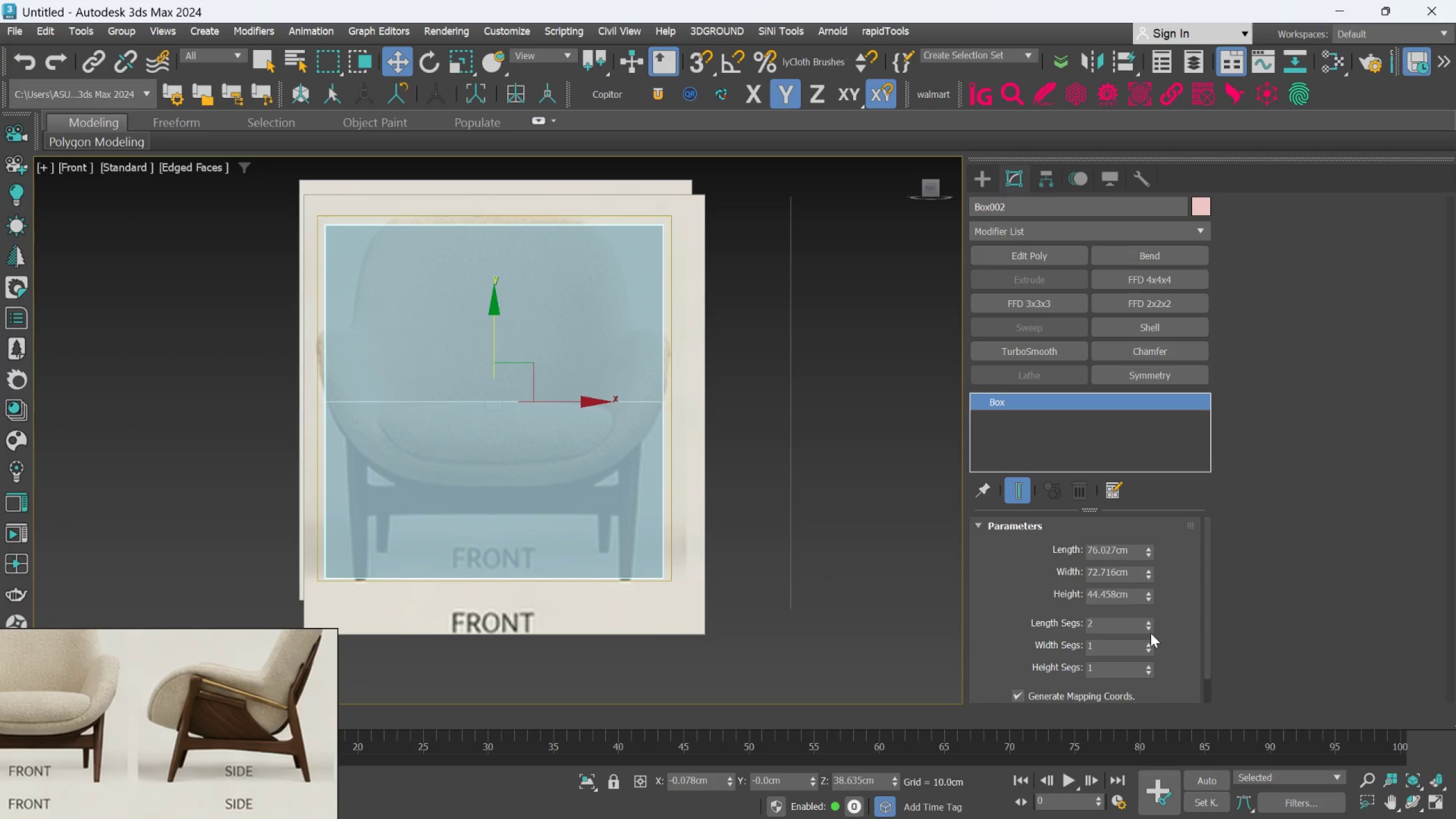 
left_click([1149, 638])
 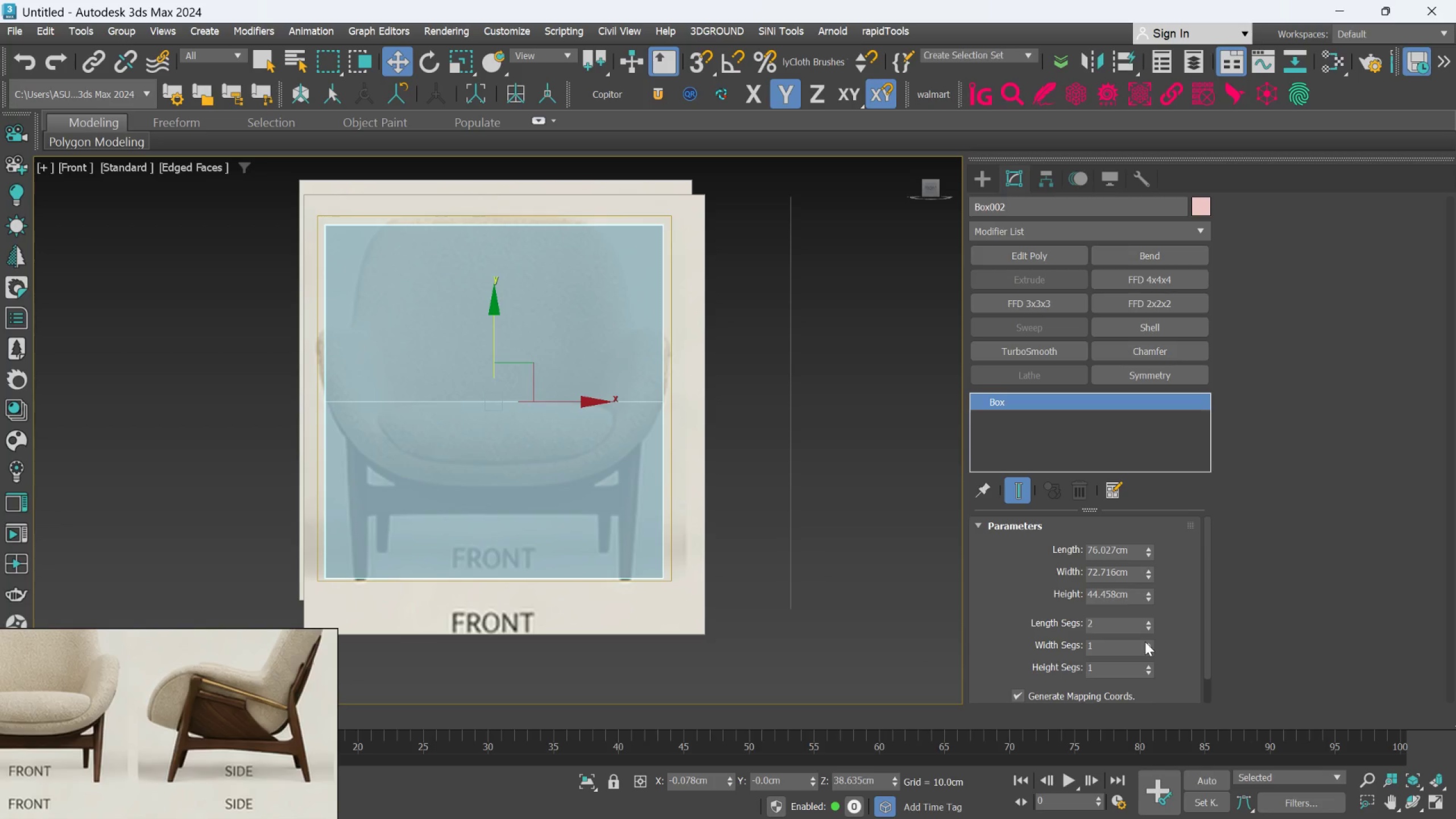 
left_click([1145, 642])
 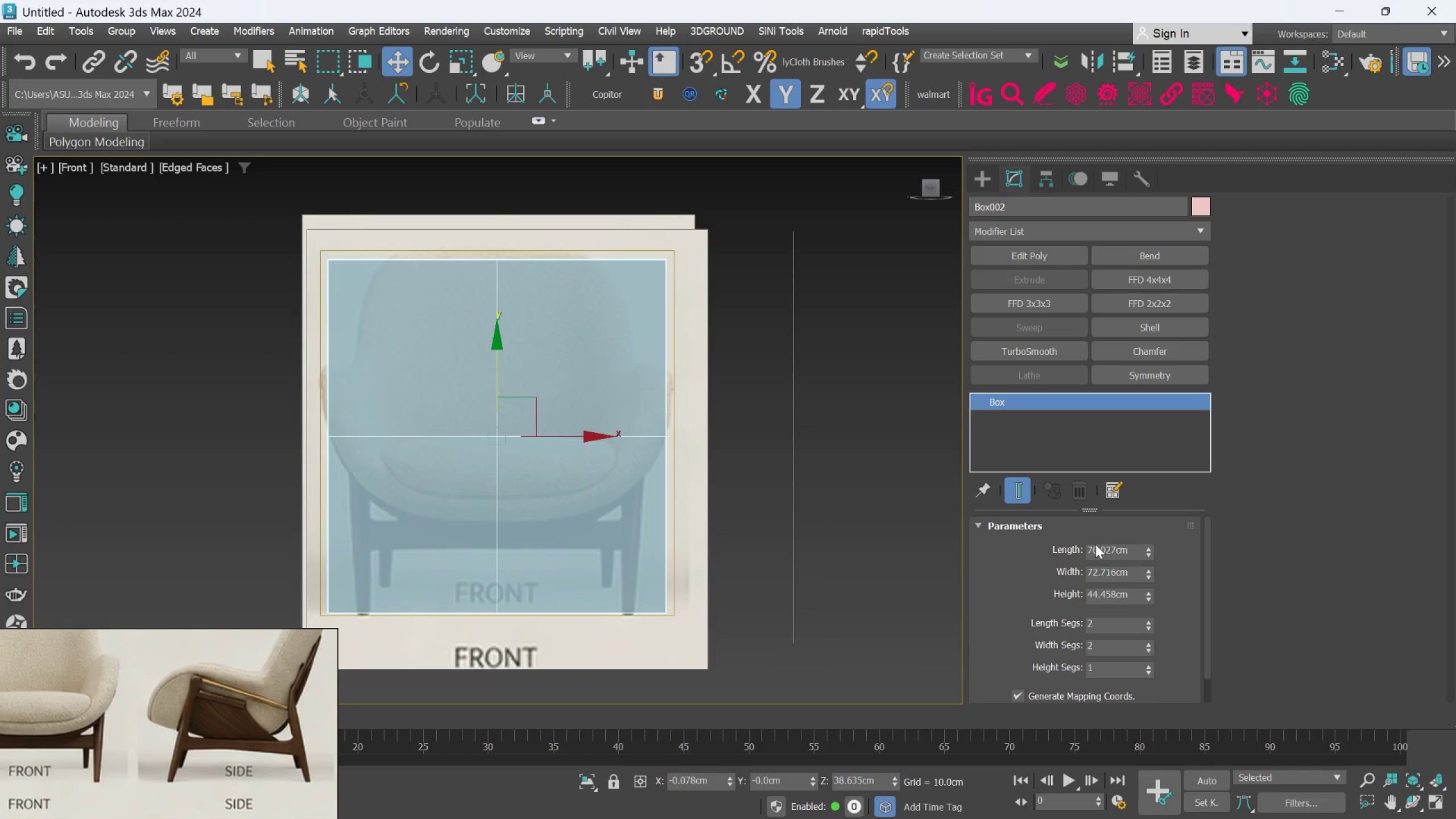 
hold_key(key=AltLeft, duration=1.5)
 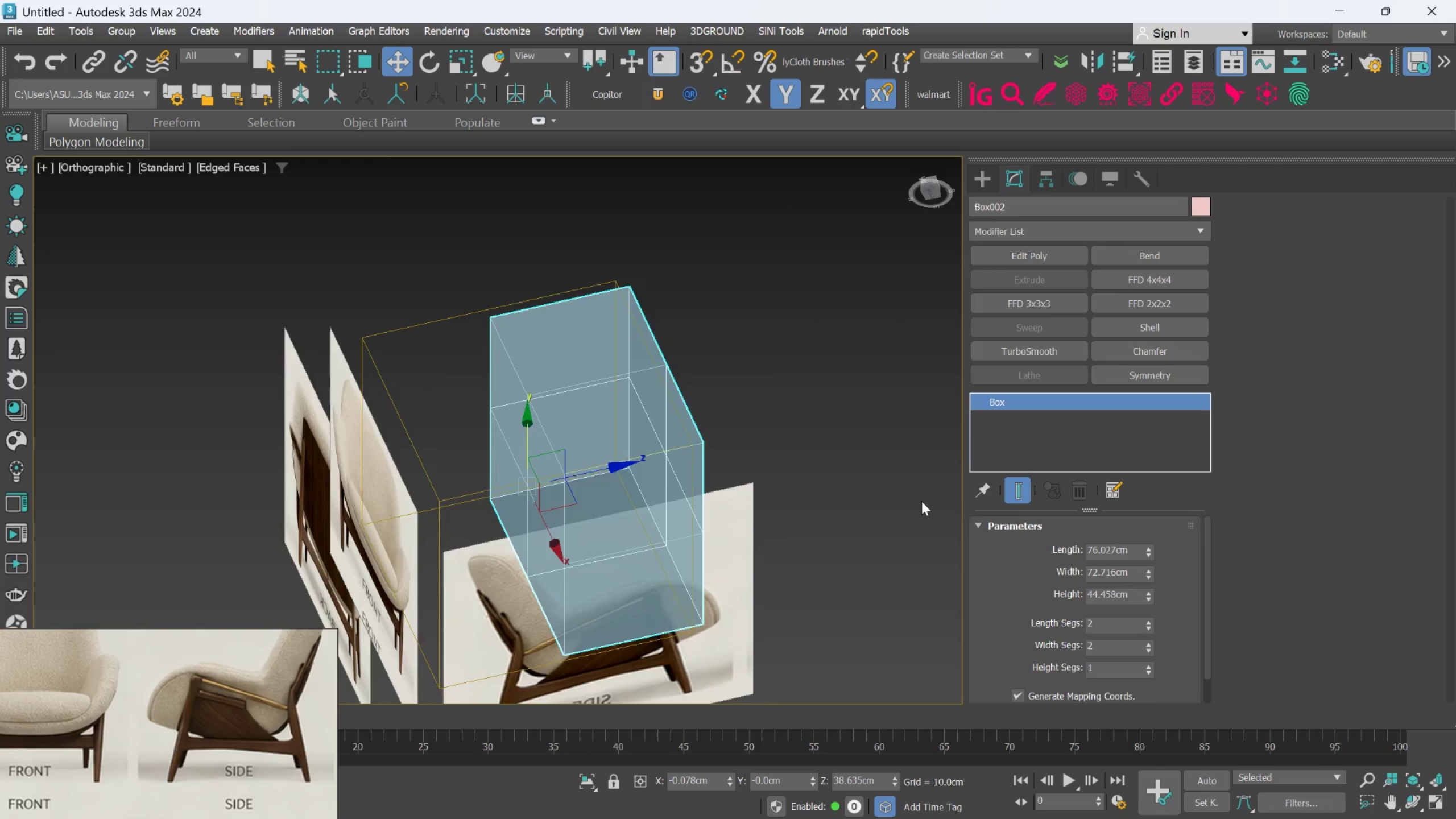 
scroll: coordinate [837, 553], scroll_direction: down, amount: 1.0
 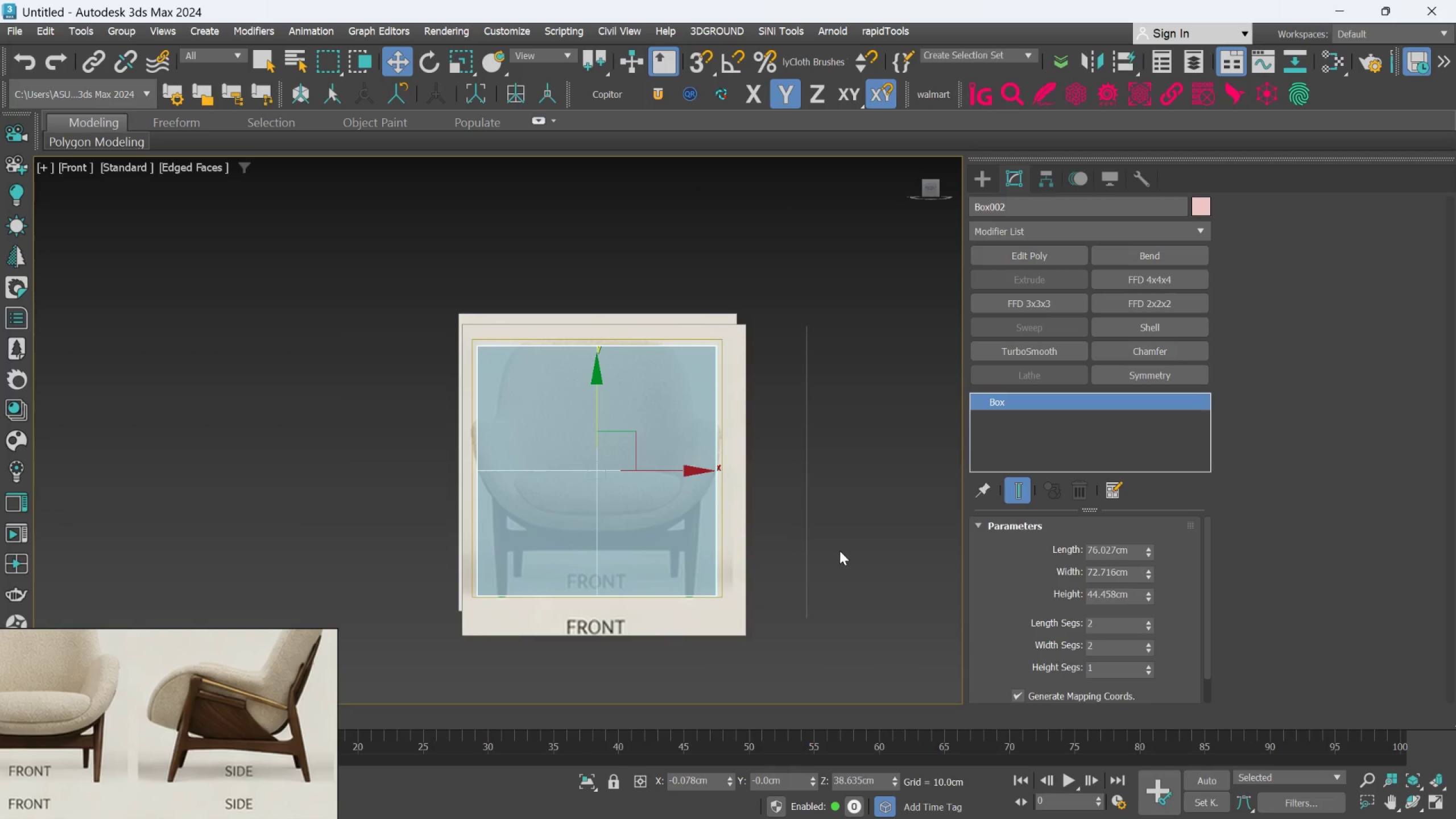 
hold_key(key=AltLeft, duration=1.33)
 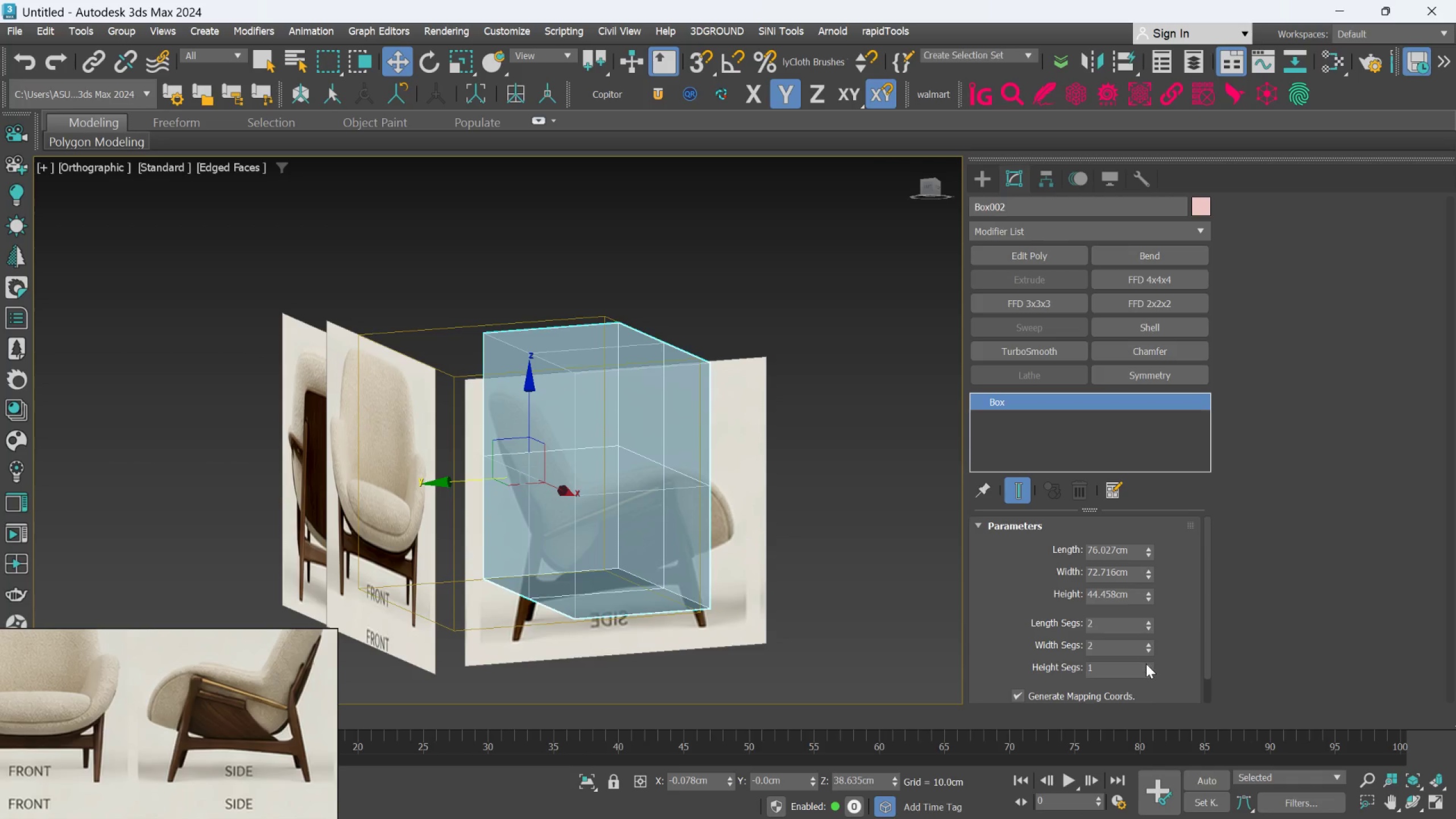 
key(F)
 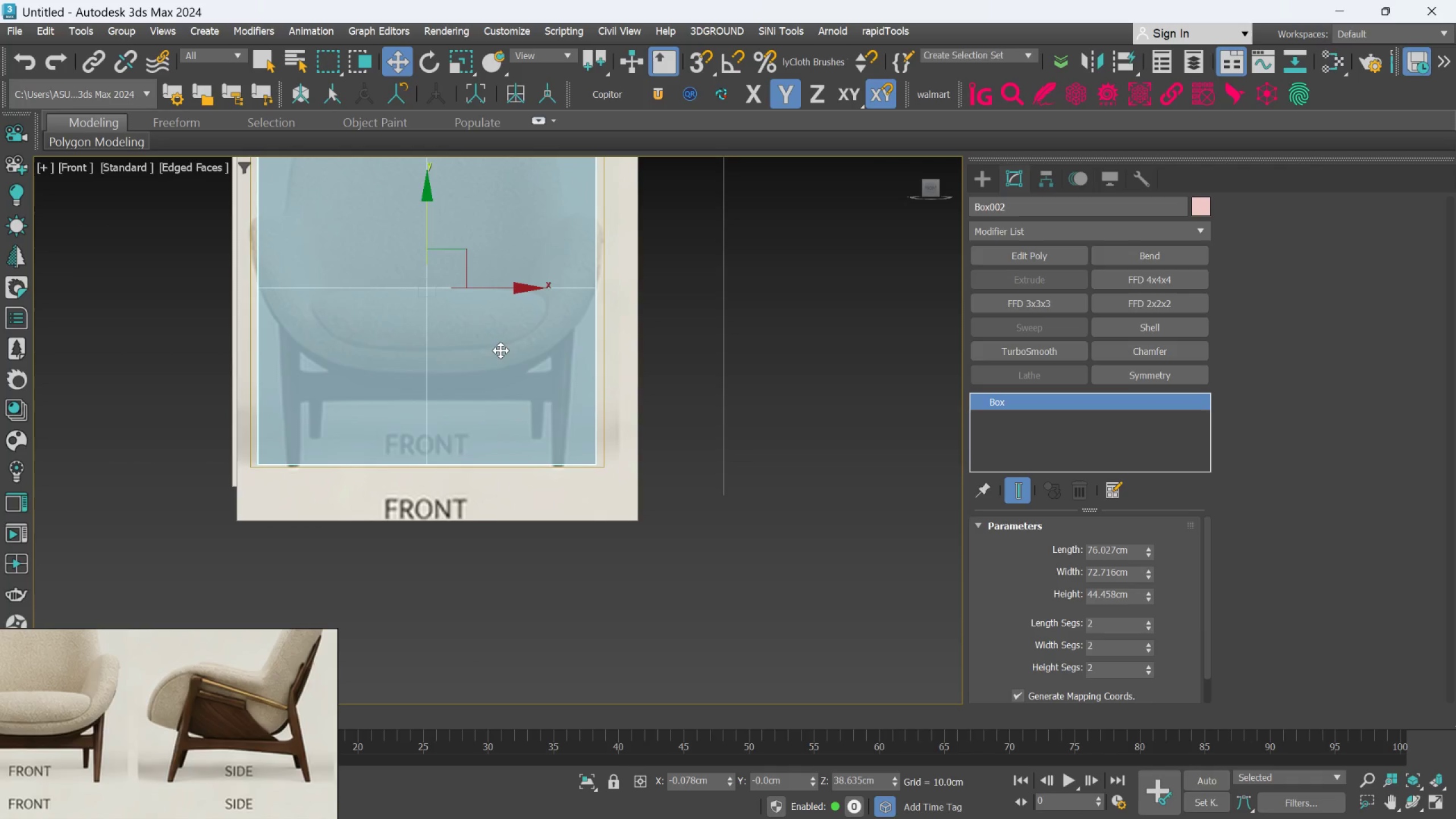 
scroll: coordinate [501, 350], scroll_direction: down, amount: 1.0
 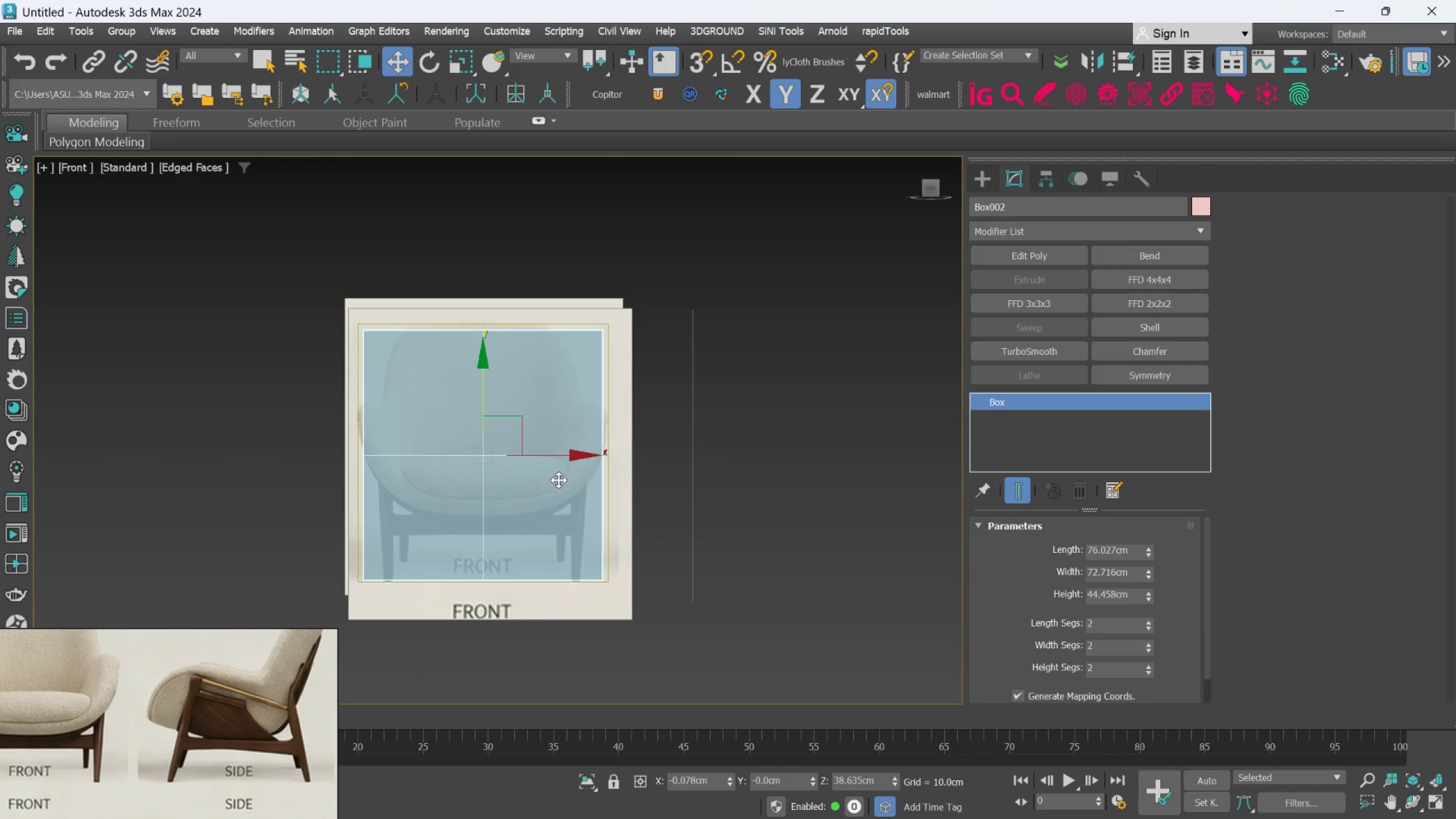 
scroll: coordinate [560, 470], scroll_direction: up, amount: 1.0
 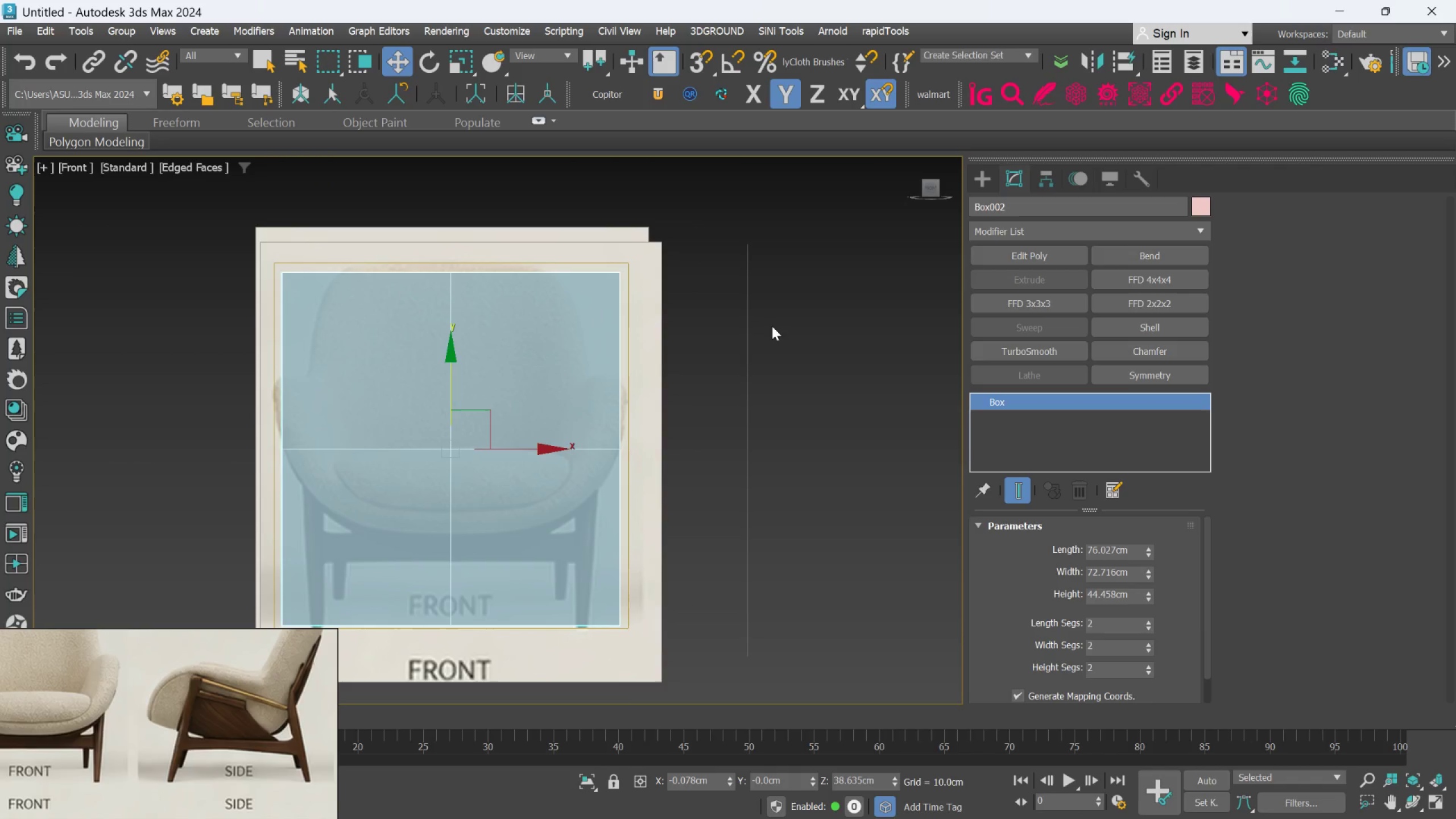 
left_click([1008, 257])
 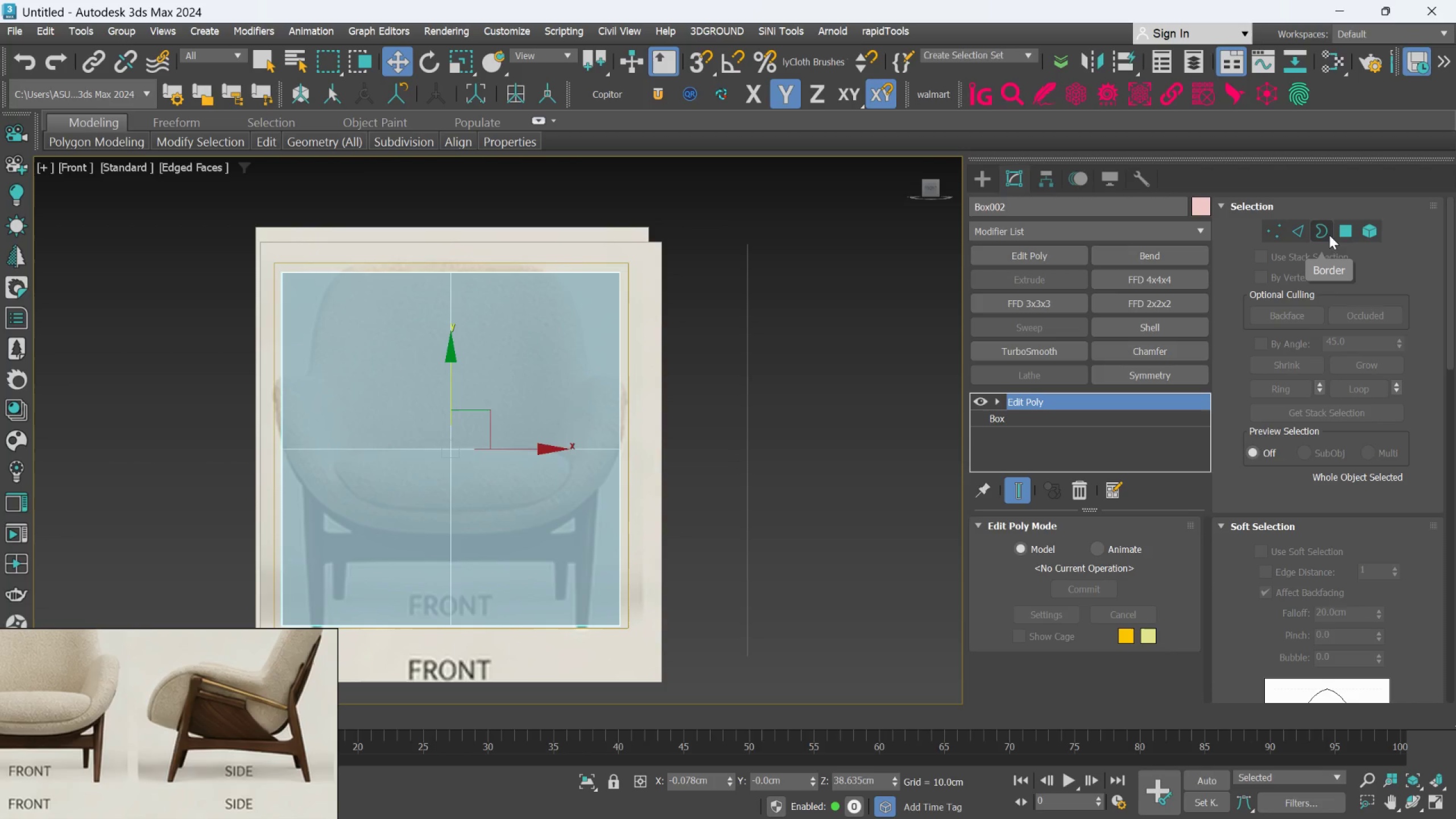 
left_click_drag(start_coordinate=[1339, 228], to_coordinate=[1336, 234])
 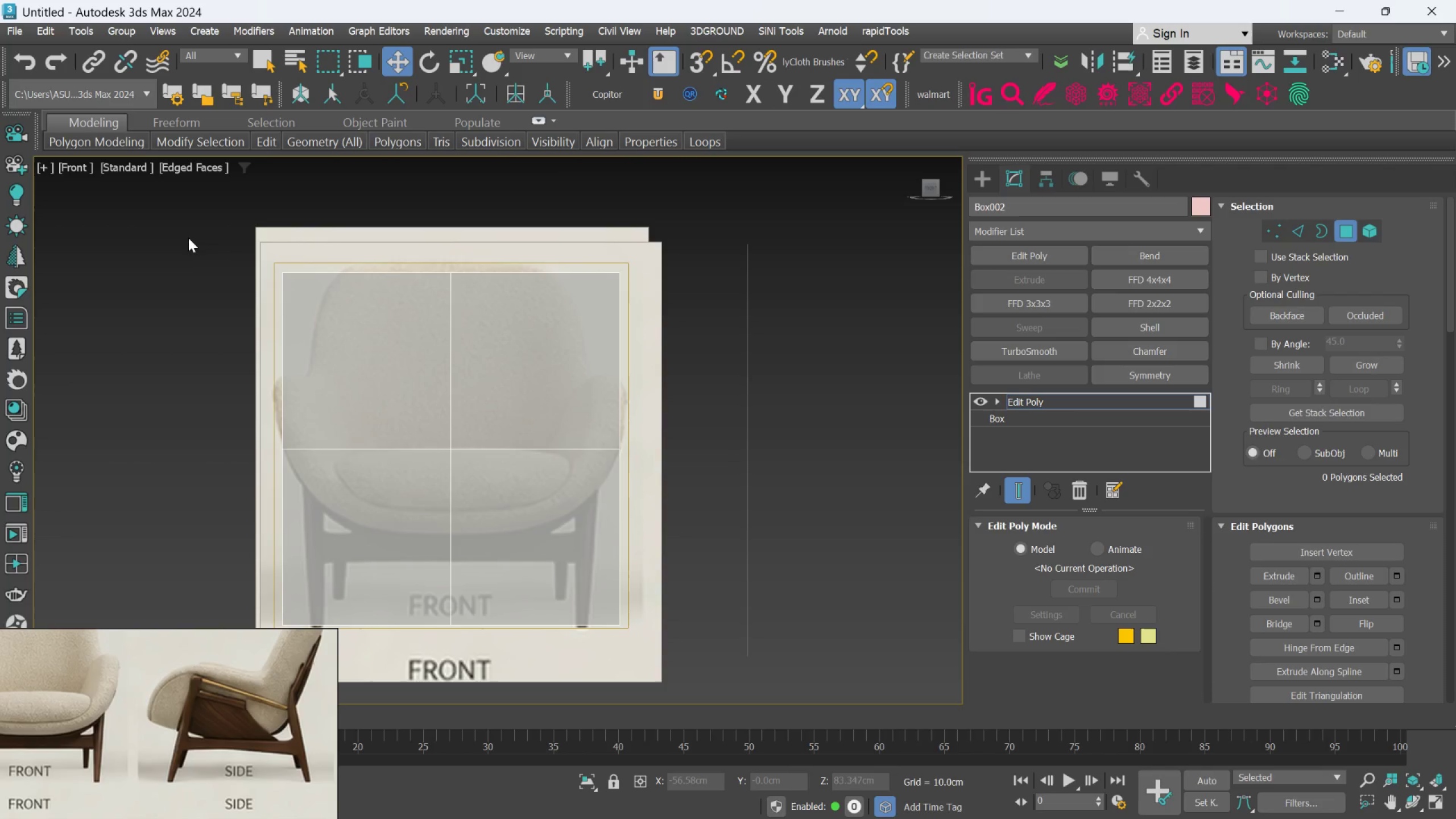 
left_click_drag(start_coordinate=[154, 177], to_coordinate=[389, 664])
 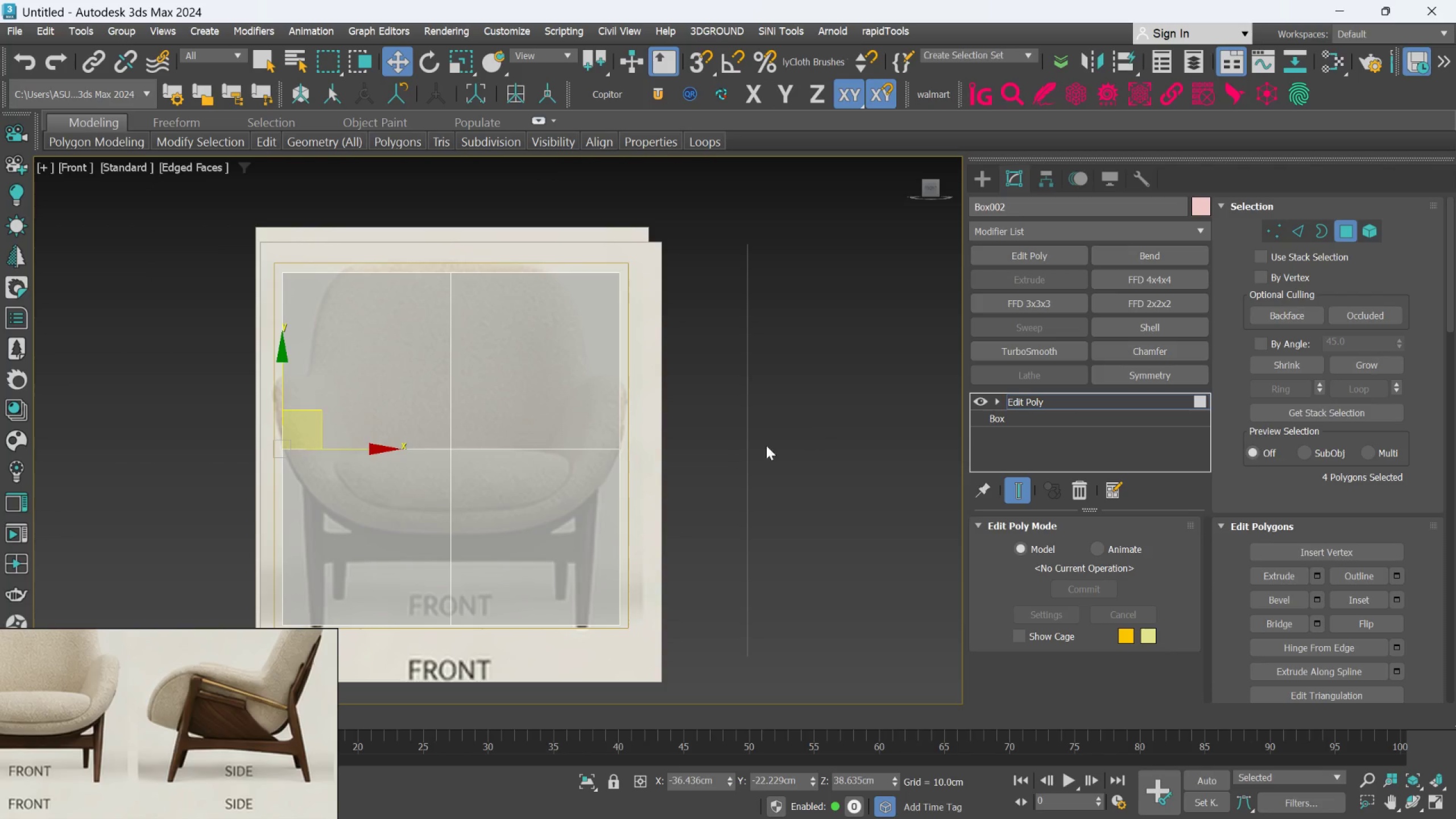 
scroll: coordinate [697, 465], scroll_direction: down, amount: 1.0
 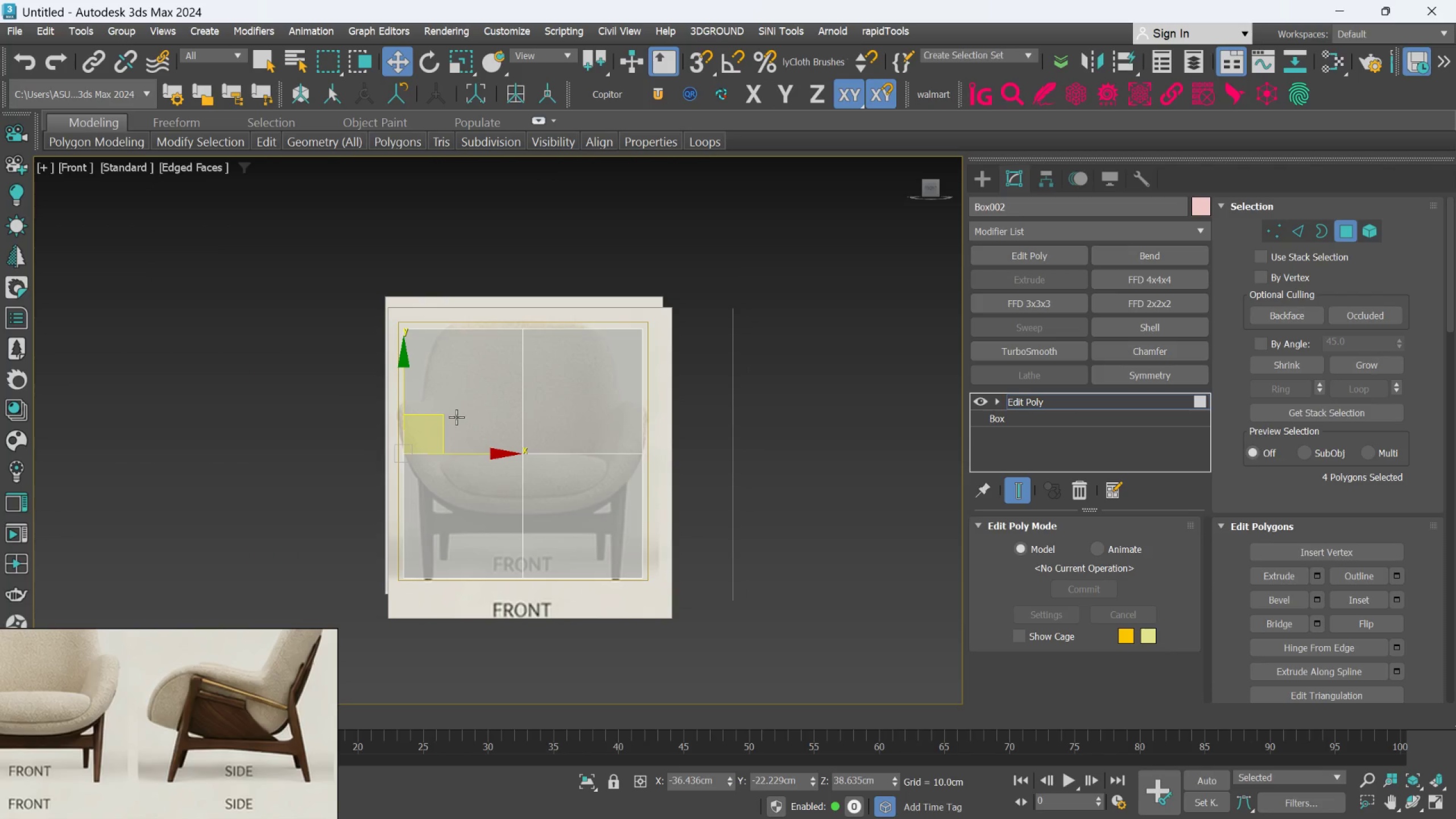 
left_click([438, 406])
 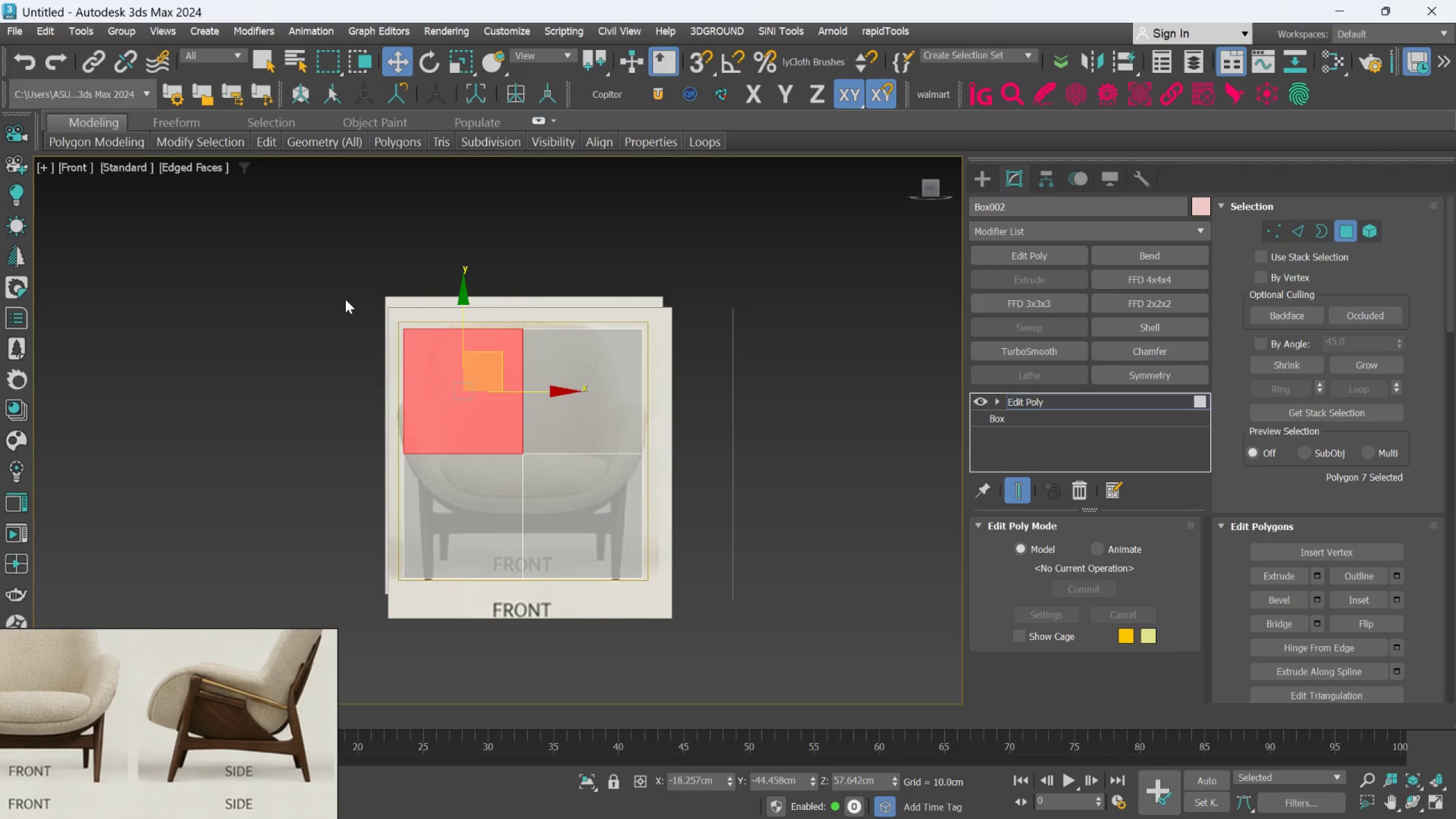 
left_click_drag(start_coordinate=[349, 274], to_coordinate=[508, 620])
 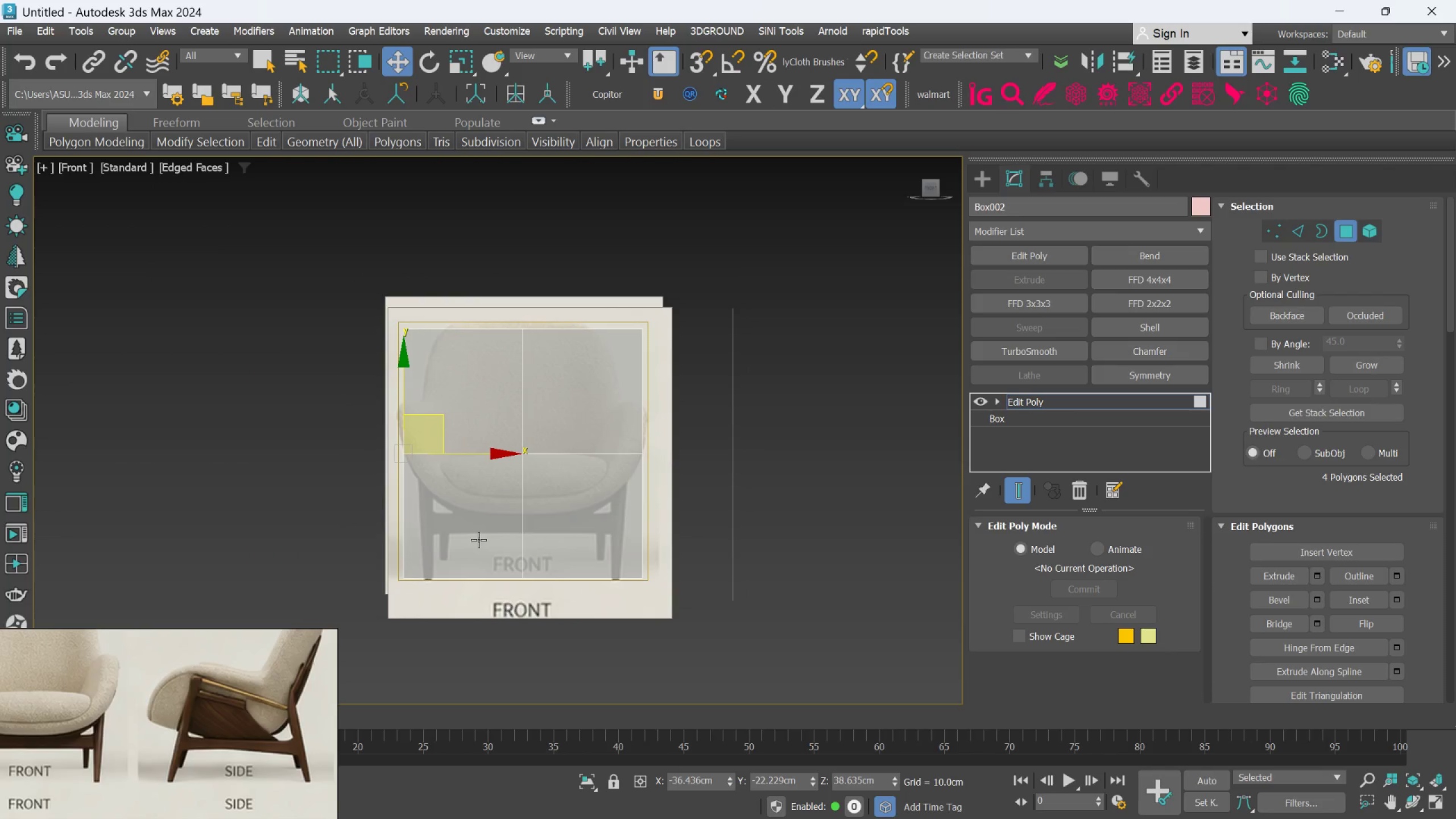 
left_click([472, 519])
 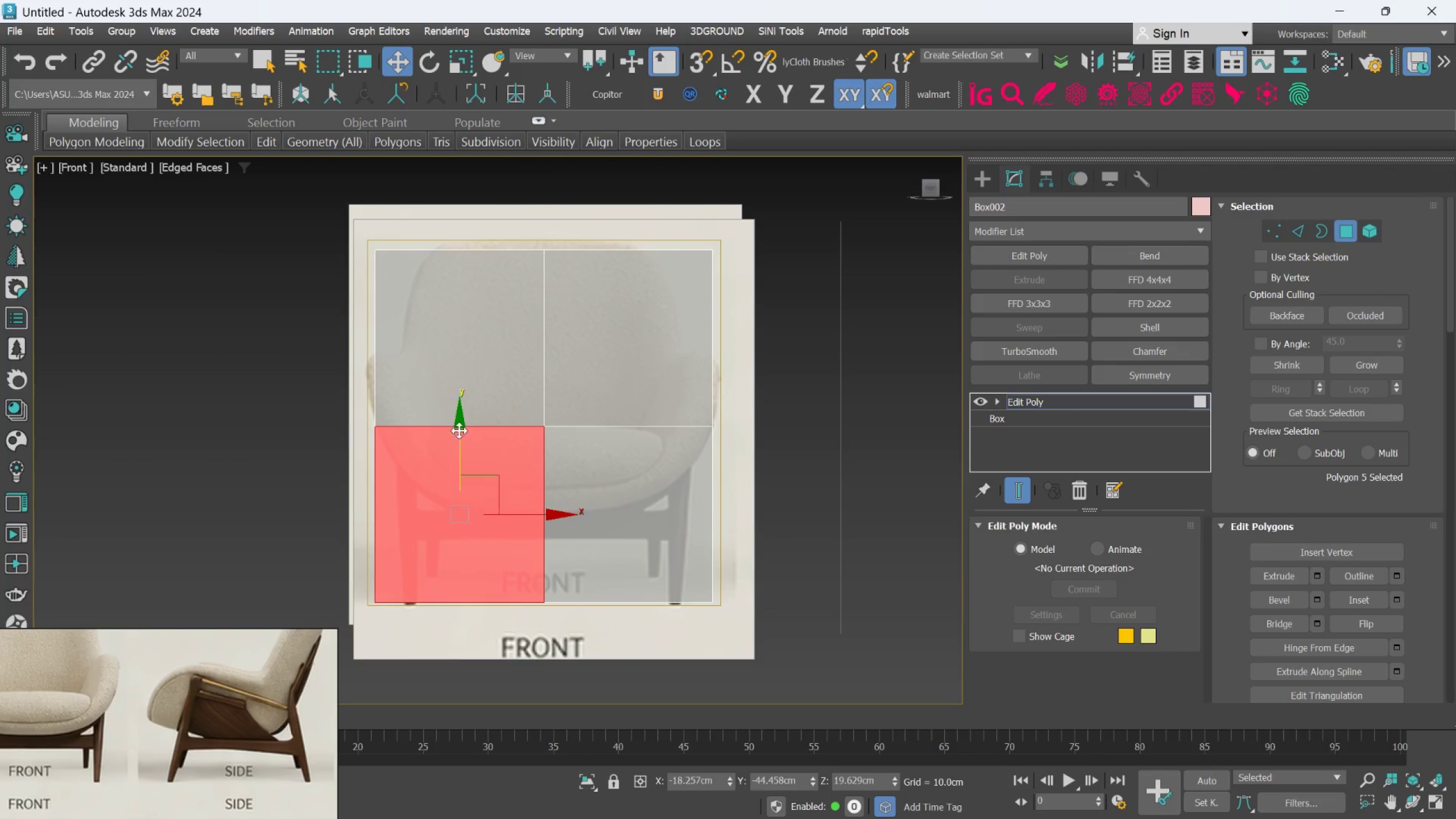 
scroll: coordinate [472, 519], scroll_direction: up, amount: 1.0
 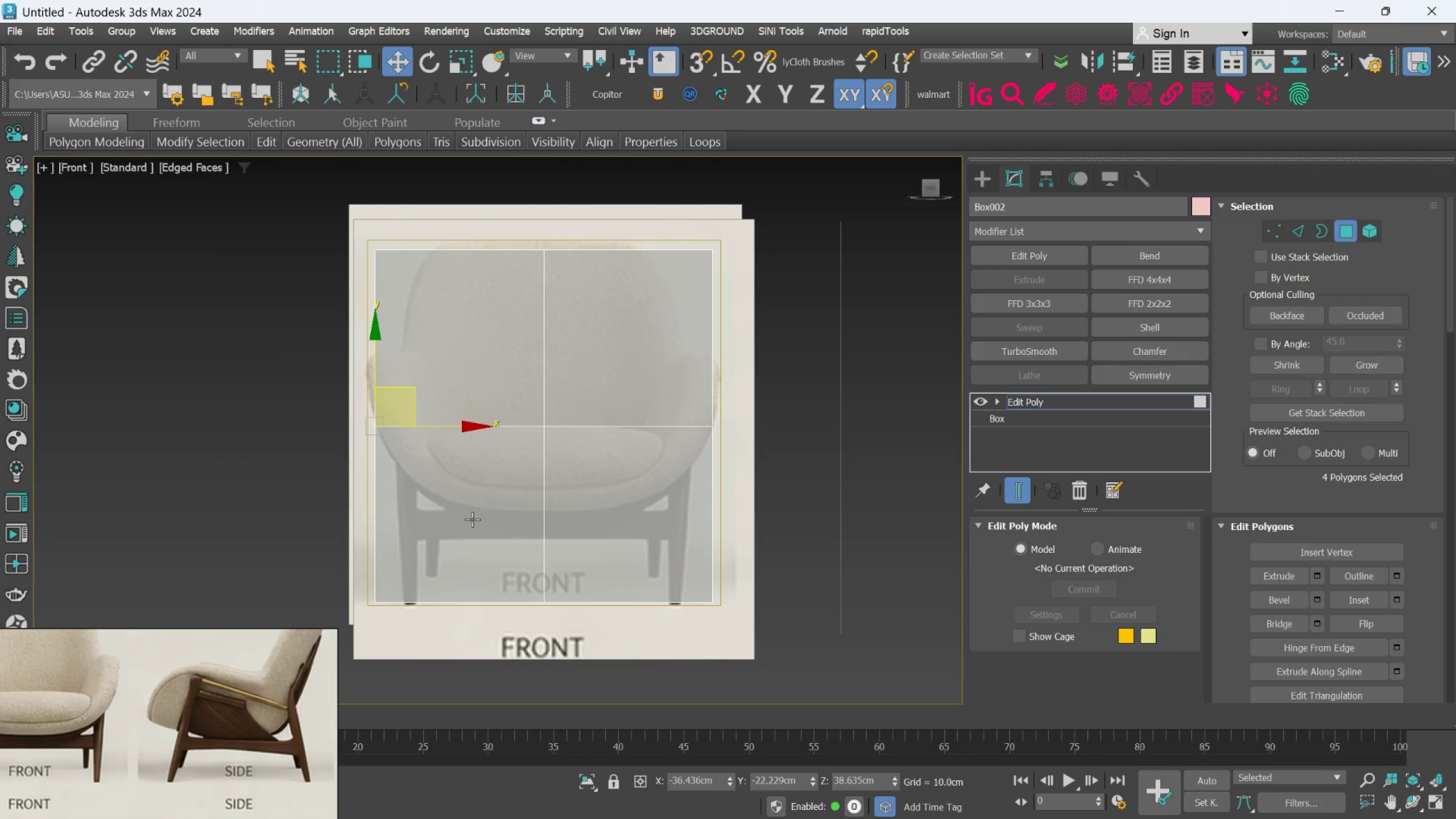 
hold_key(key=ControlLeft, duration=0.42)
double_click([456, 376])
 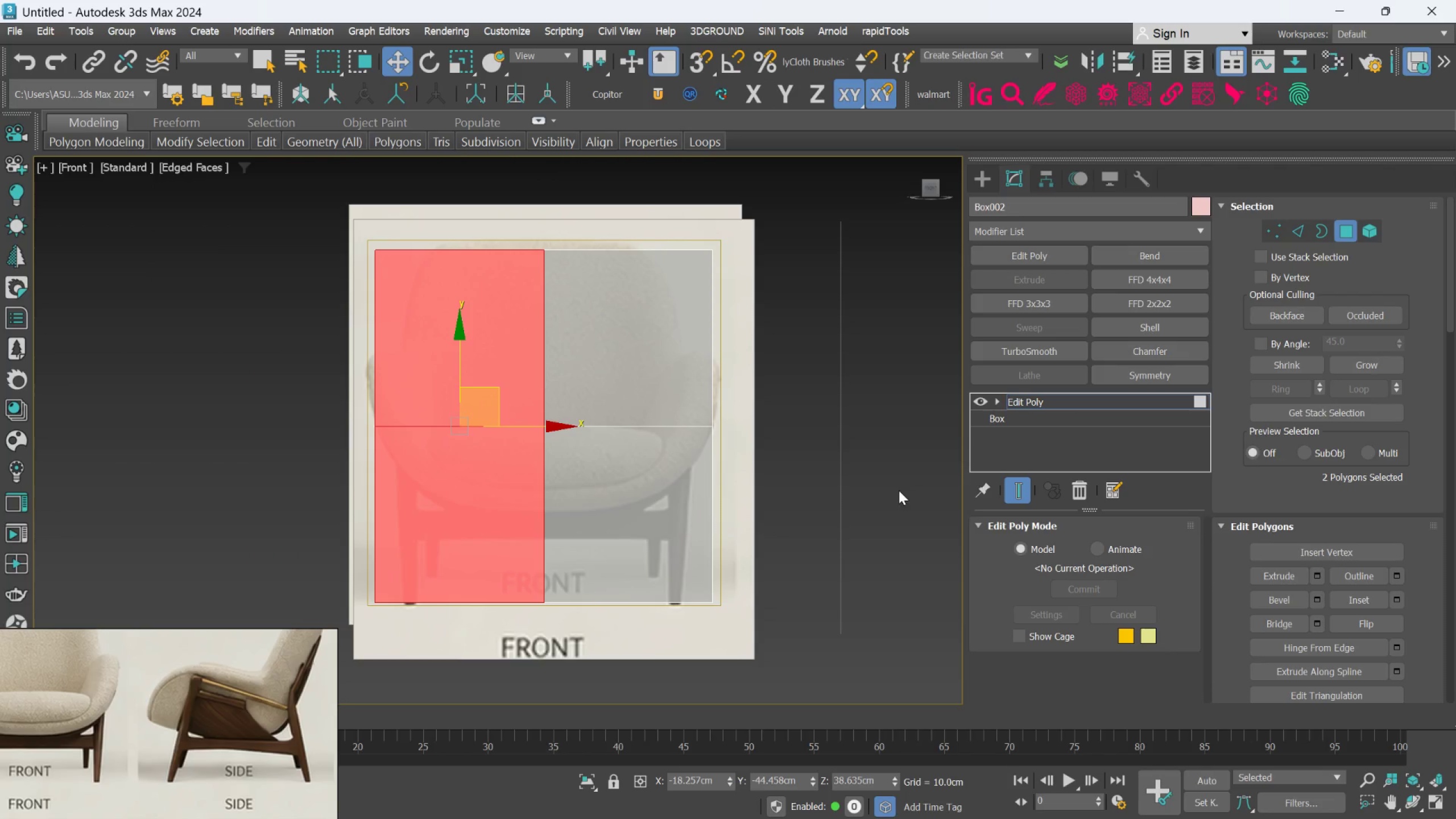 
key(Delete)
 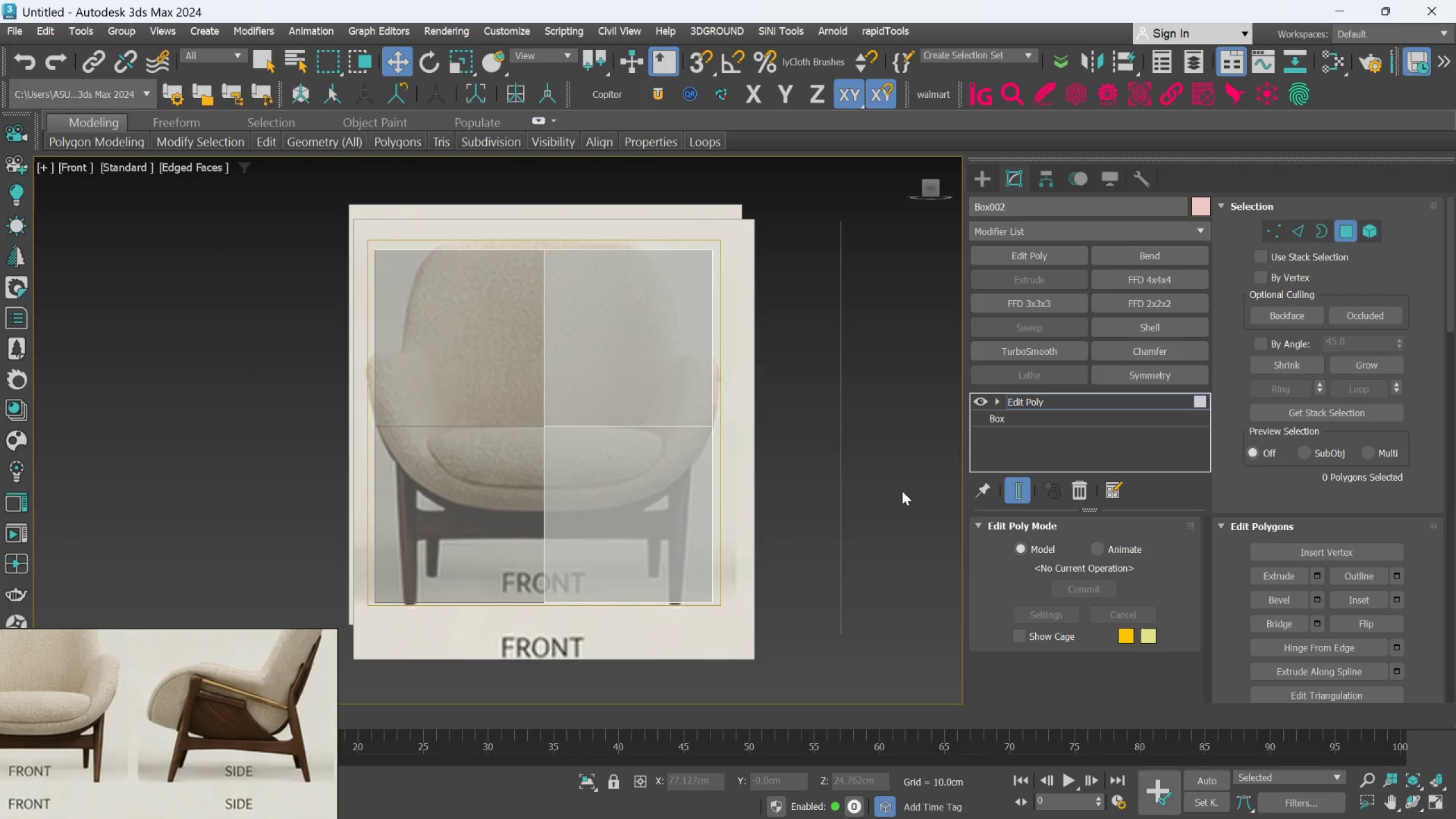 
hold_key(key=AltLeft, duration=0.52)
 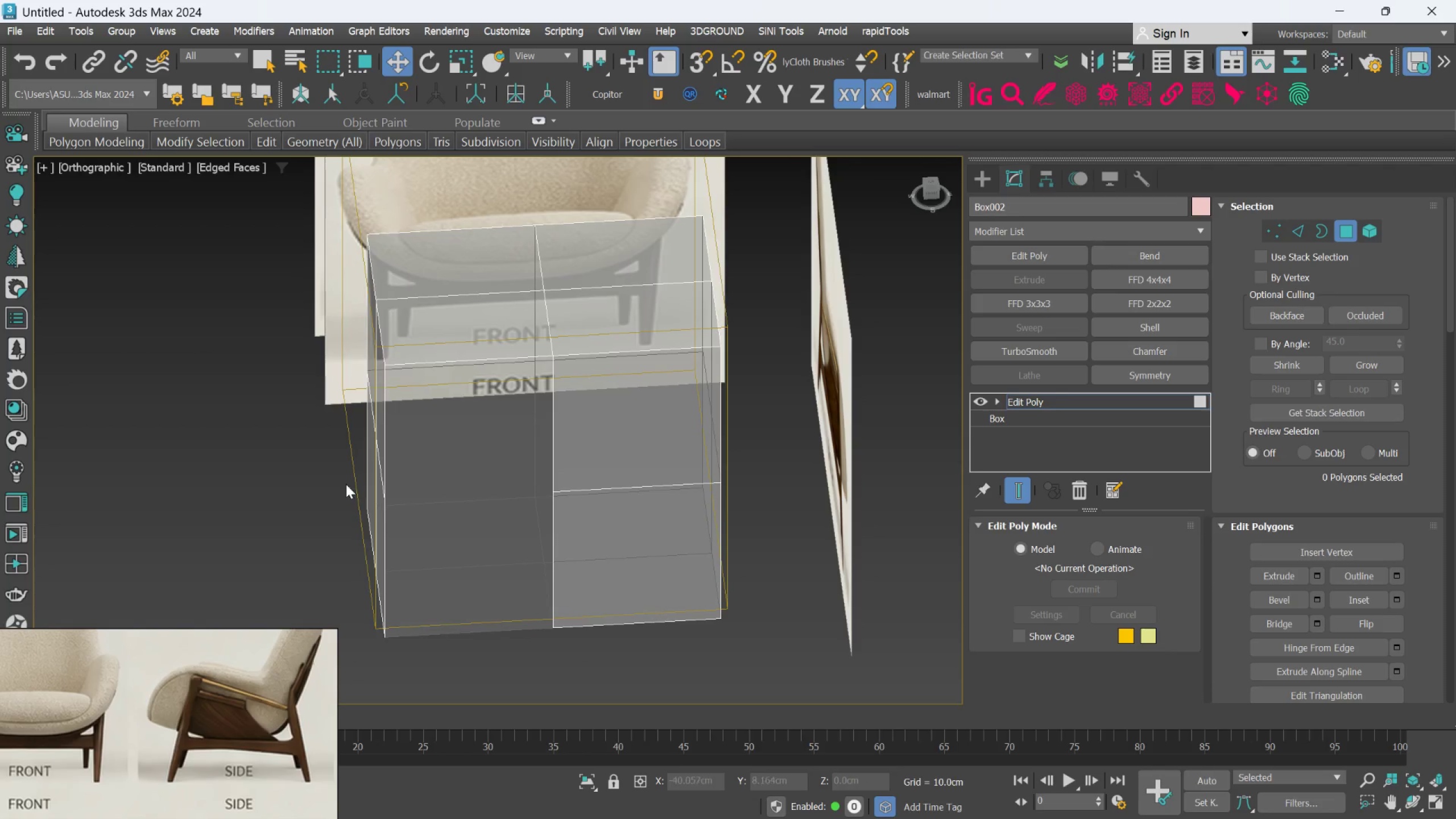 
hold_key(key=AltLeft, duration=0.44)
 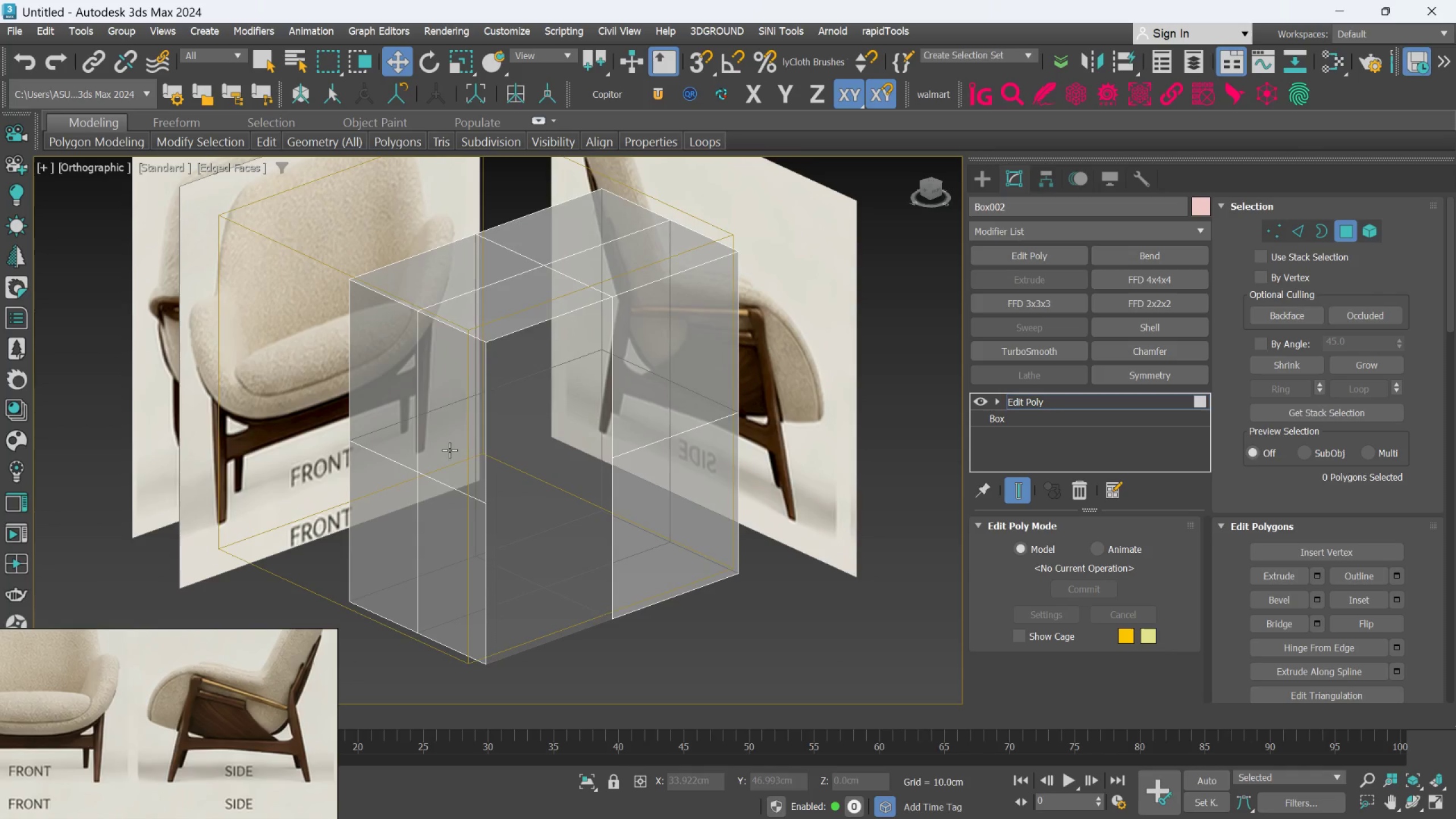 
left_click([449, 450])
 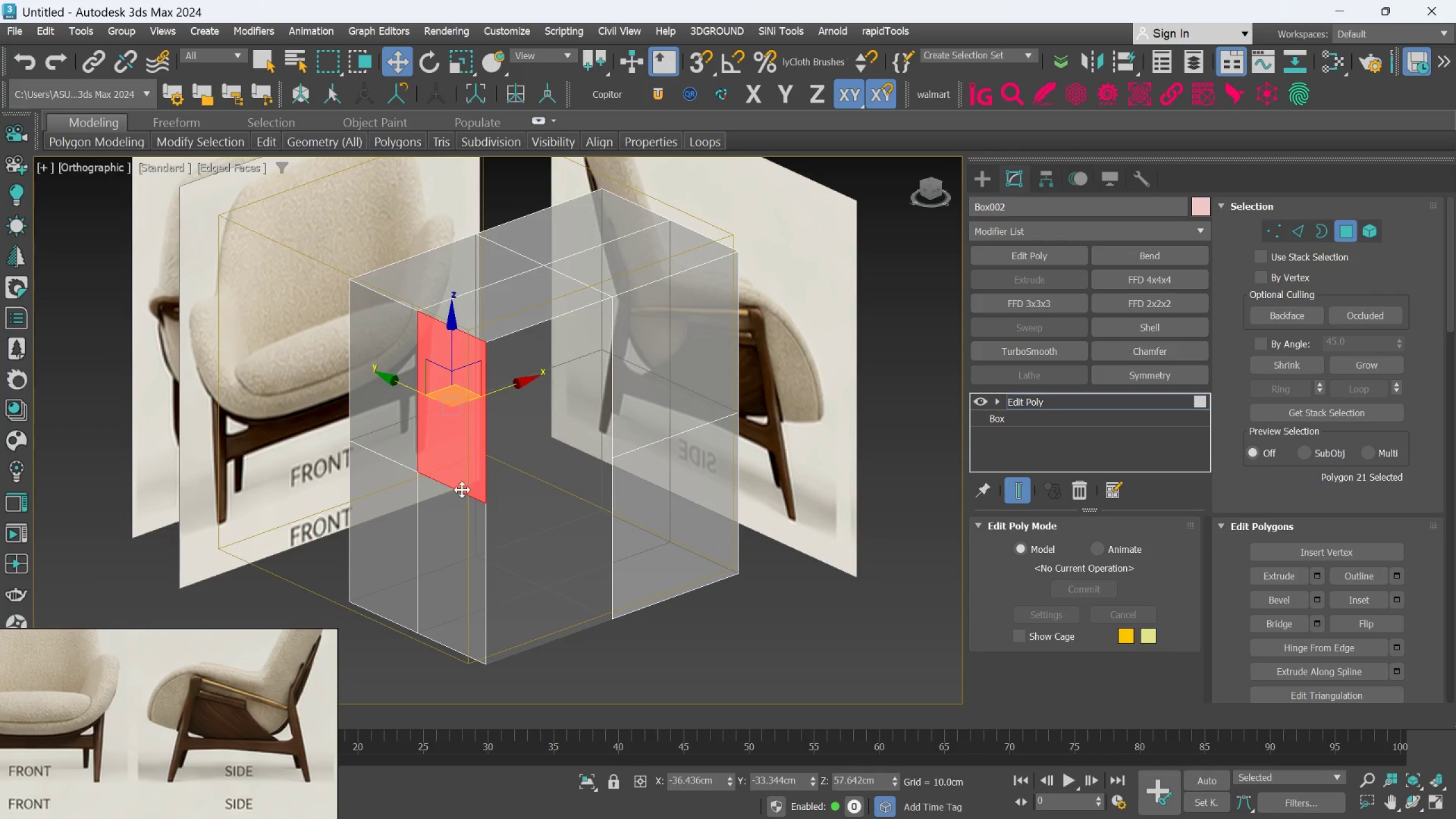 
hold_key(key=ControlLeft, duration=0.92)
left_click([404, 512])
 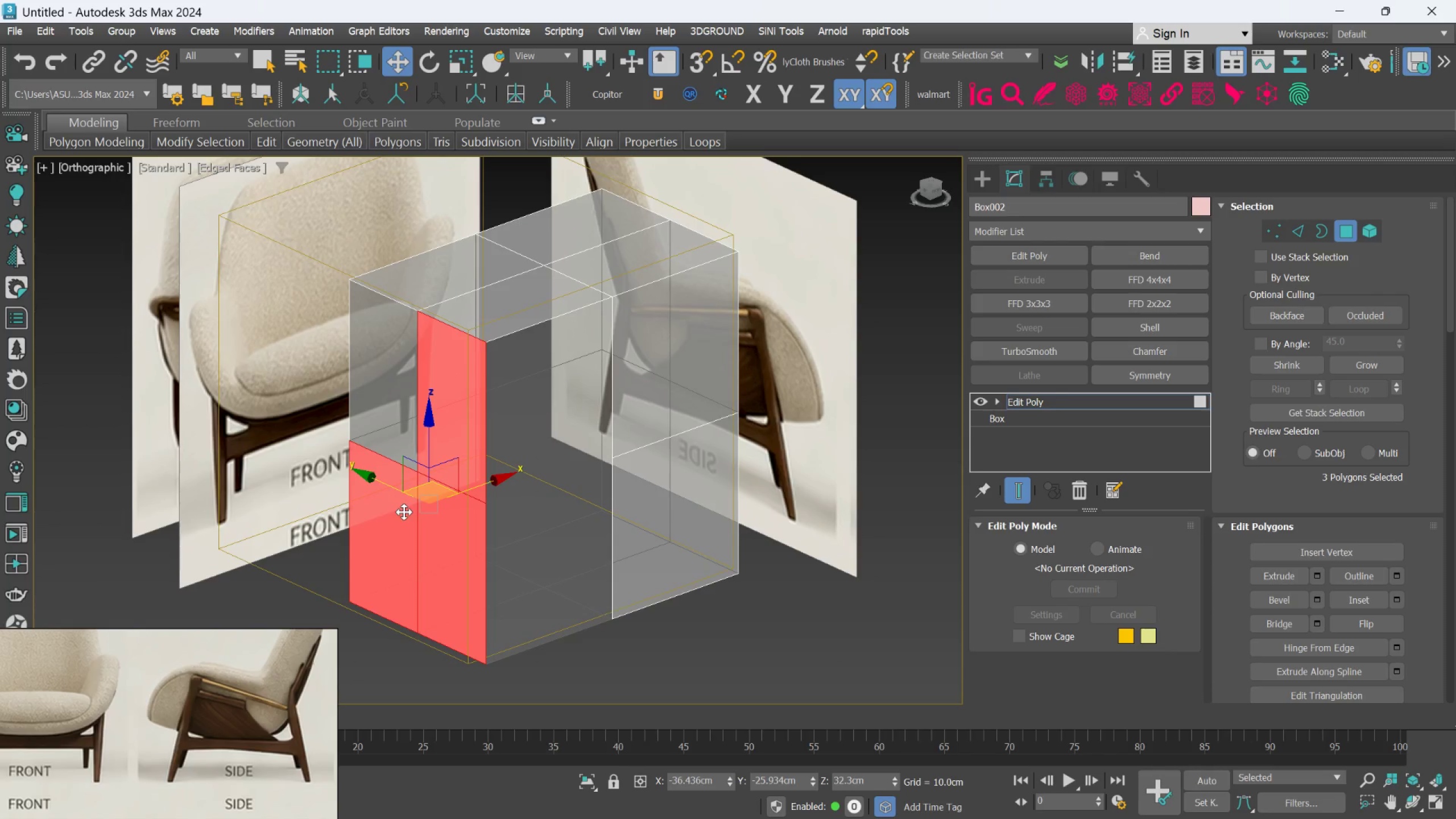 
key(Q)
 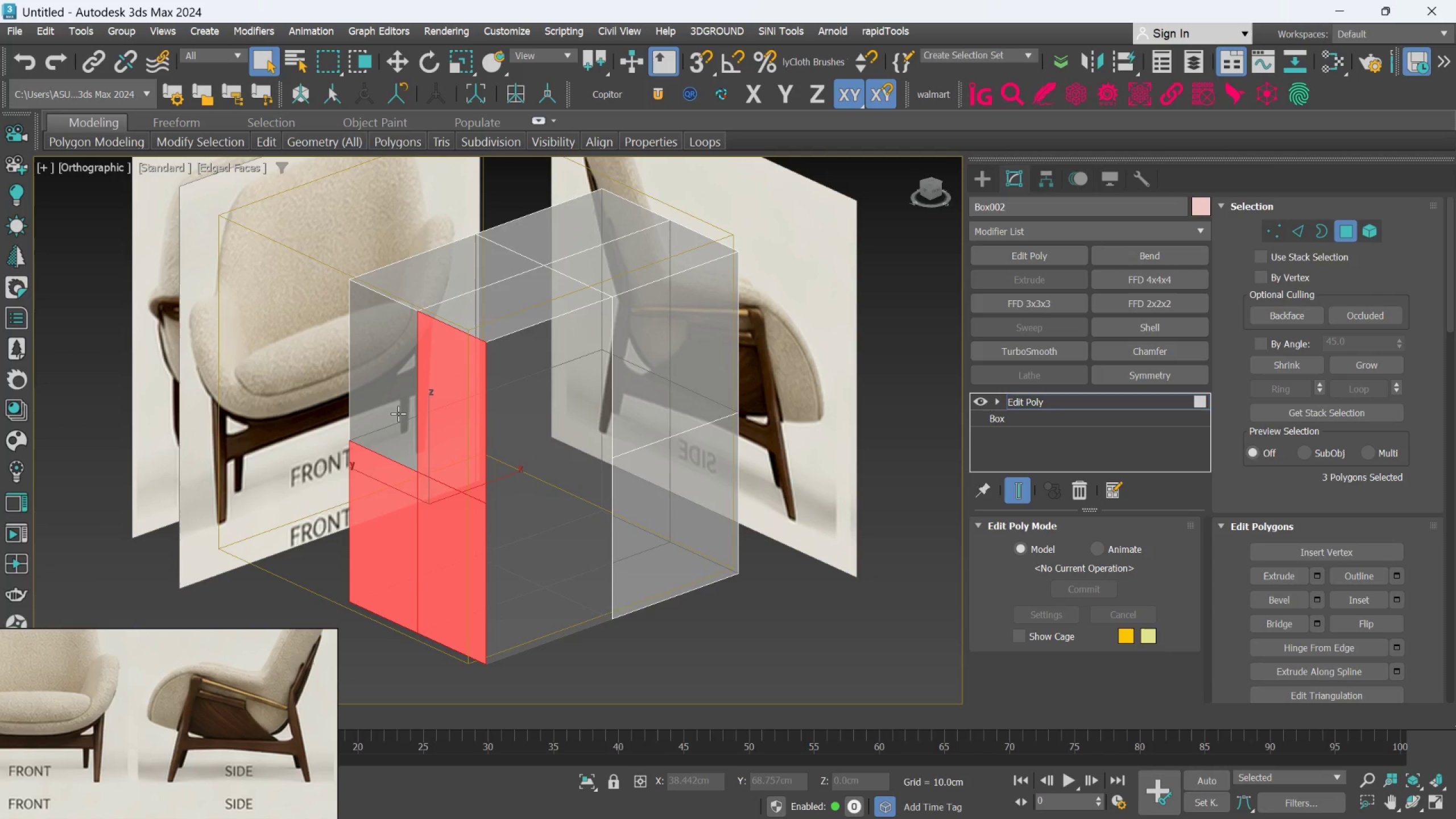 
hold_key(key=ControlLeft, duration=1.5)
left_click([399, 410])
 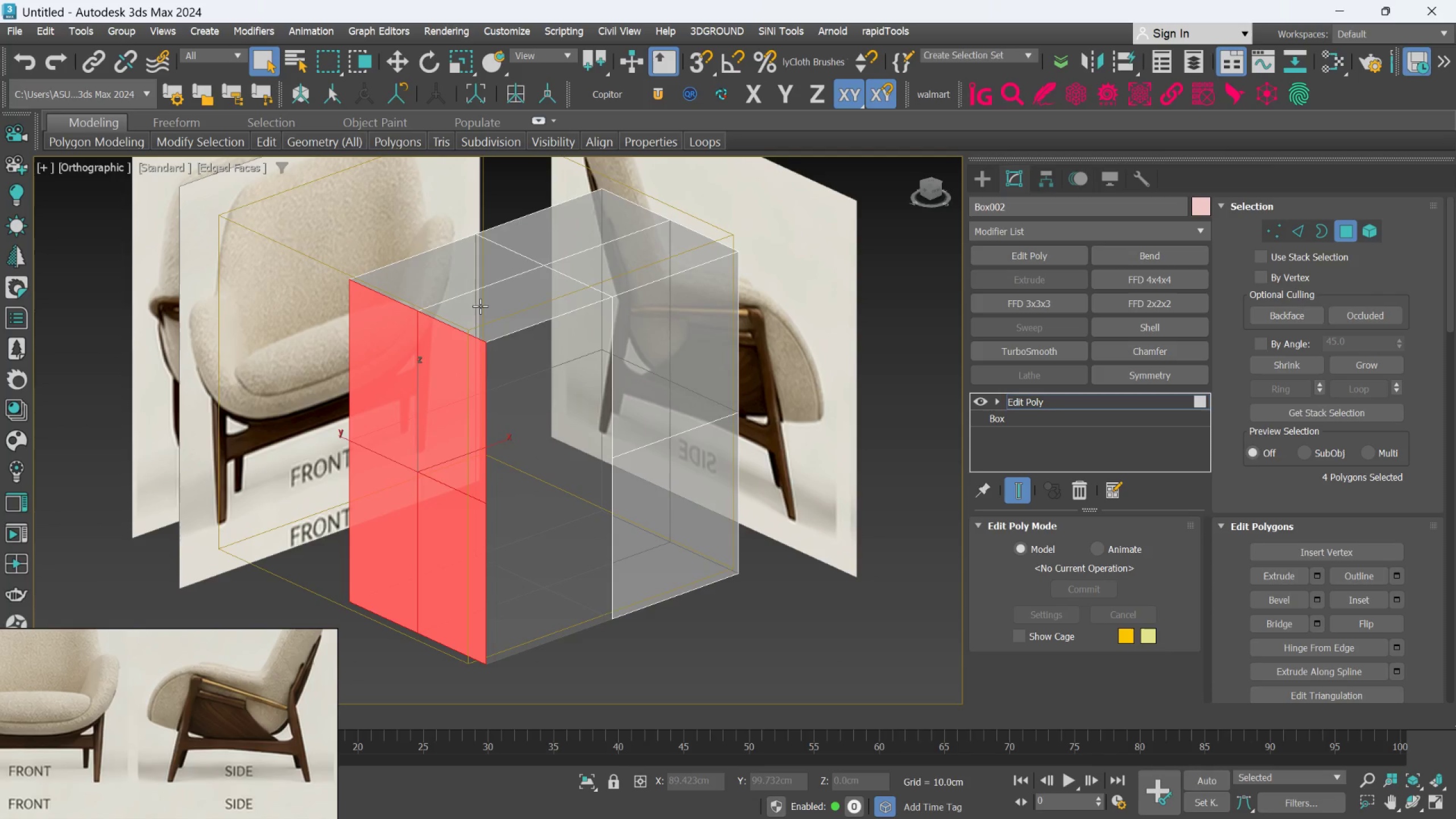 
double_click([481, 304])
 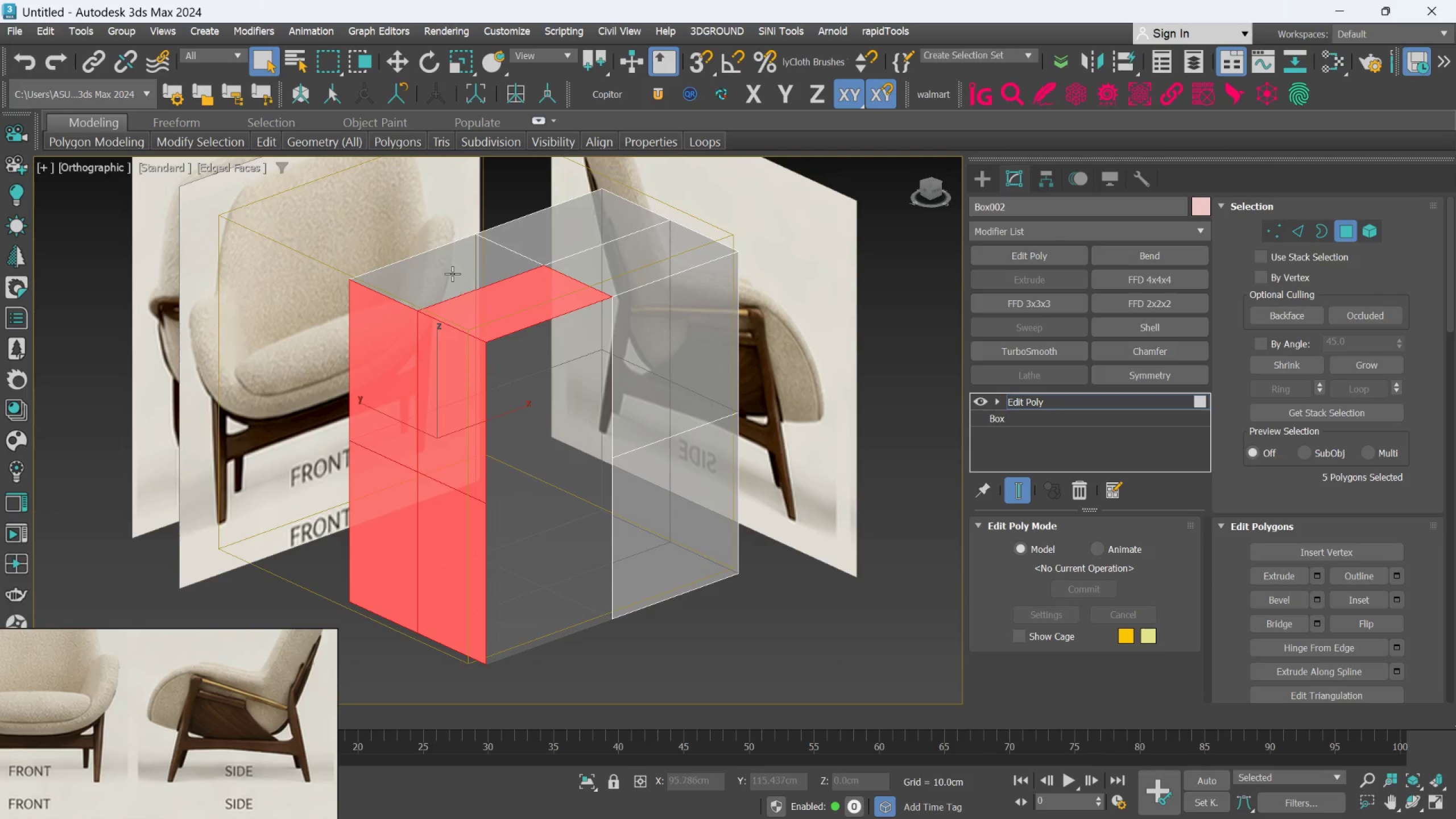 
triple_click([450, 270])
 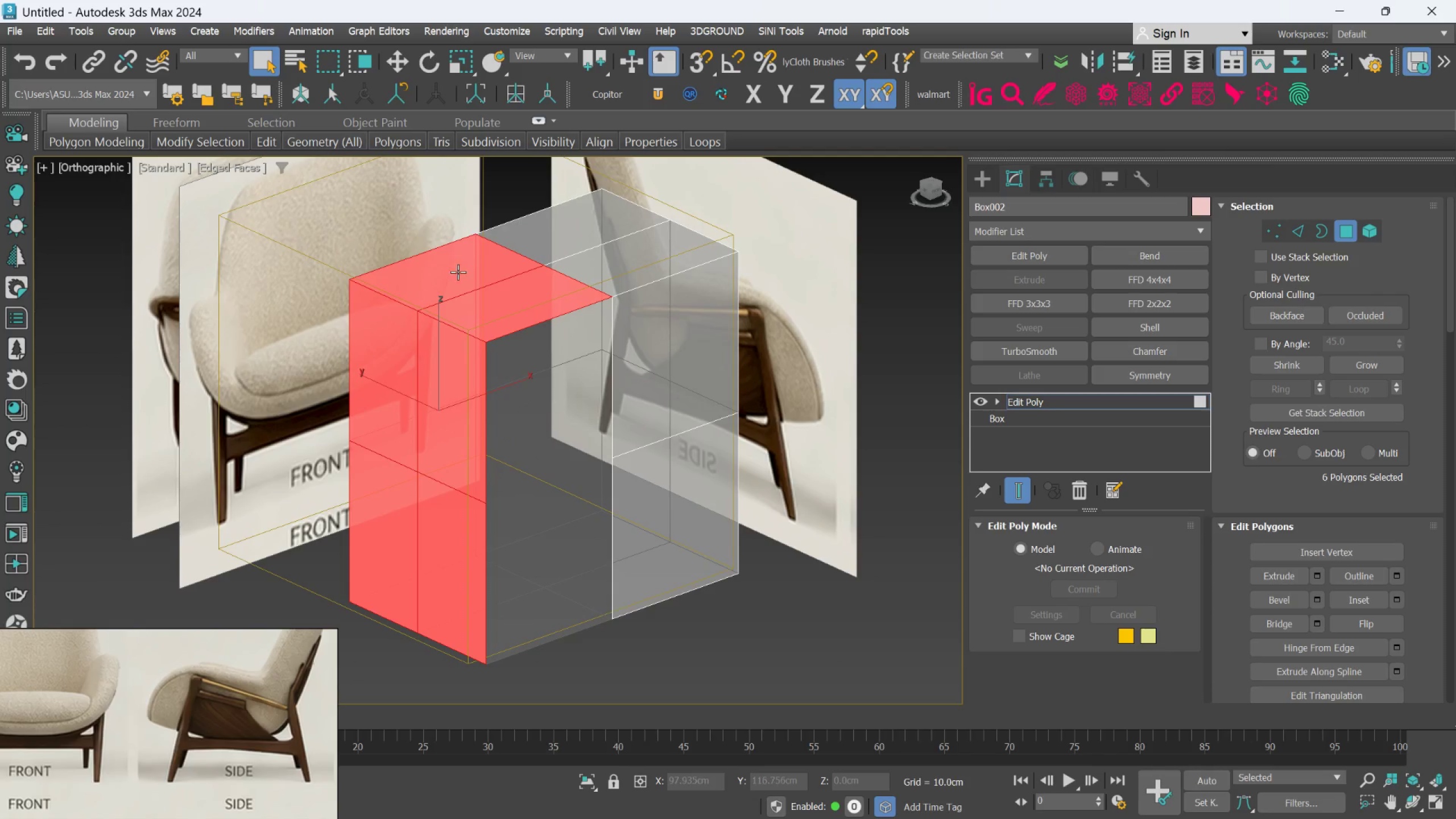 
key(Control+ControlLeft)
 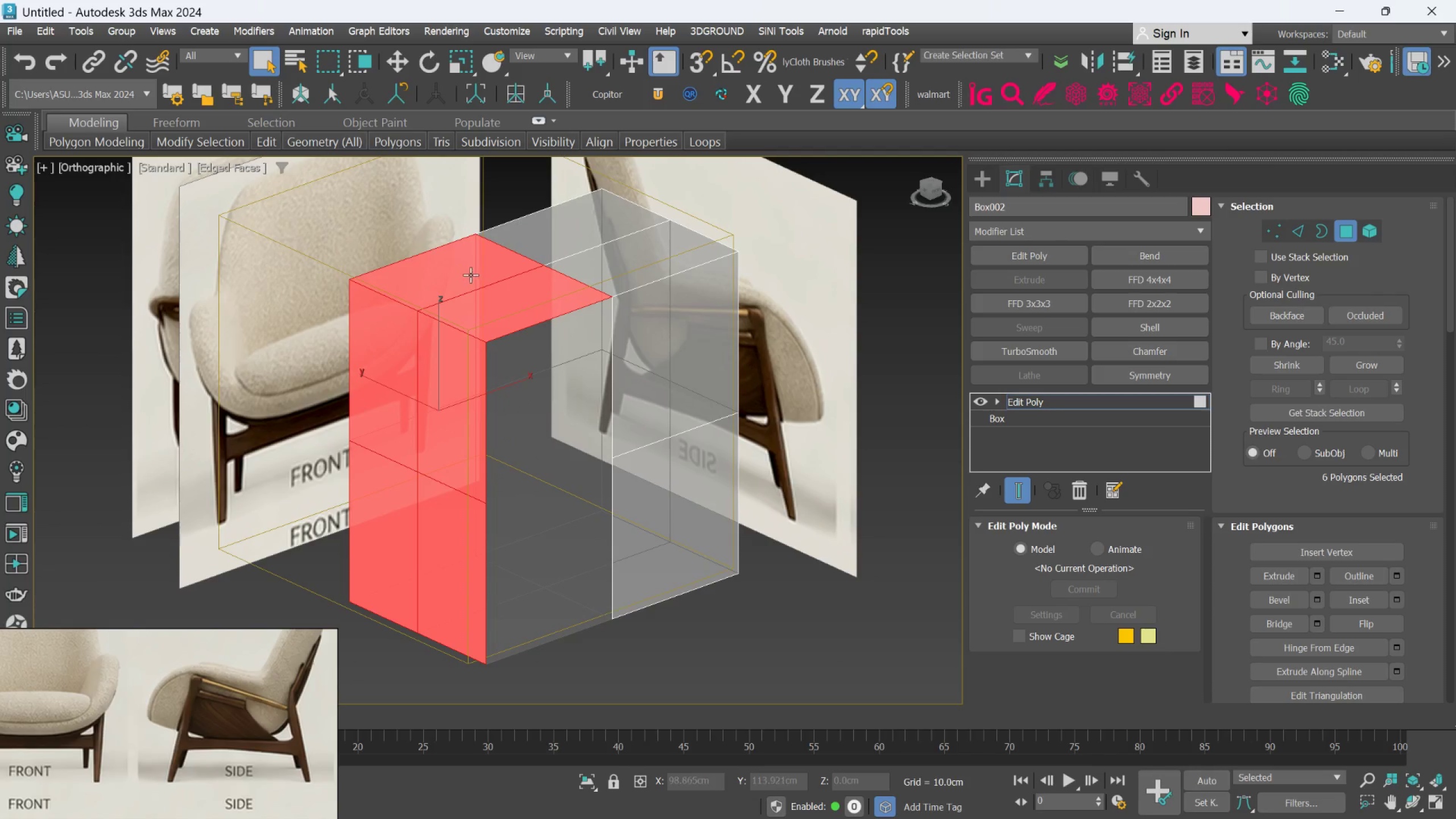 
hold_key(key=ControlLeft, duration=8.7)
 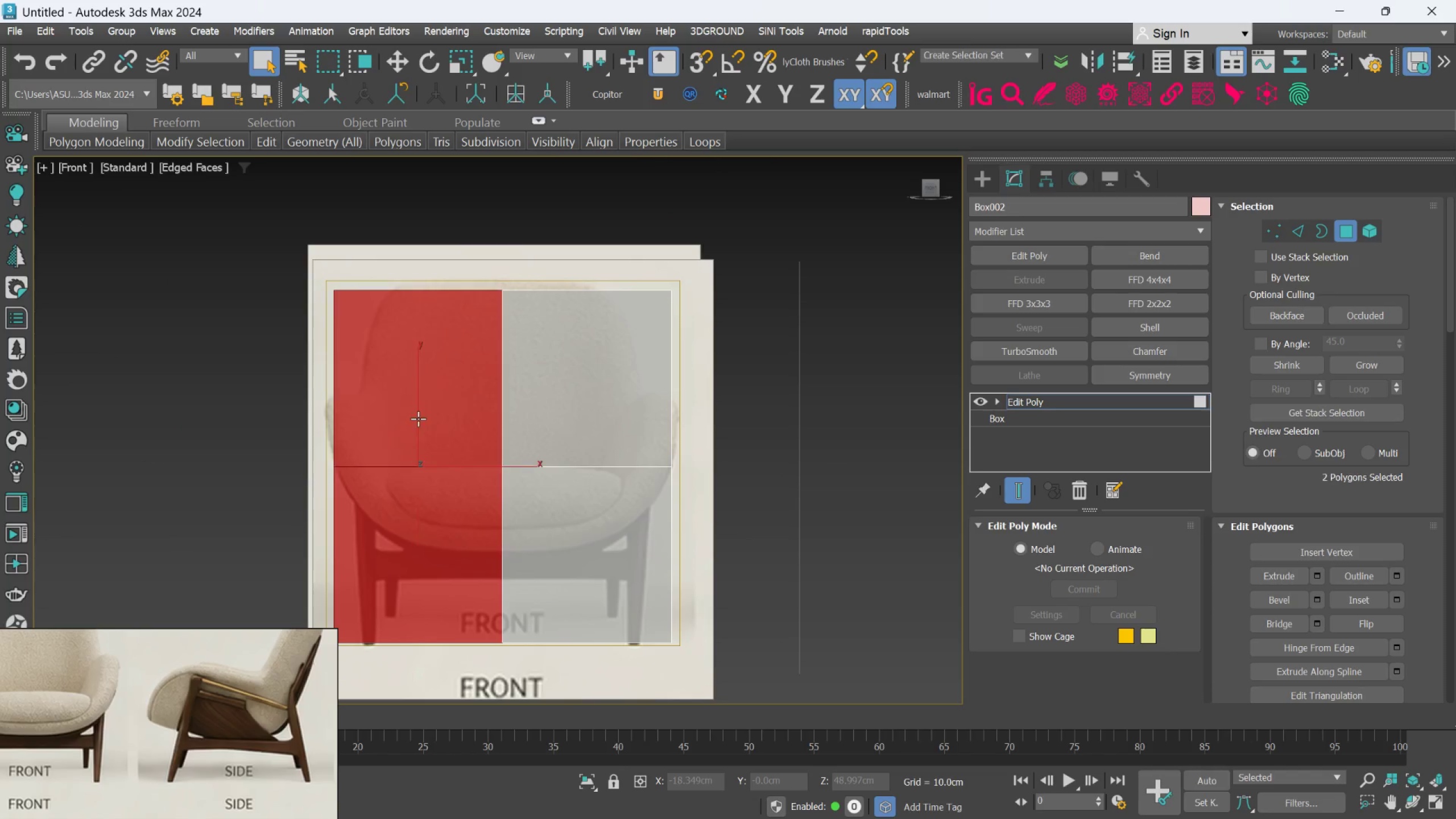 
key(Delete)
 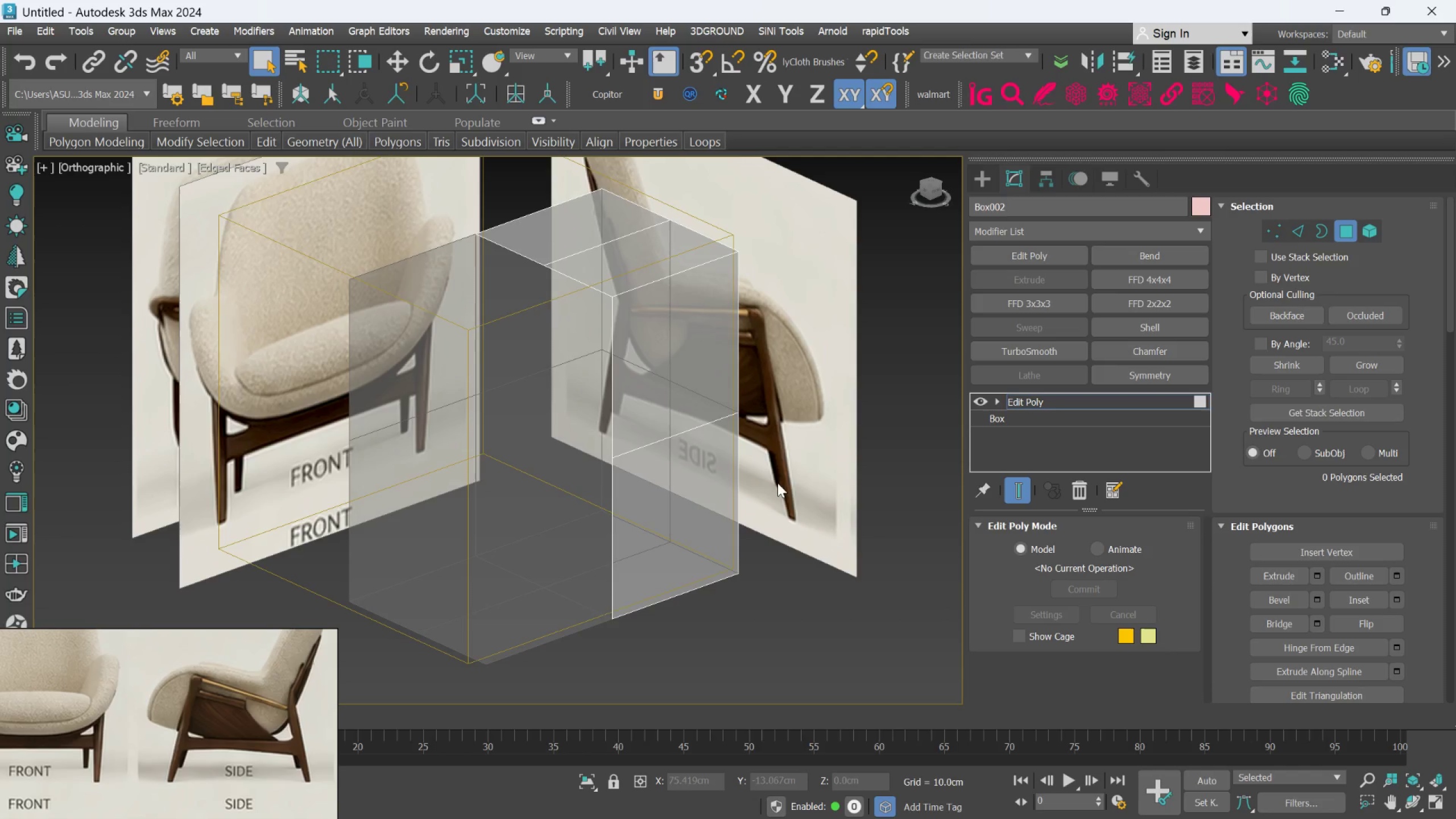 
key(F)
 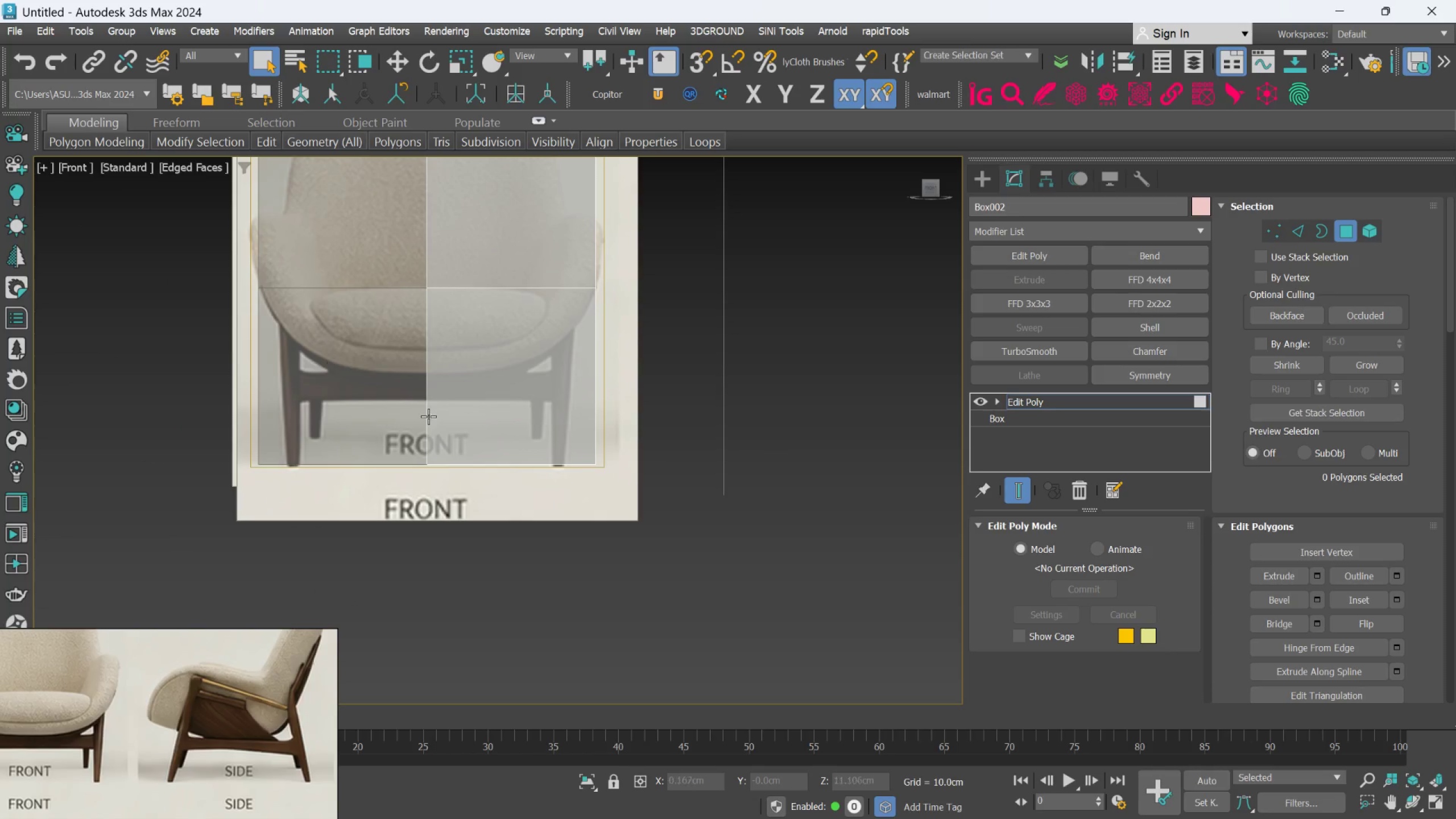 
left_click([387, 416])
 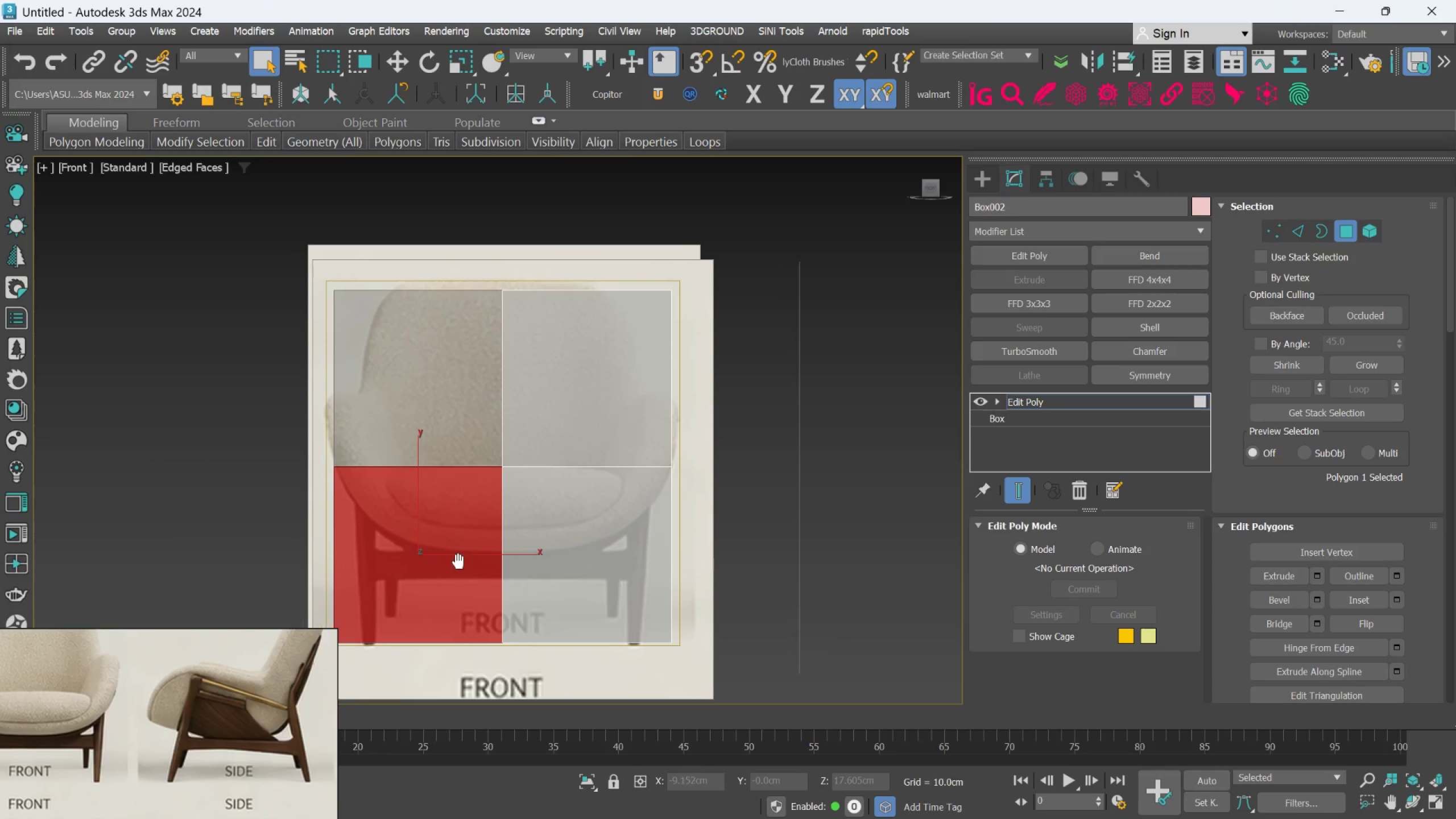 
hold_key(key=ControlLeft, duration=0.81)
left_click([418, 419])
 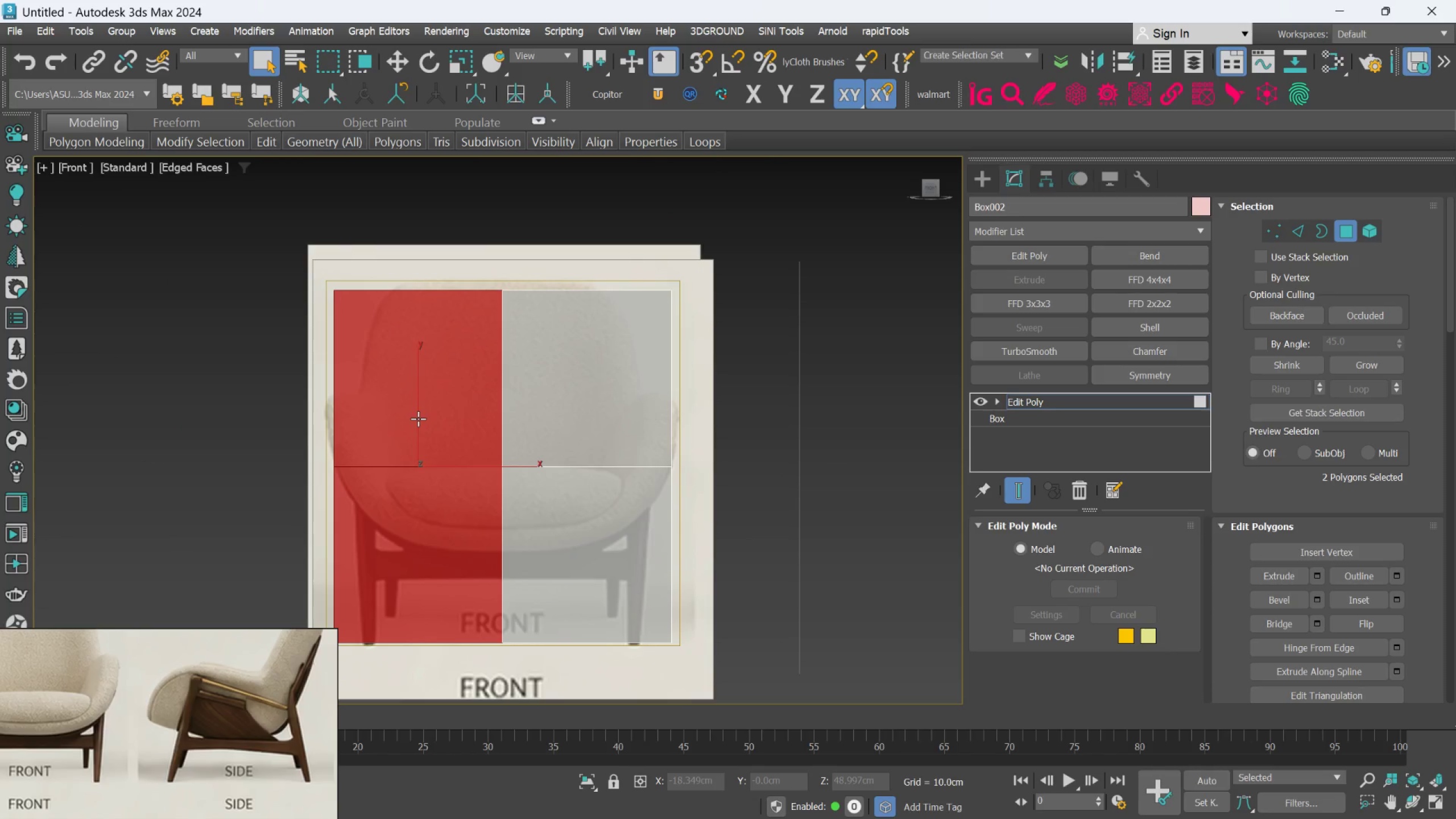 
hold_key(key=ControlLeft, duration=4.81)
 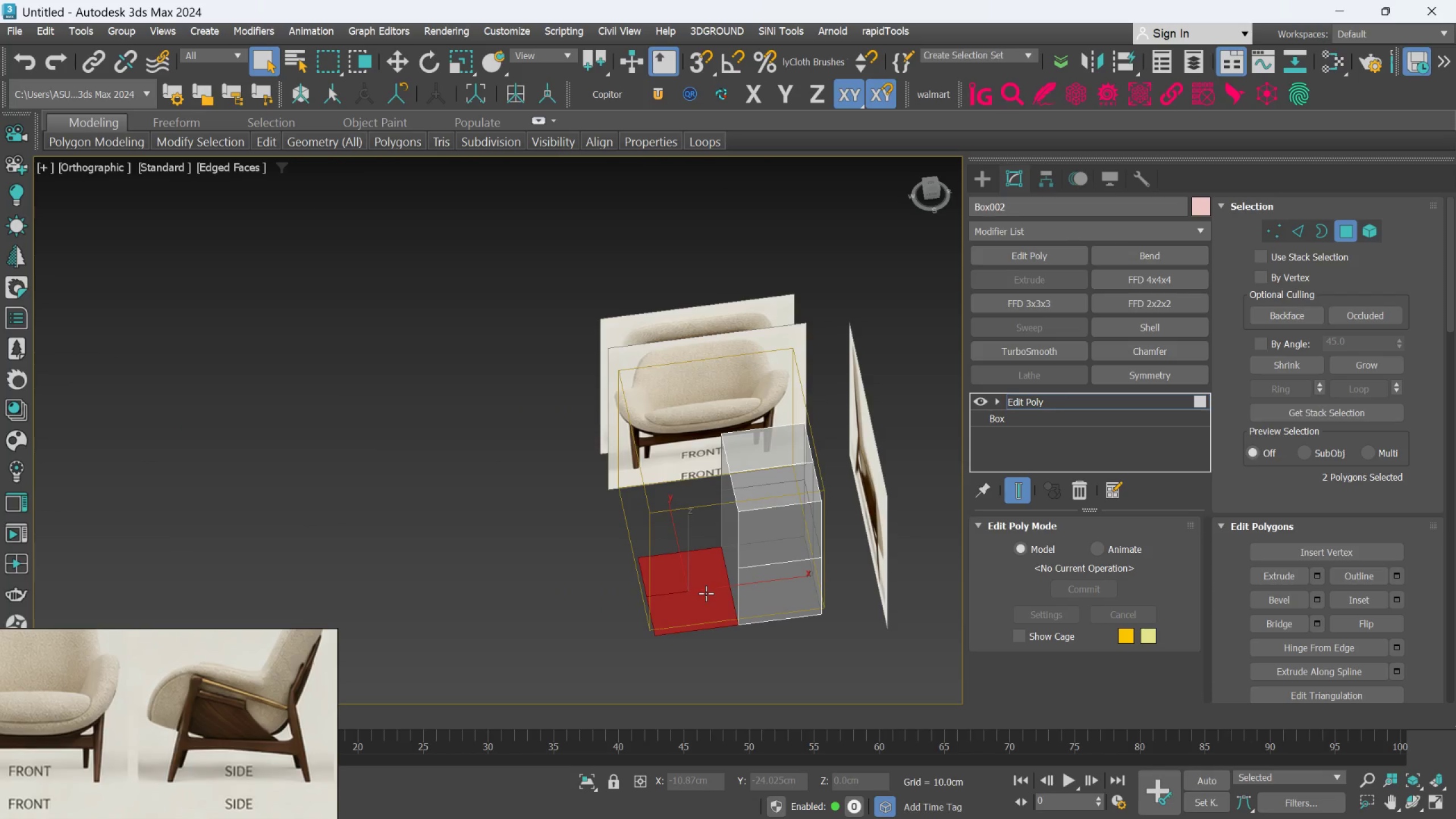 
key(Delete)
 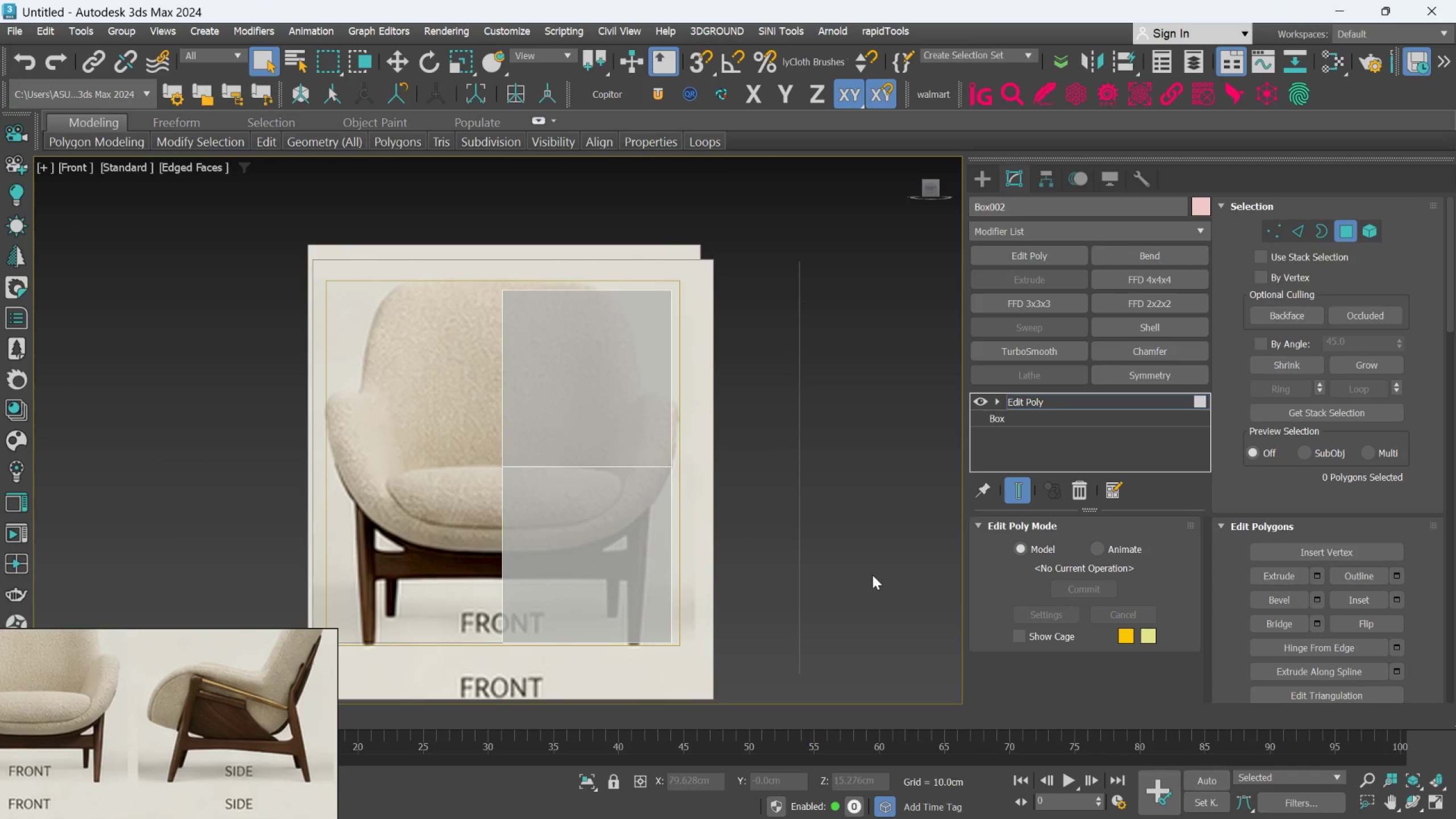 
hold_key(key=AltLeft, duration=0.48)
 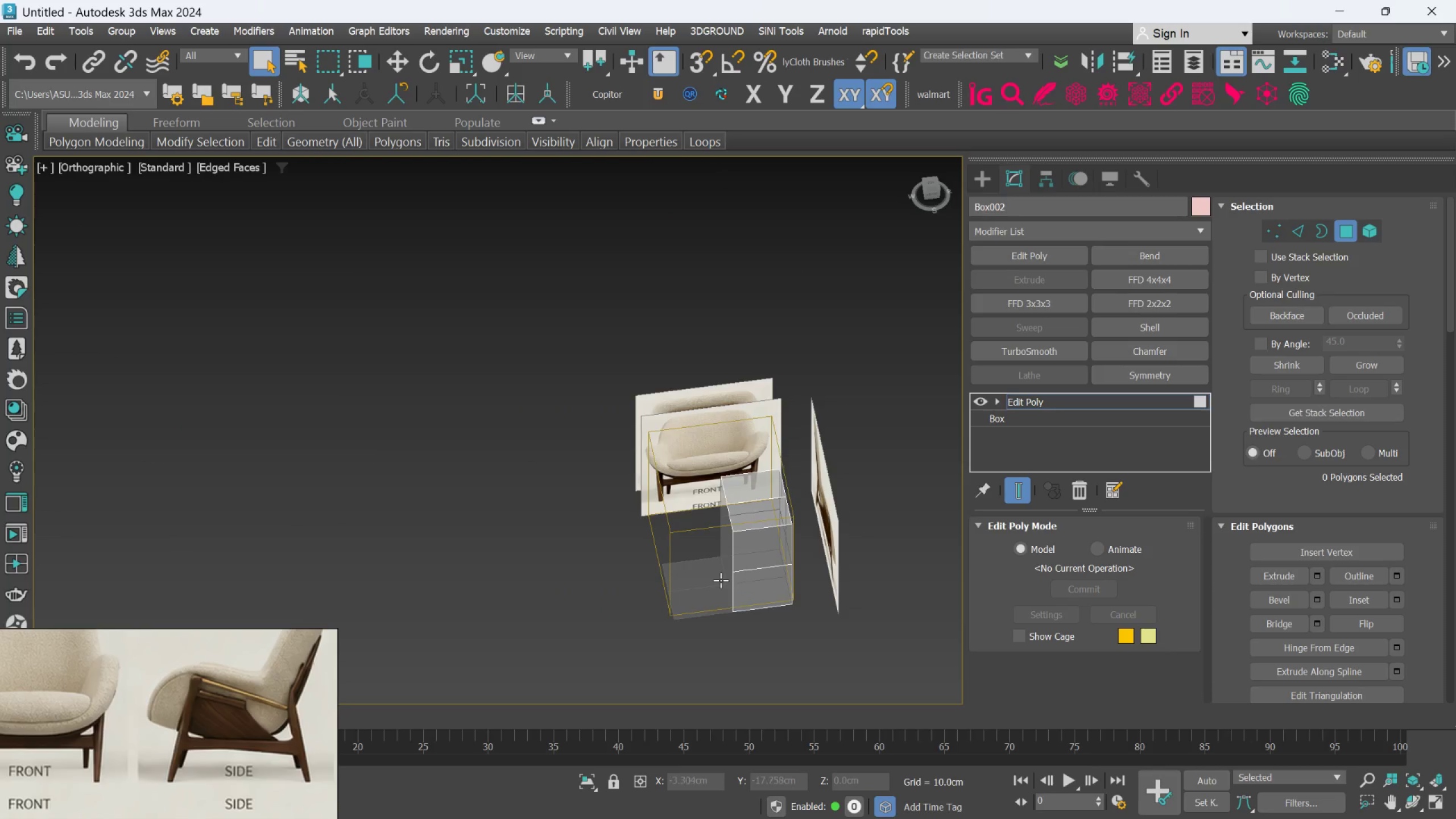 
scroll: coordinate [849, 588], scroll_direction: down, amount: 3.0
 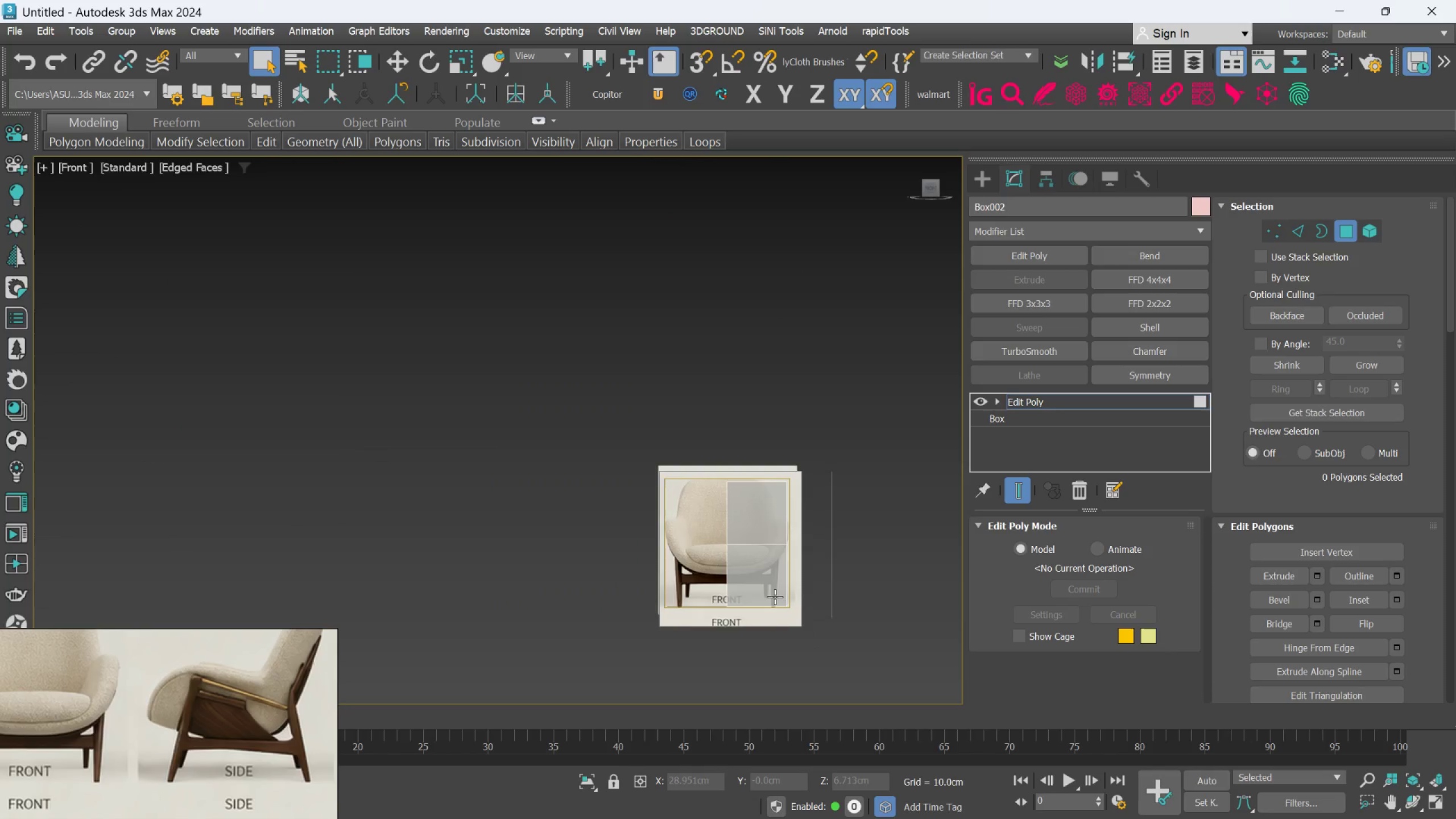 
scroll: coordinate [720, 580], scroll_direction: up, amount: 1.0
 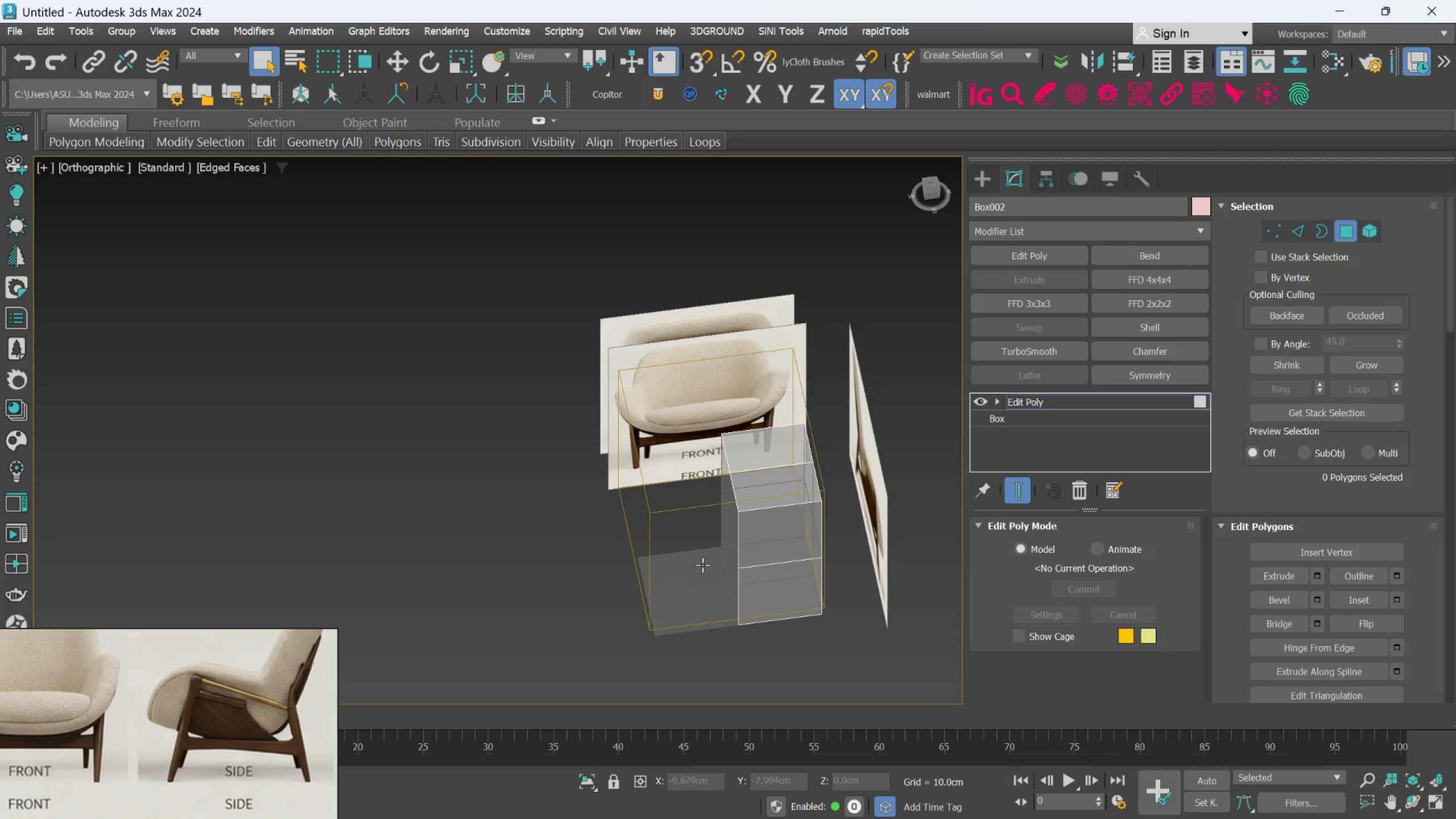 
left_click([702, 562])
 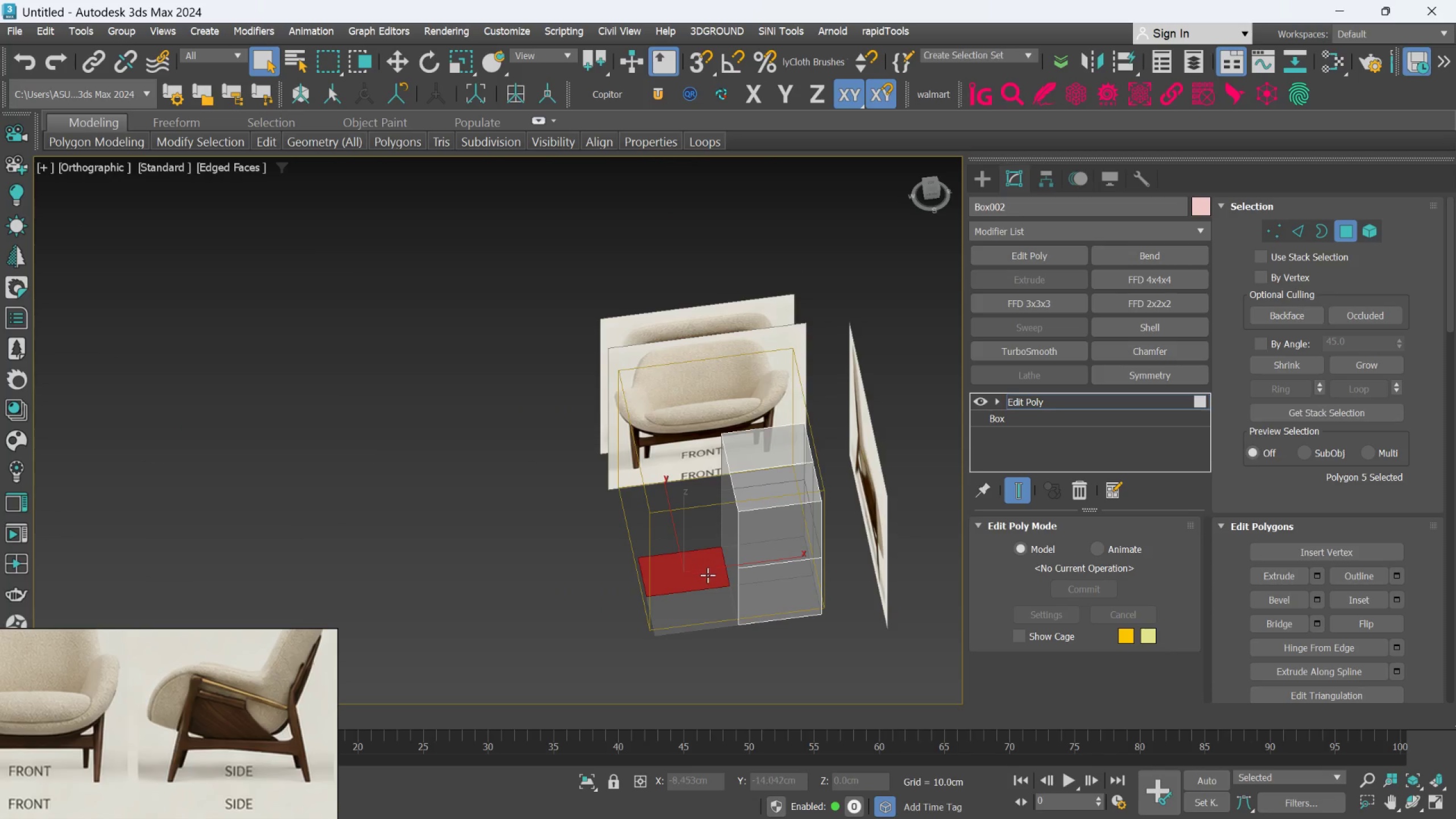 
hold_key(key=ControlLeft, duration=0.62)
left_click([706, 593])
 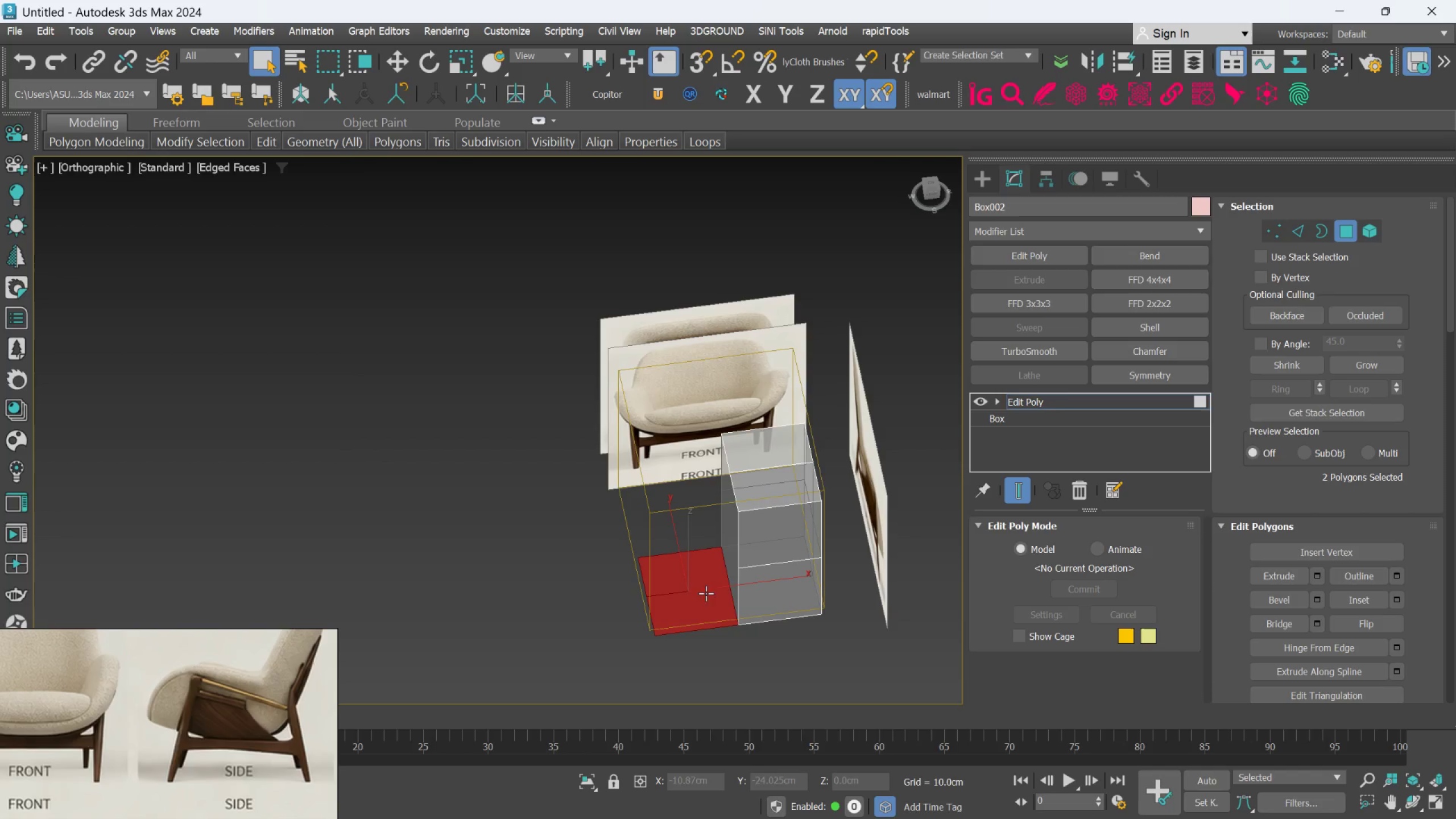 
hold_key(key=ControlLeft, duration=7.09)
 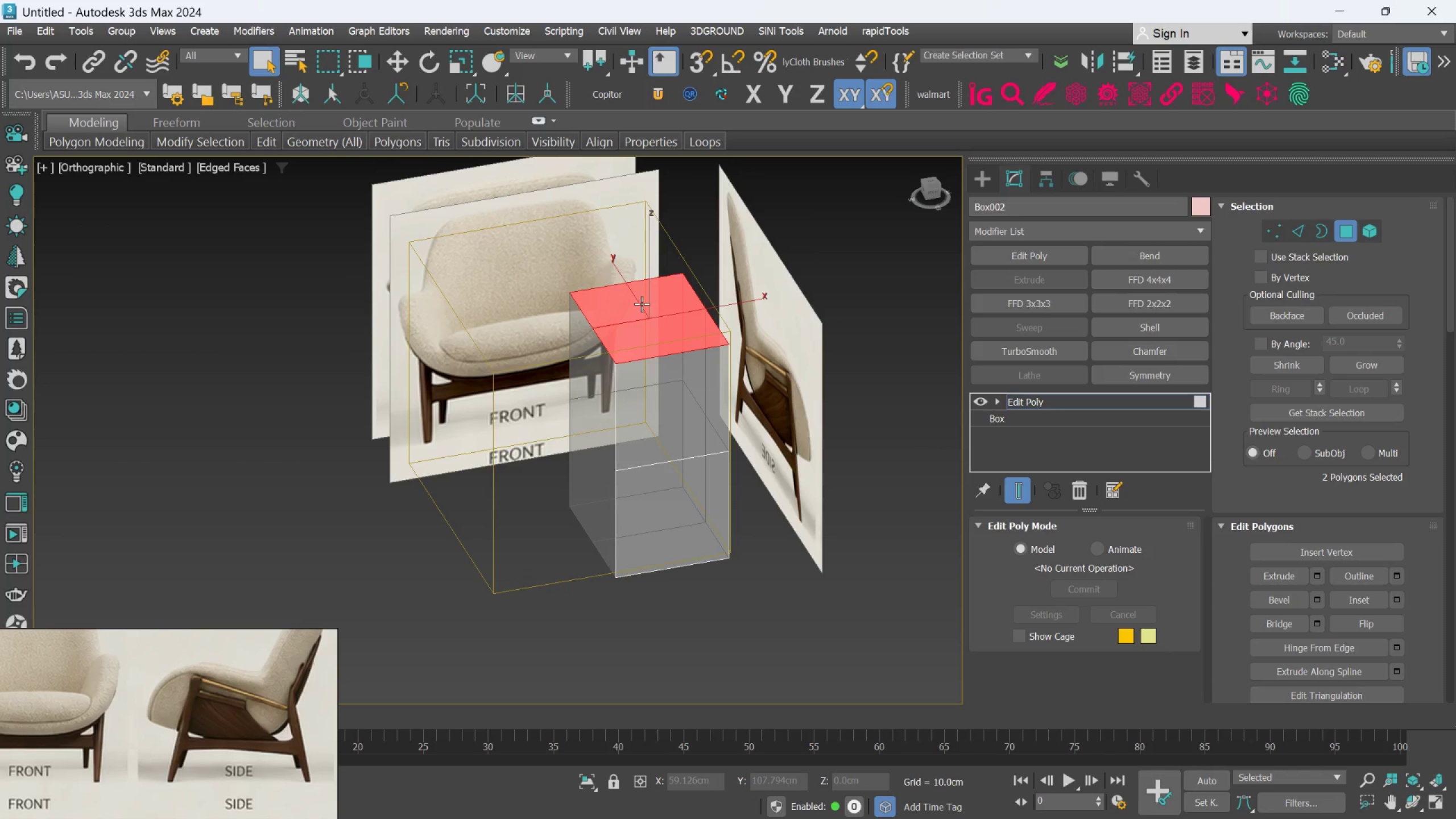 
key(Delete)
 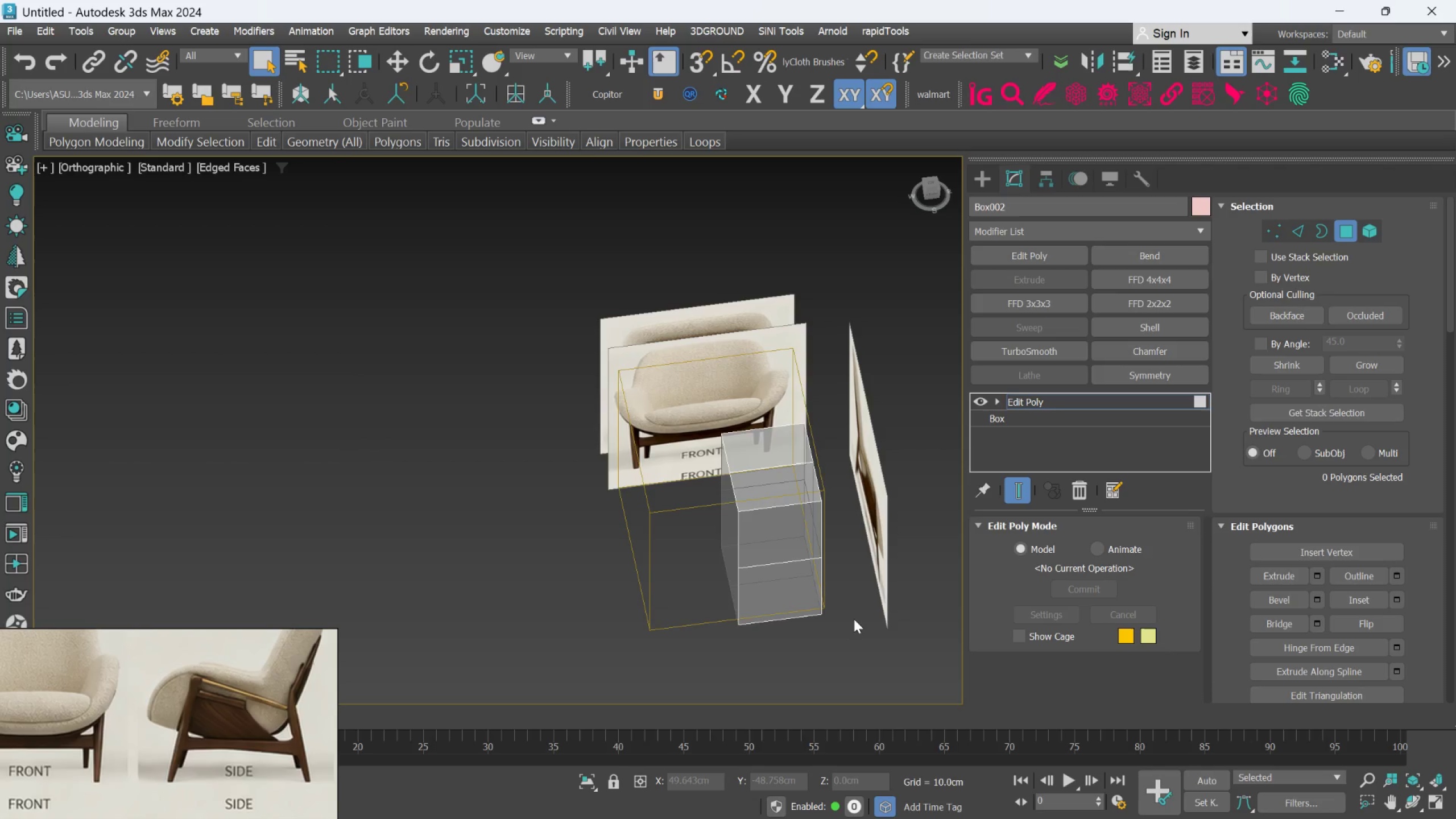 
key(F)
 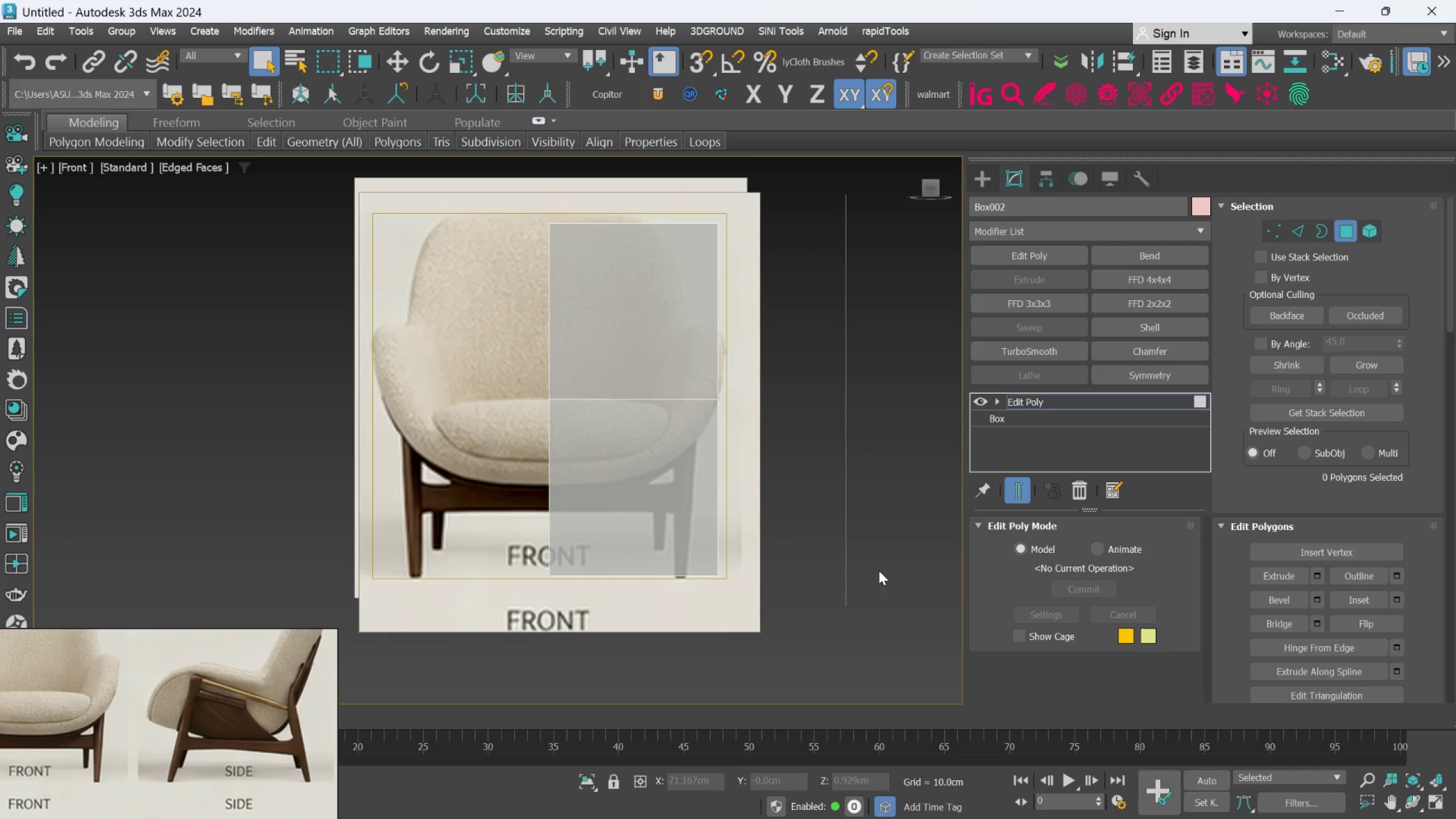 
hold_key(key=AltLeft, duration=0.8)
 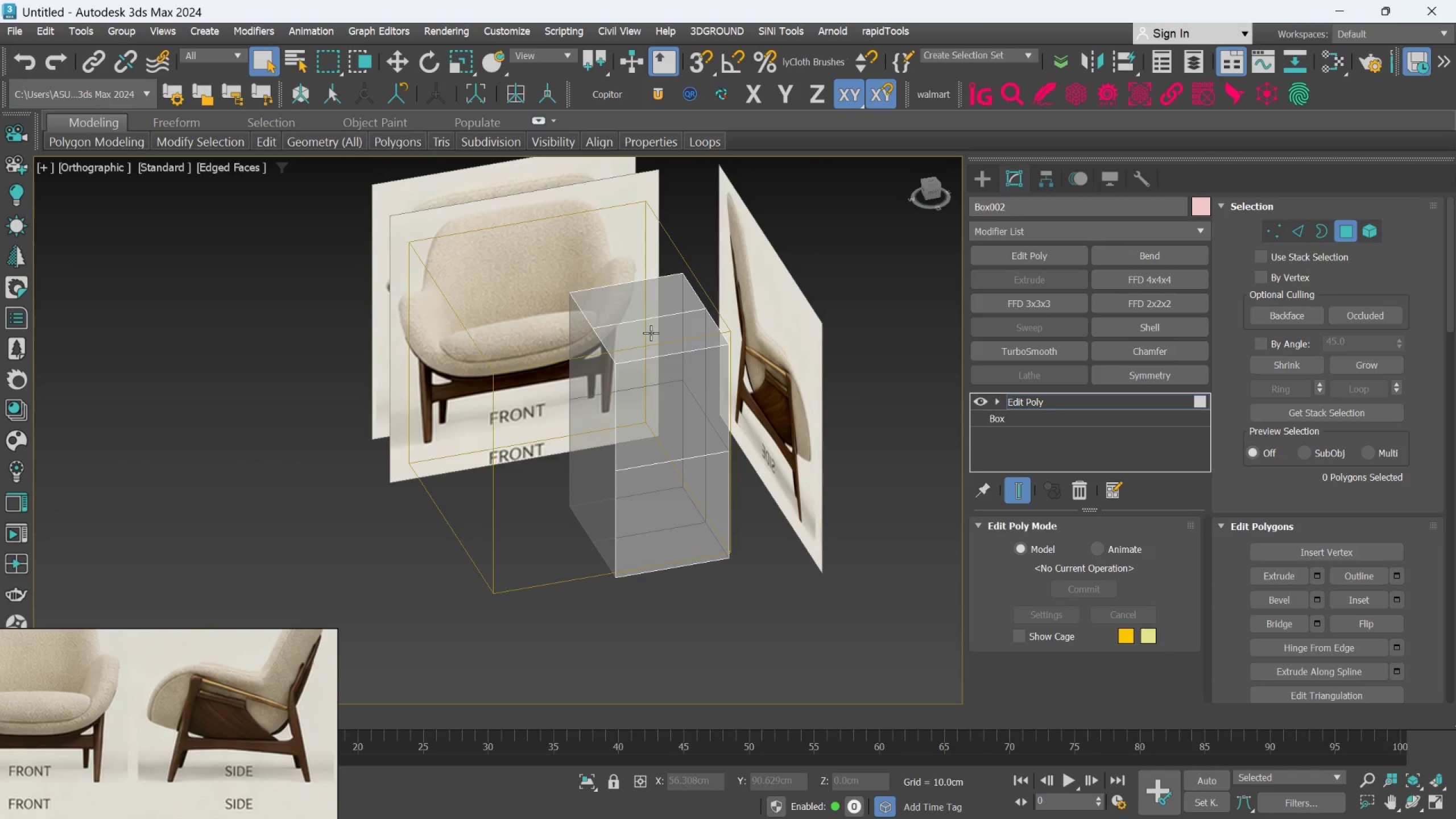 
scroll: coordinate [686, 487], scroll_direction: down, amount: 1.0
 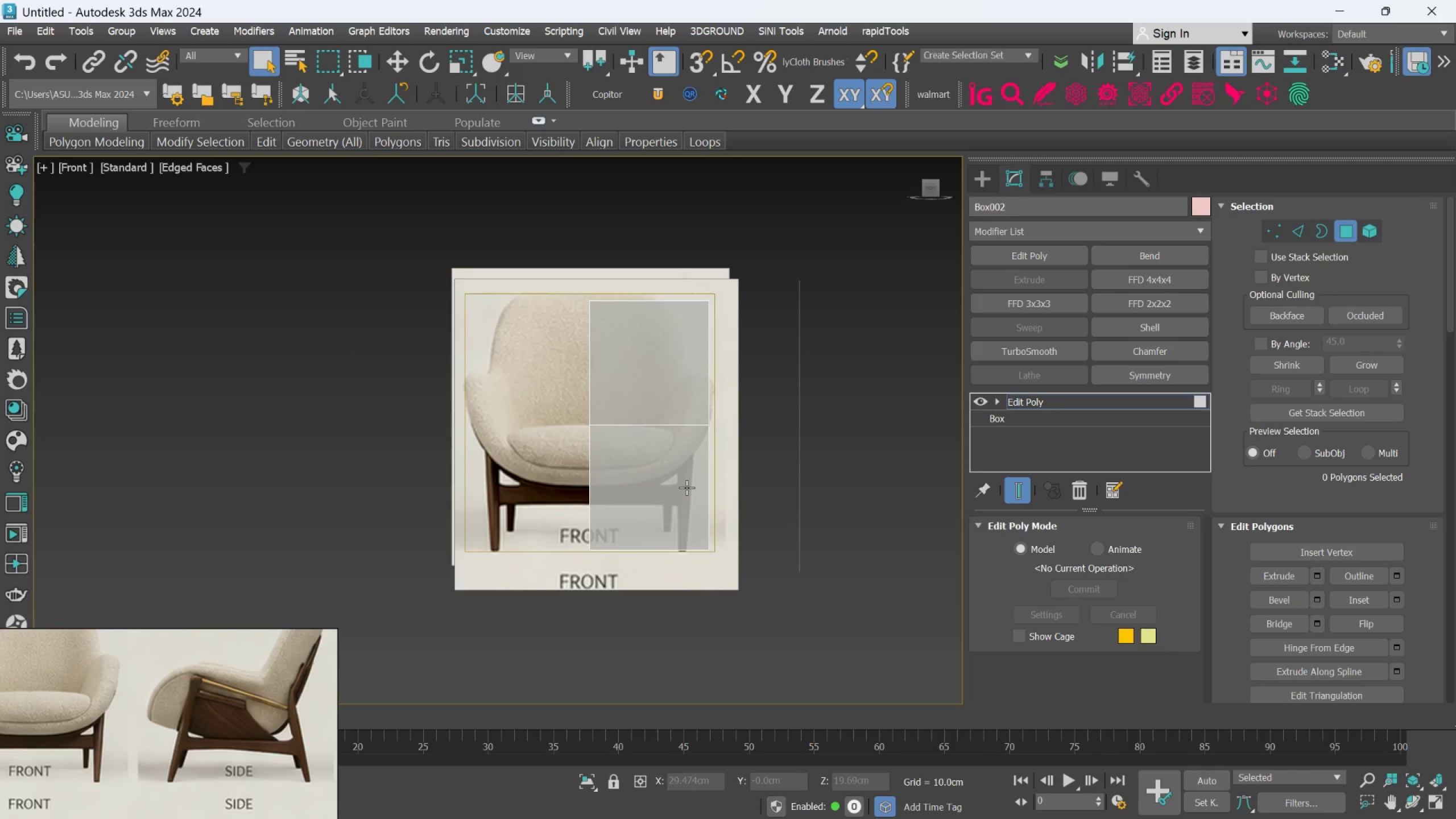 
left_click([651, 334])
 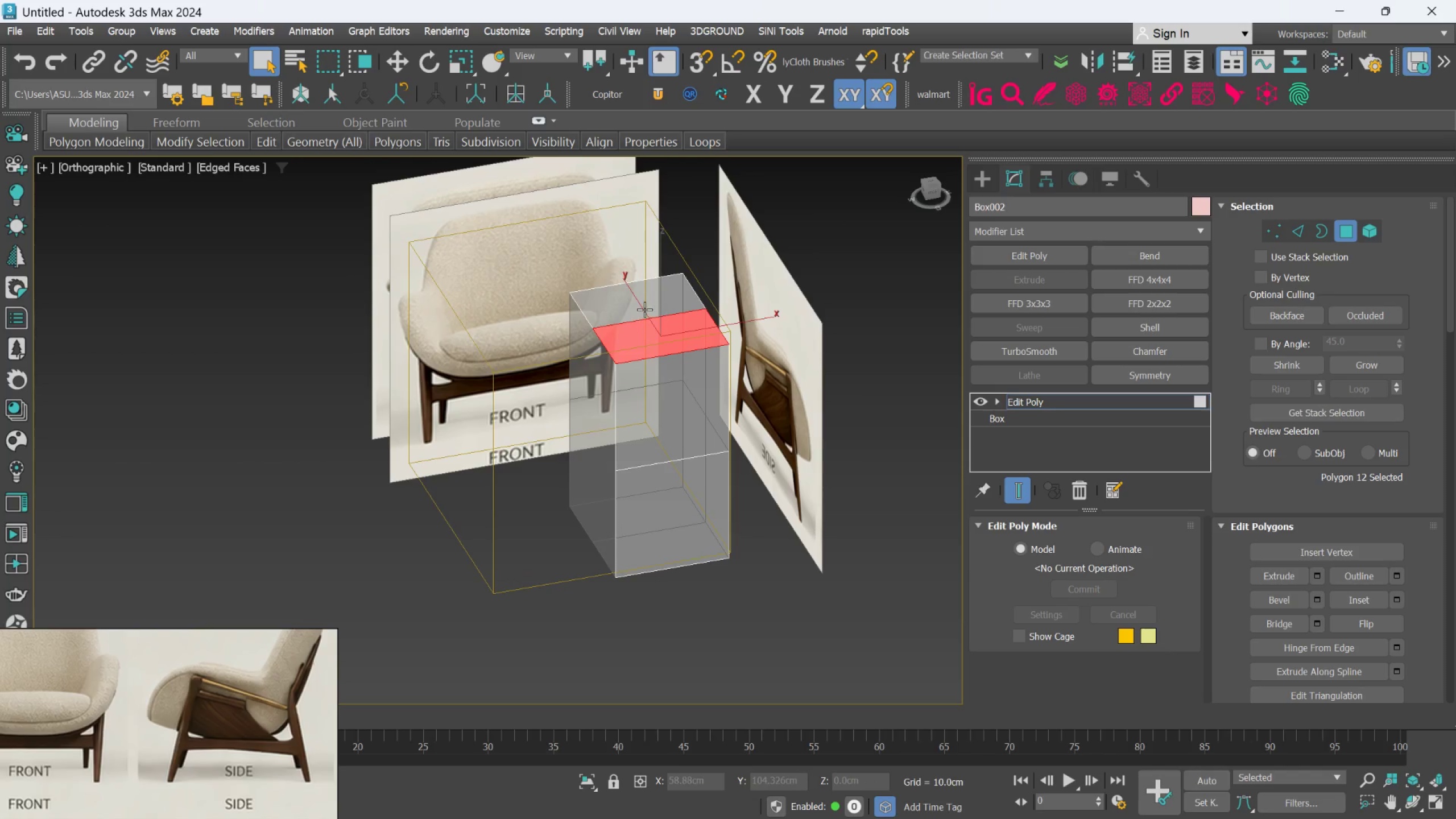 
hold_key(key=ControlLeft, duration=0.58)
left_click([642, 304])
 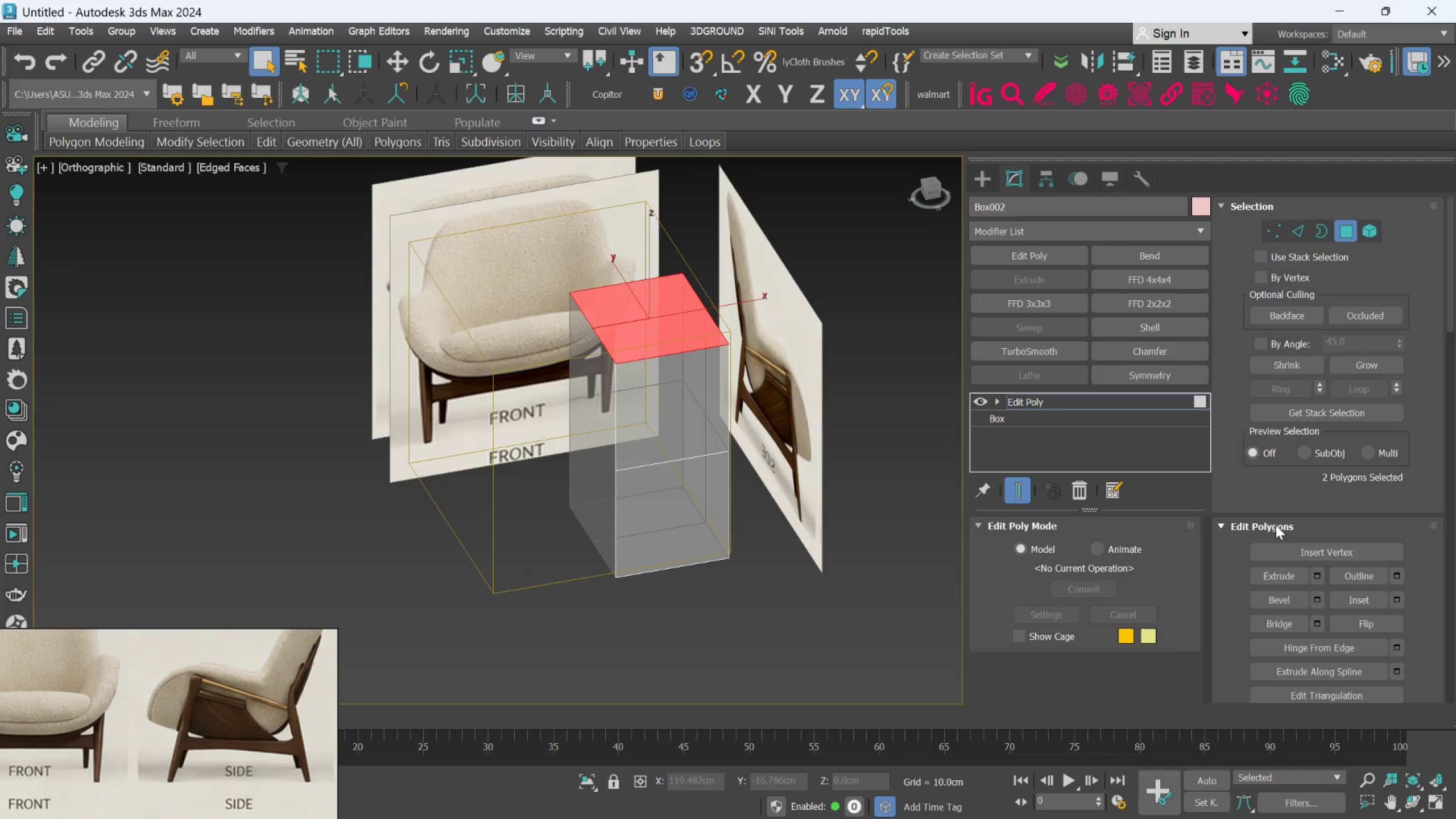 
key(Delete)
 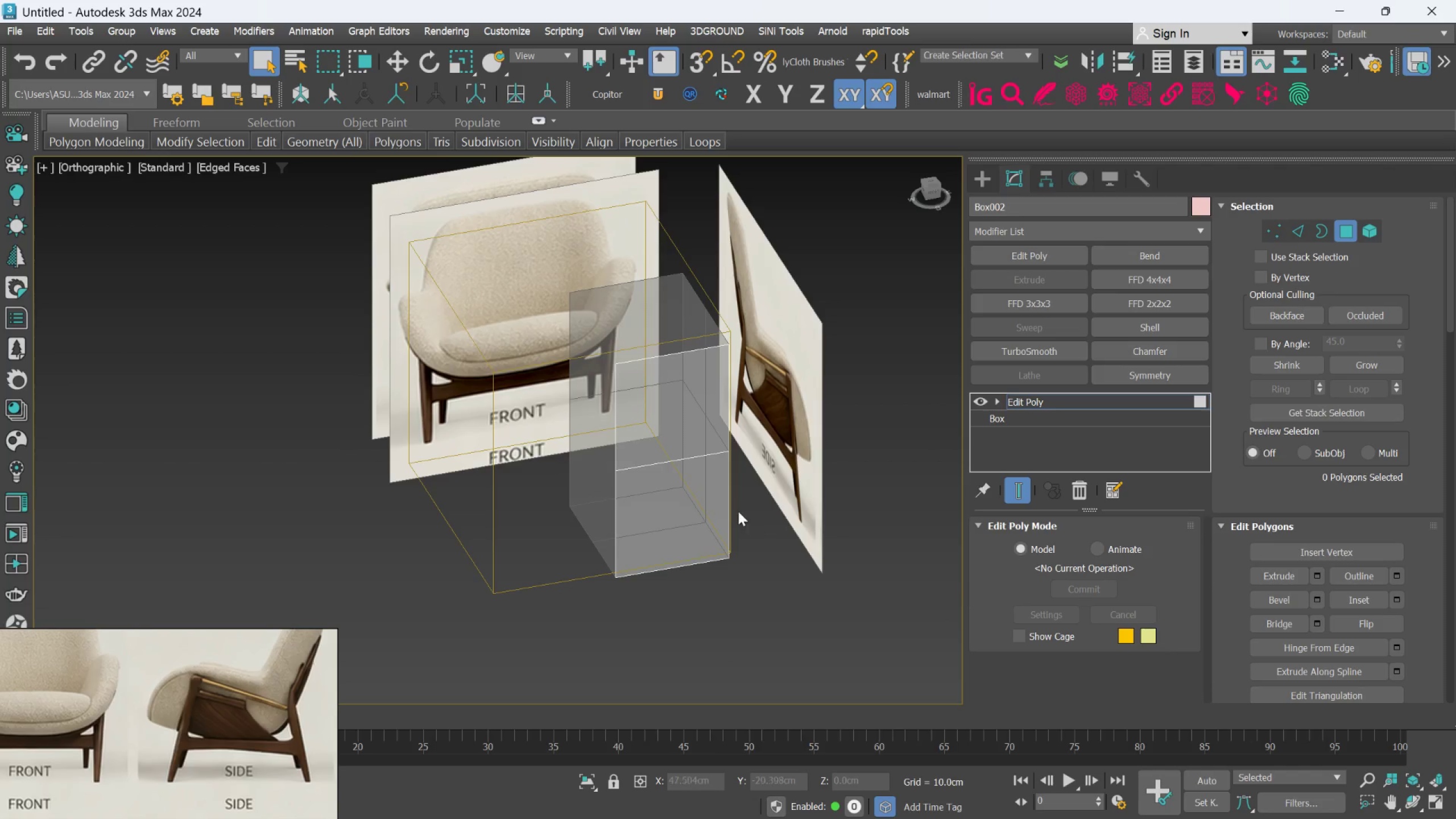 
left_click([690, 441])
 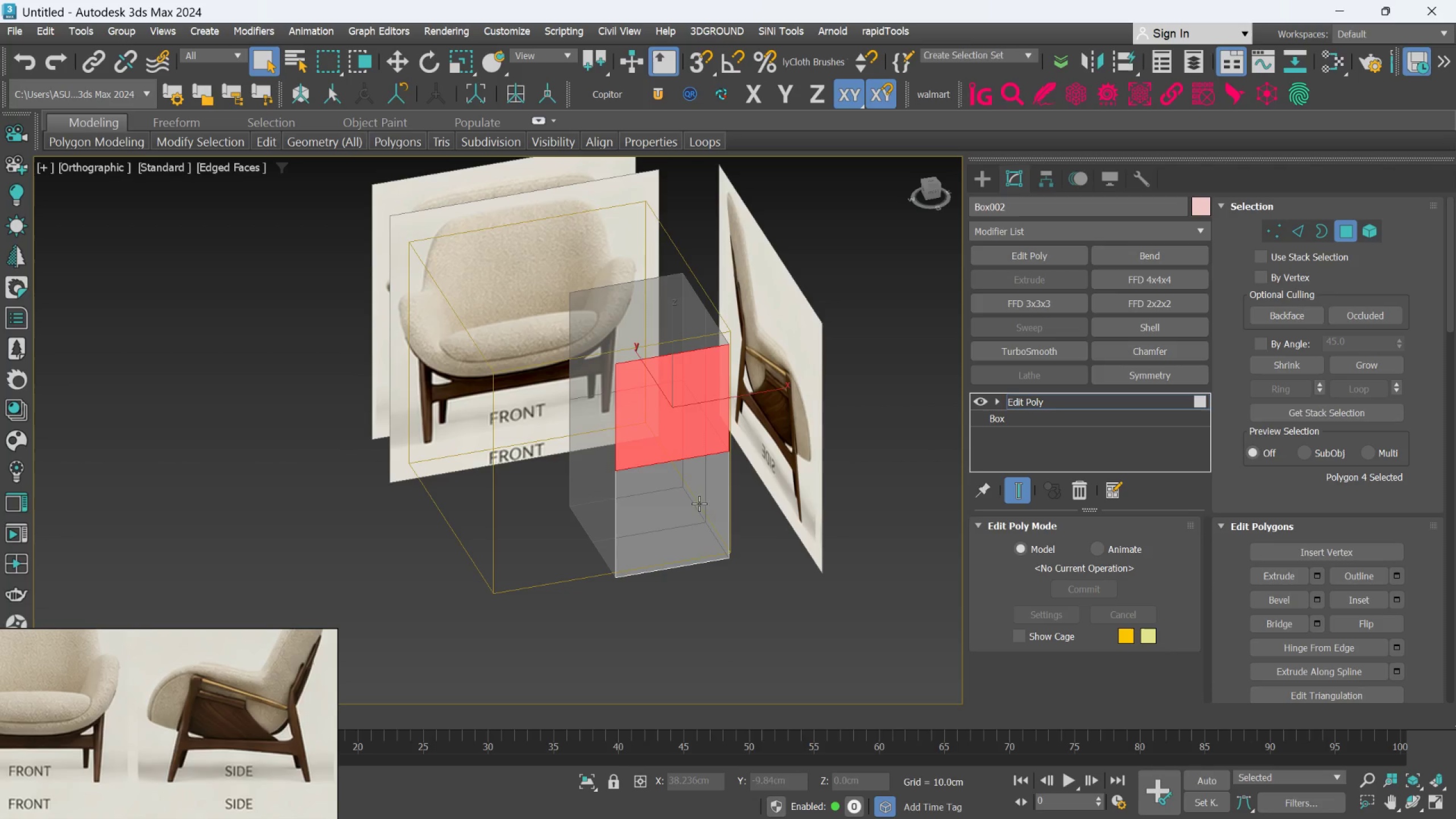 
hold_key(key=ControlLeft, duration=0.64)
left_click([700, 526])
 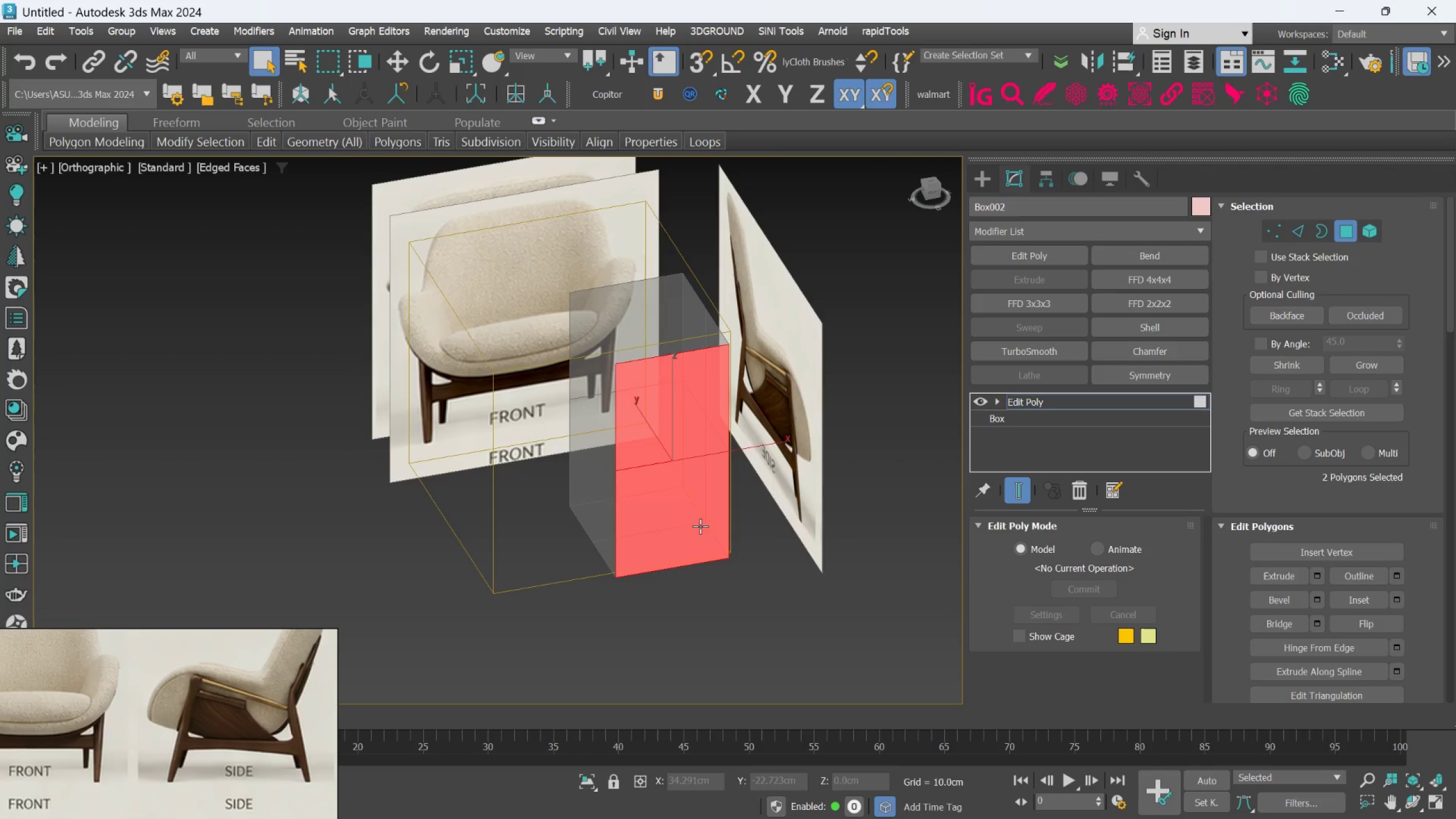 
hold_key(key=ControlLeft, duration=20.42)
 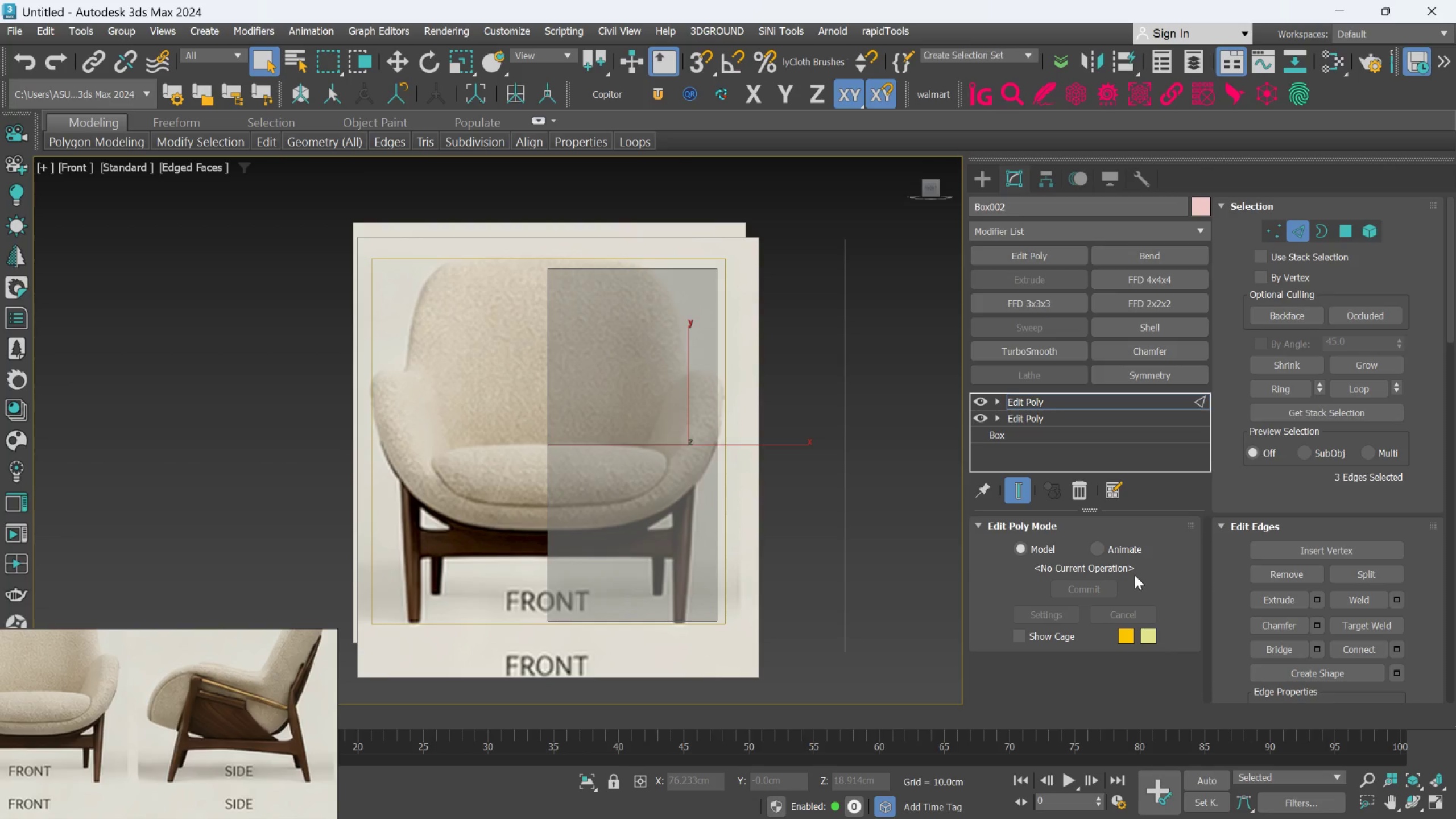 
key(Delete)
 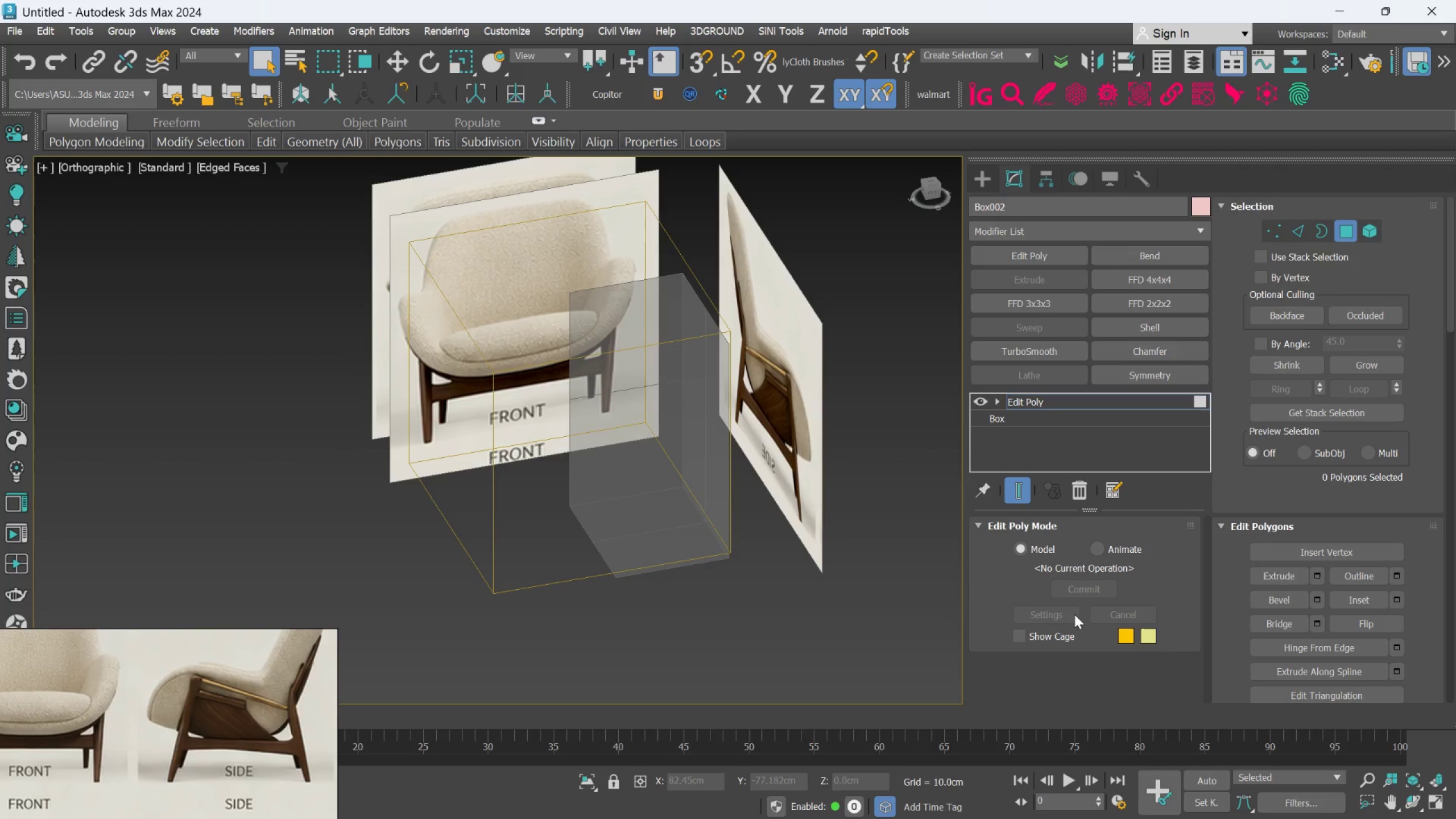 
key(F)
 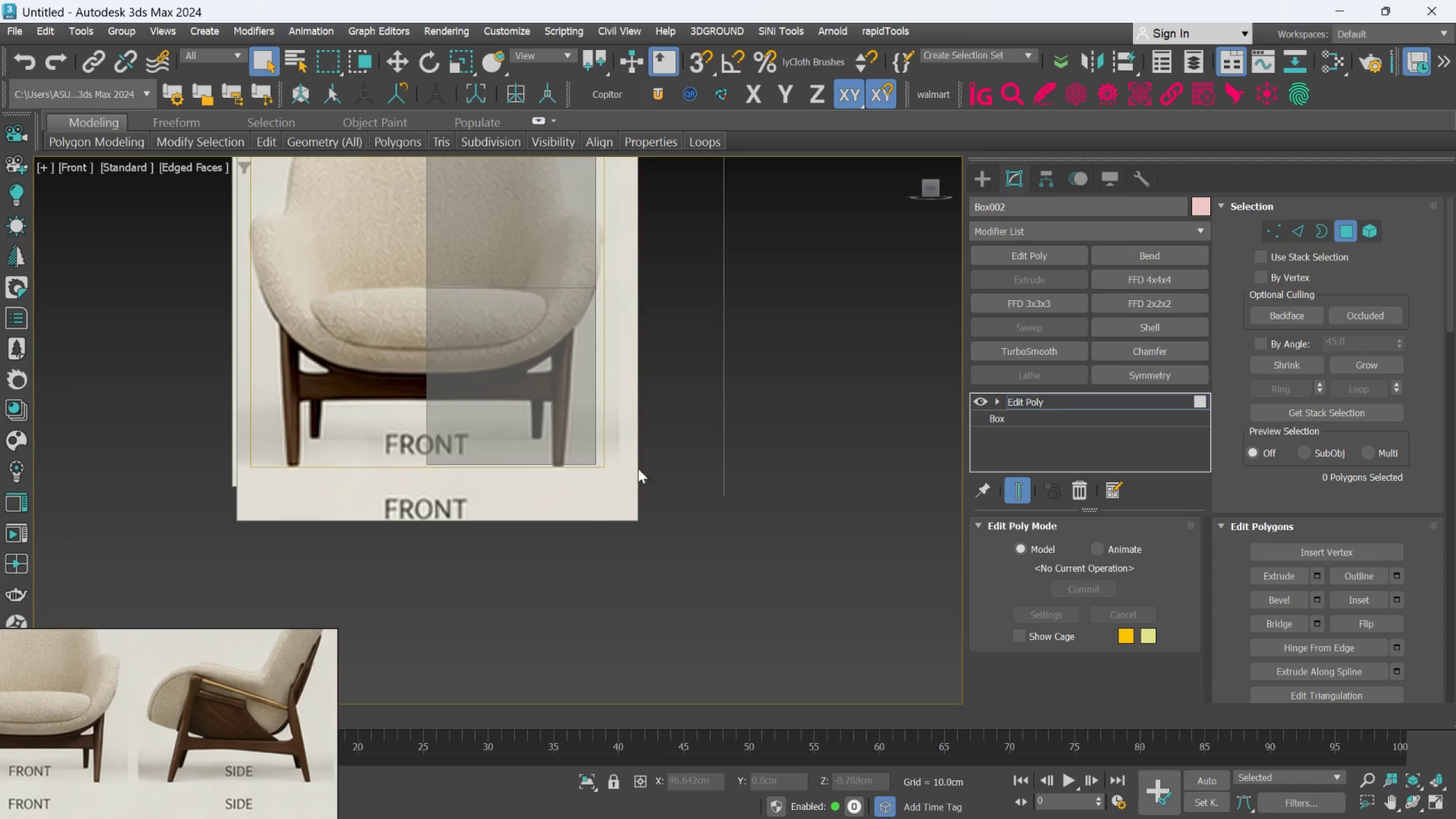 
scroll: coordinate [615, 466], scroll_direction: down, amount: 2.0
 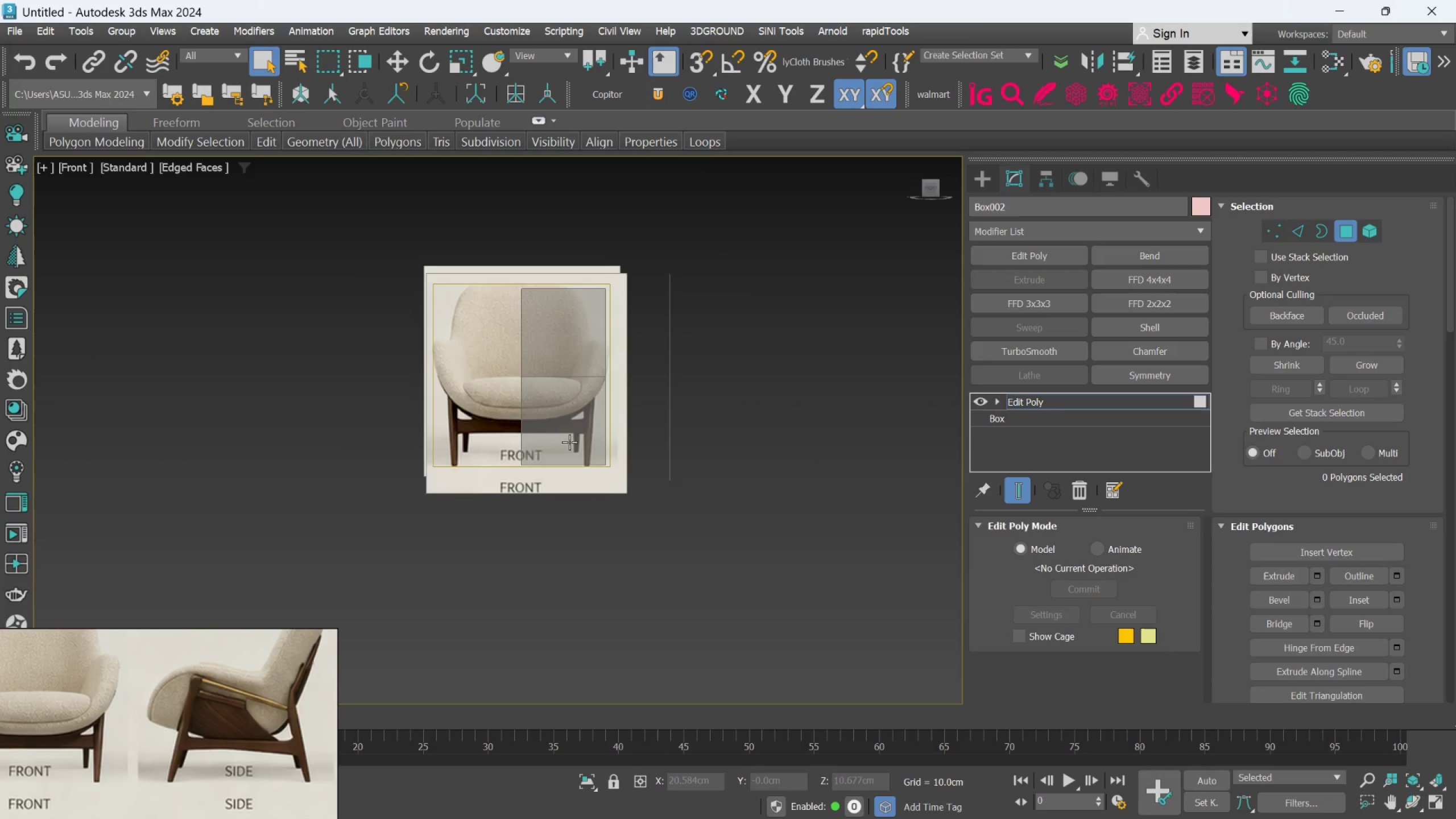 
scroll: coordinate [610, 513], scroll_direction: up, amount: 2.0
 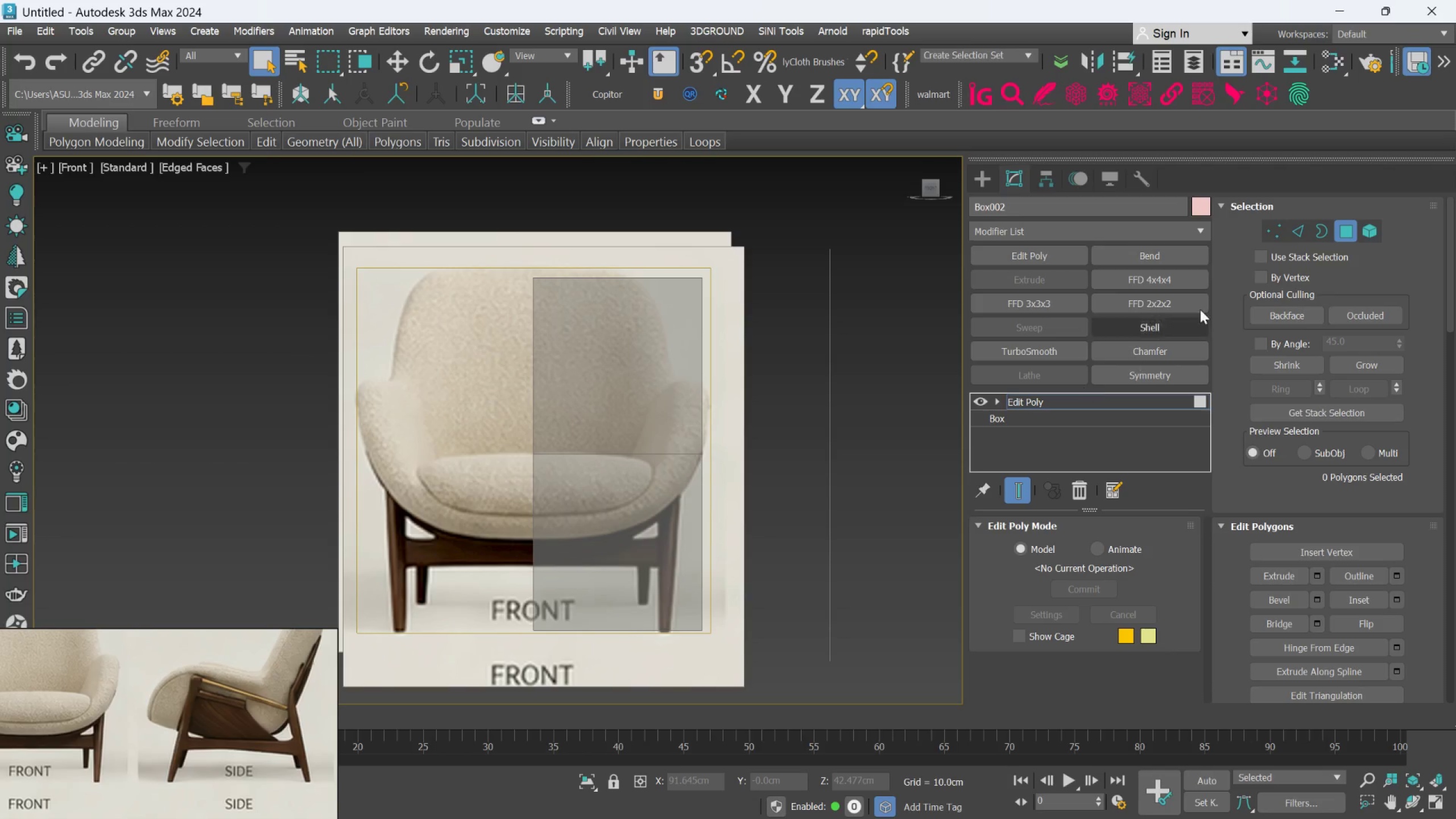 
left_click([1338, 239])
 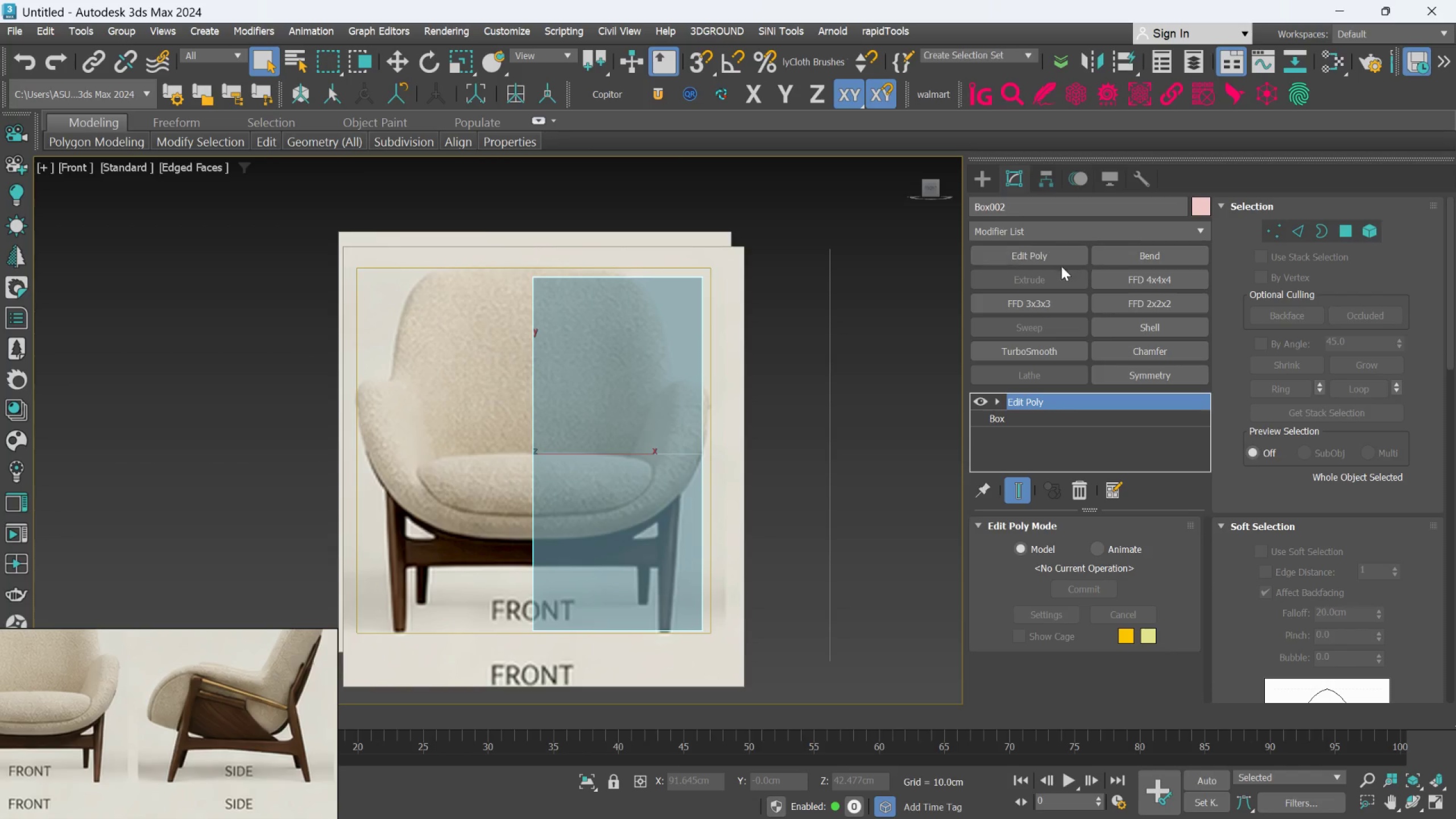 
left_click([1061, 266])
 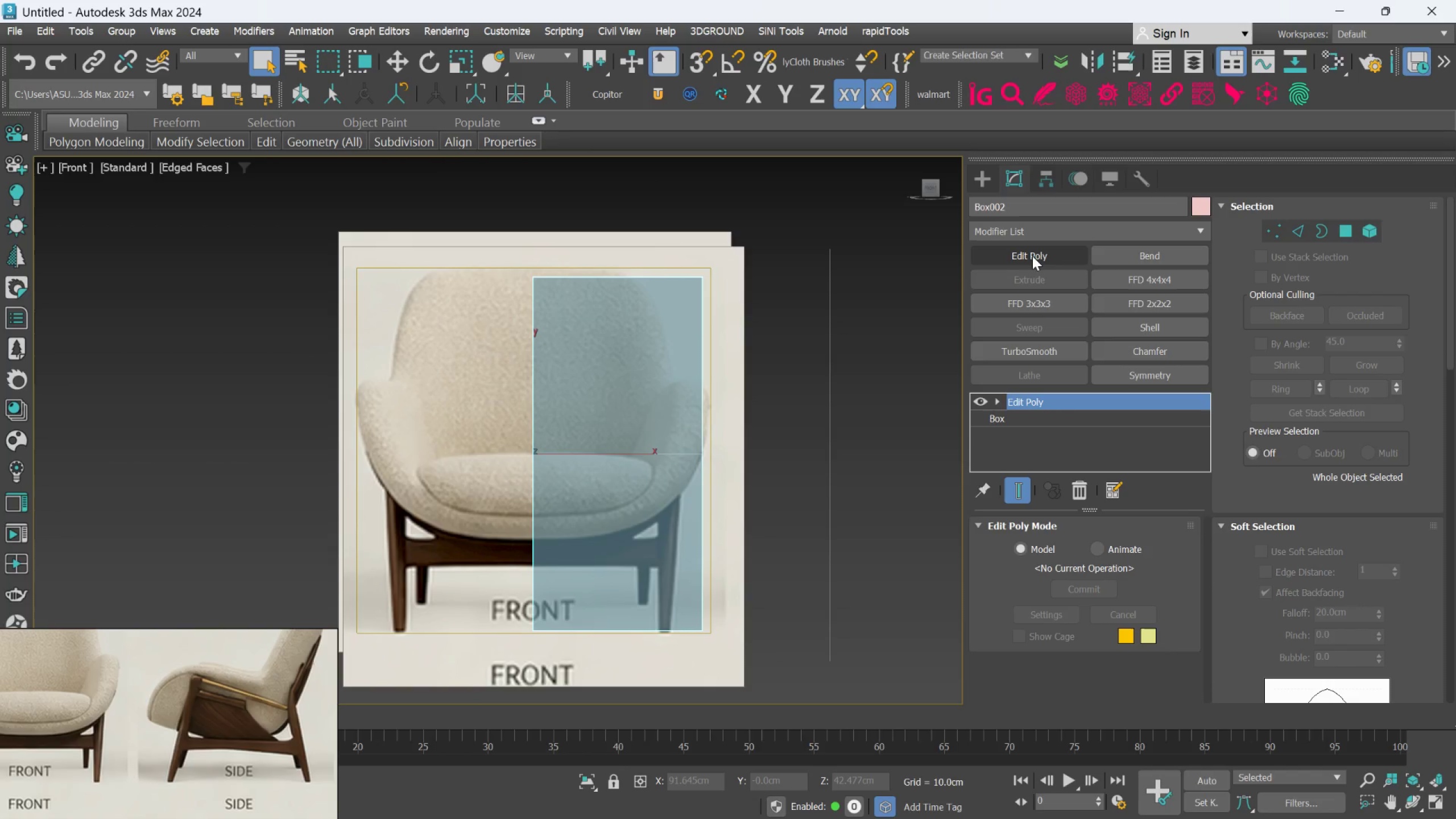 
left_click([1032, 256])
 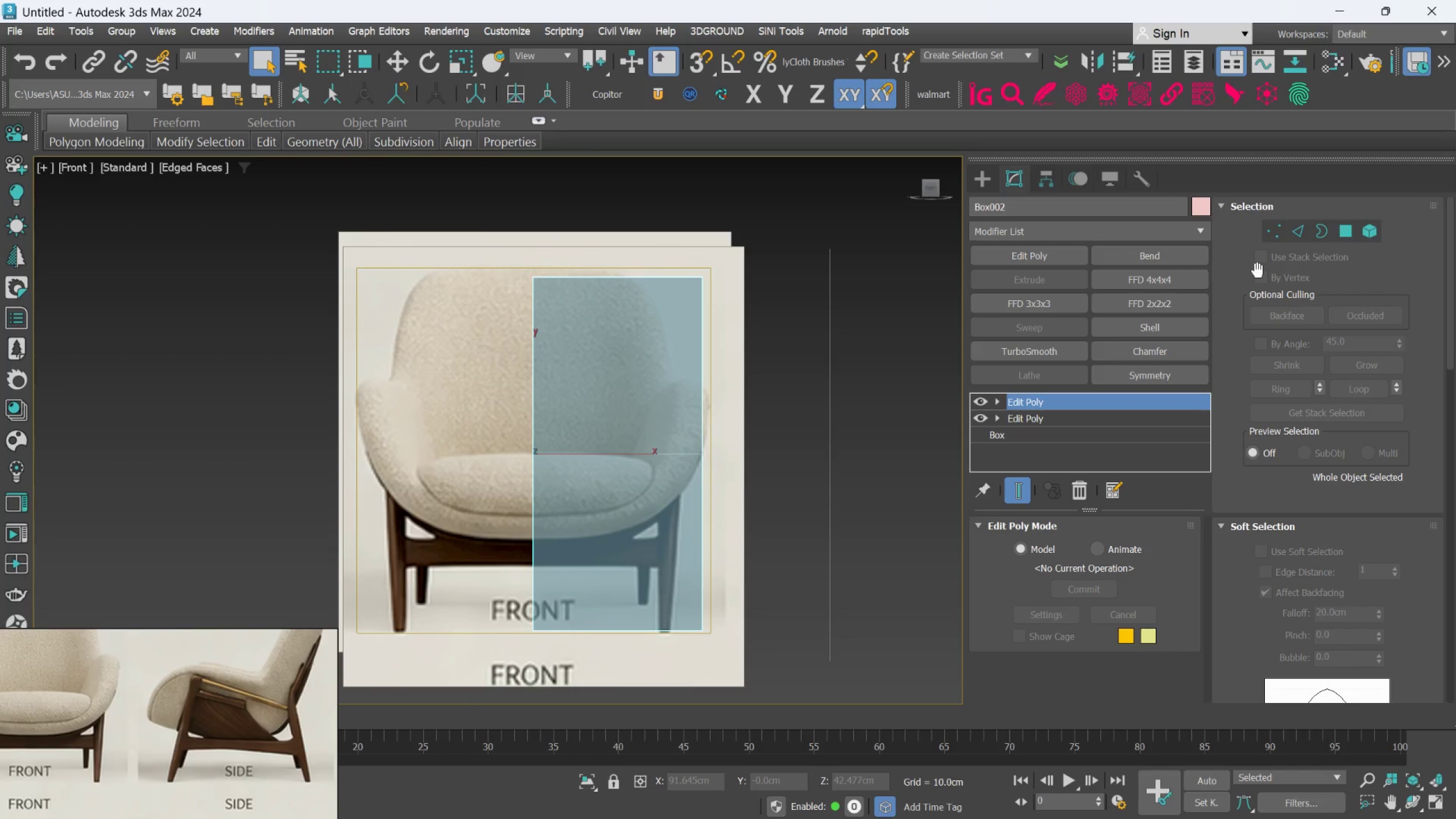 
left_click([1279, 222])
 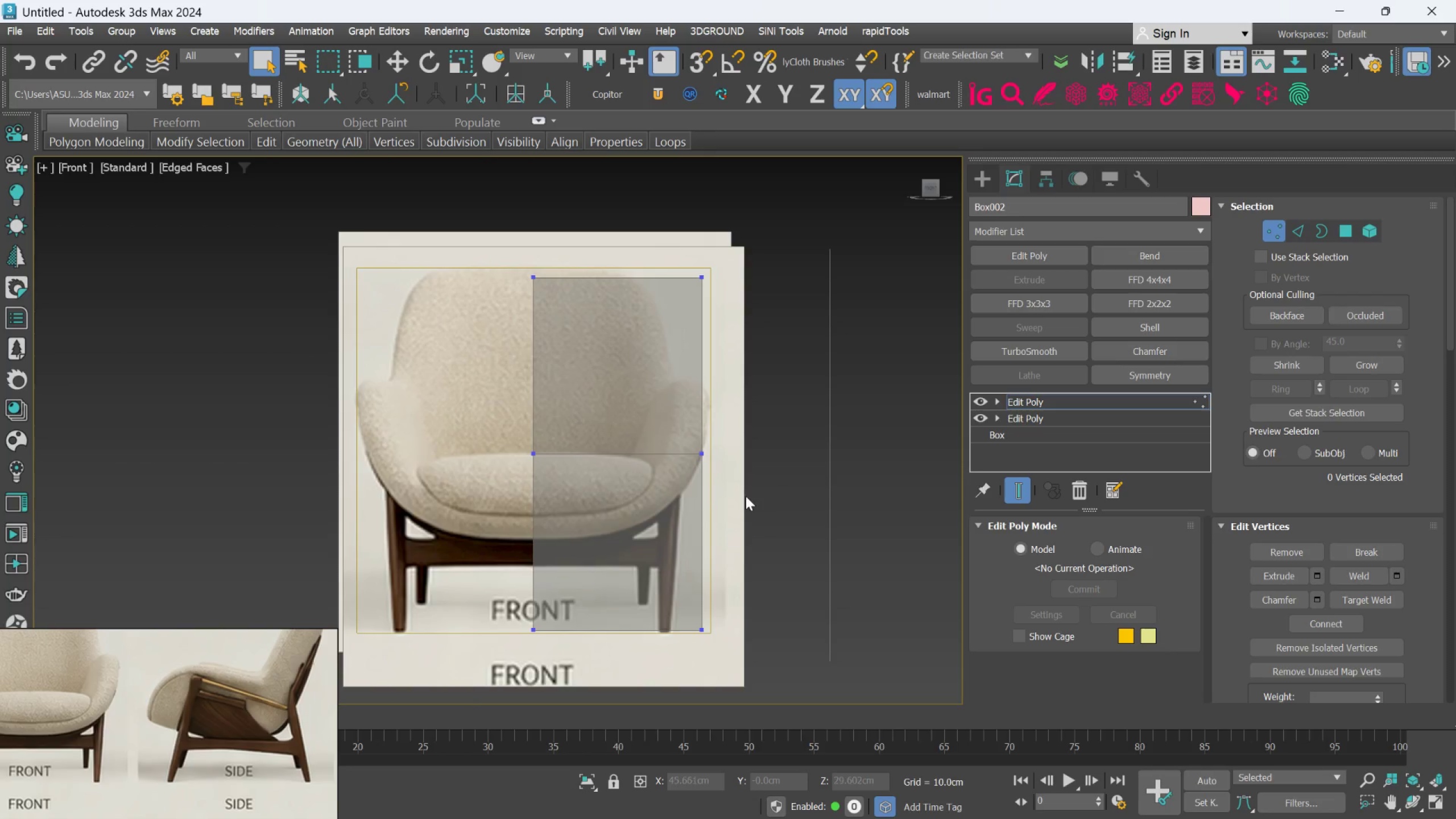 
scroll: coordinate [710, 518], scroll_direction: none, amount: 0.0
 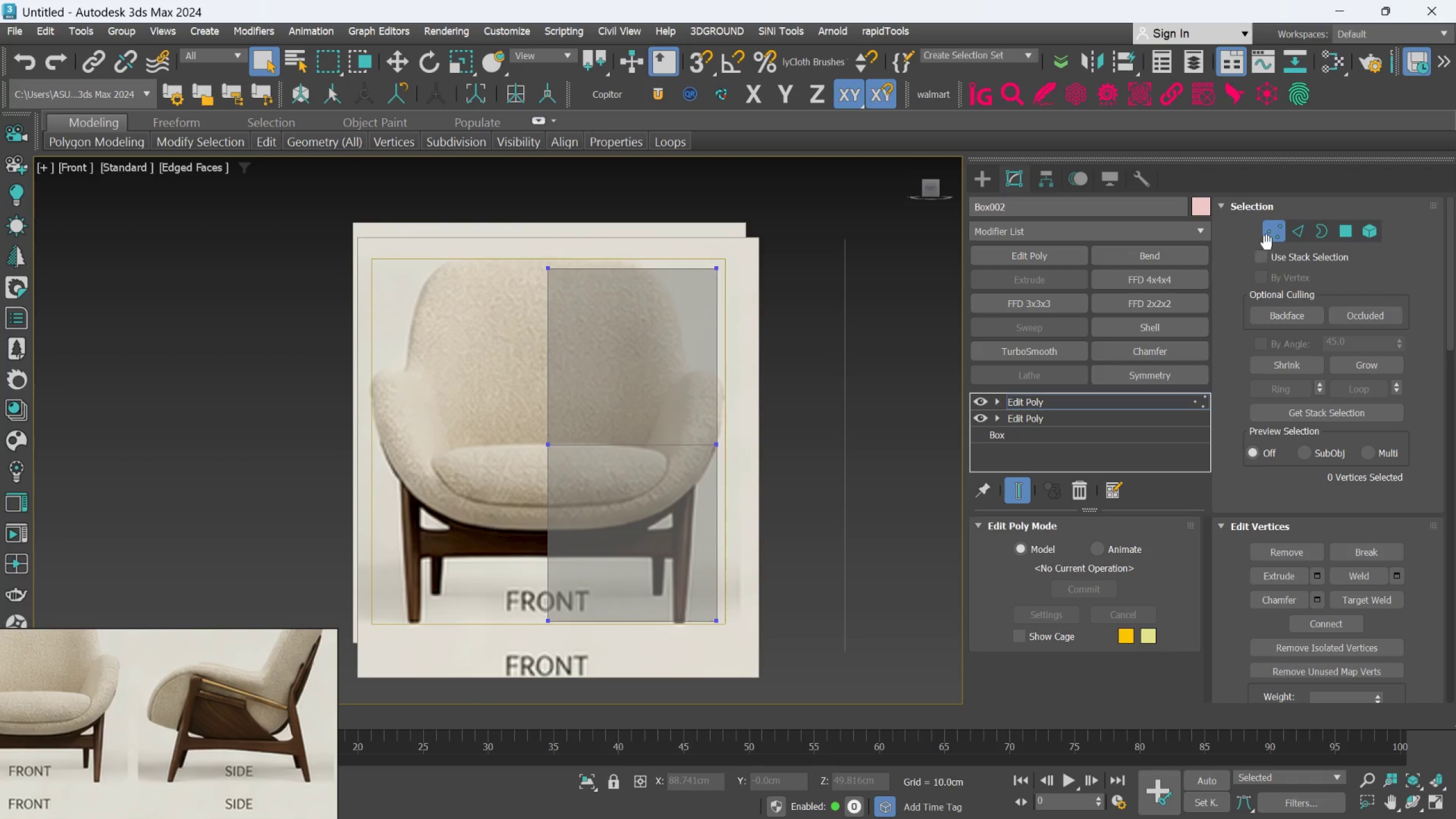 
left_click([1297, 236])
 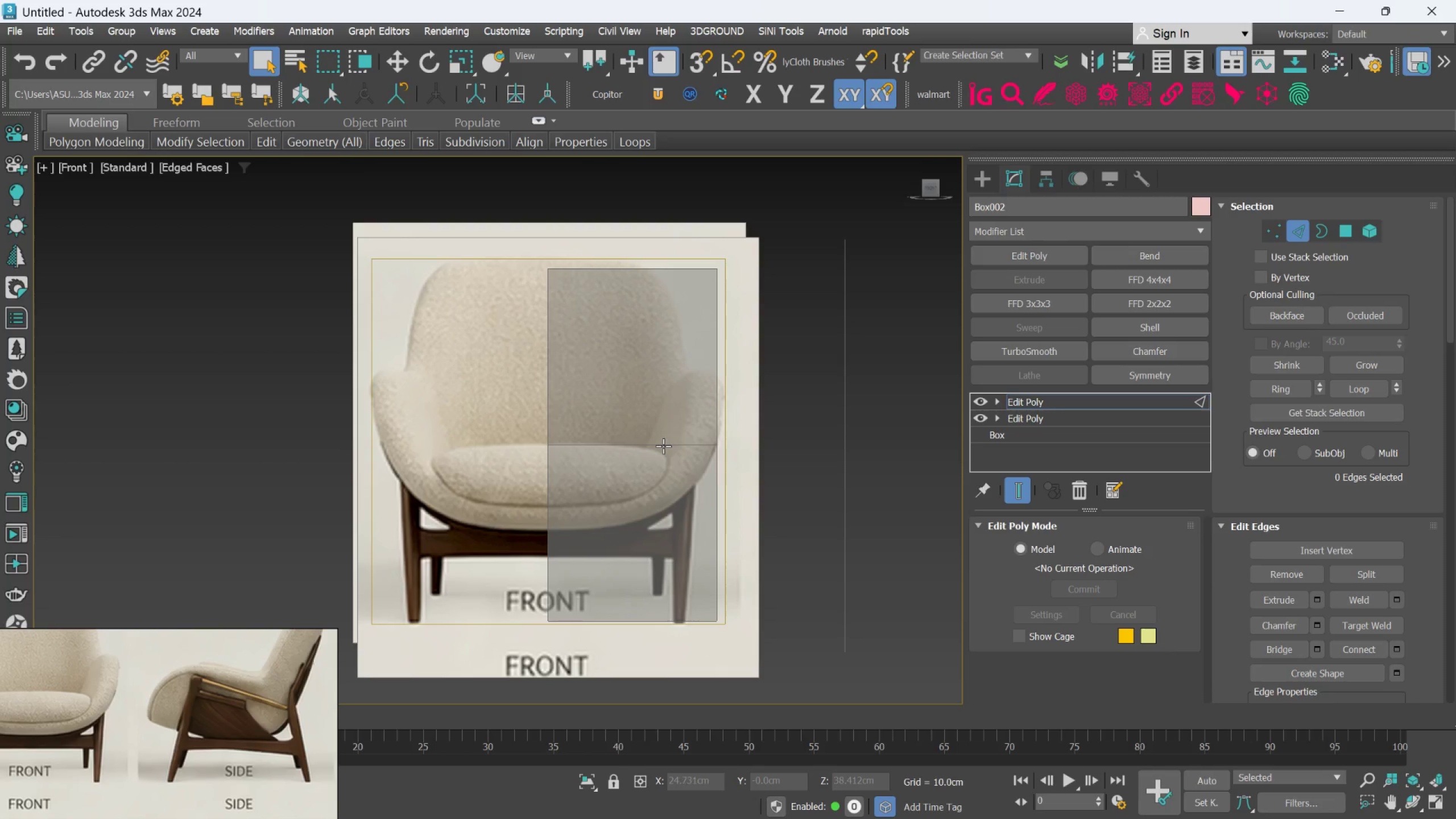 
double_click([663, 446])
 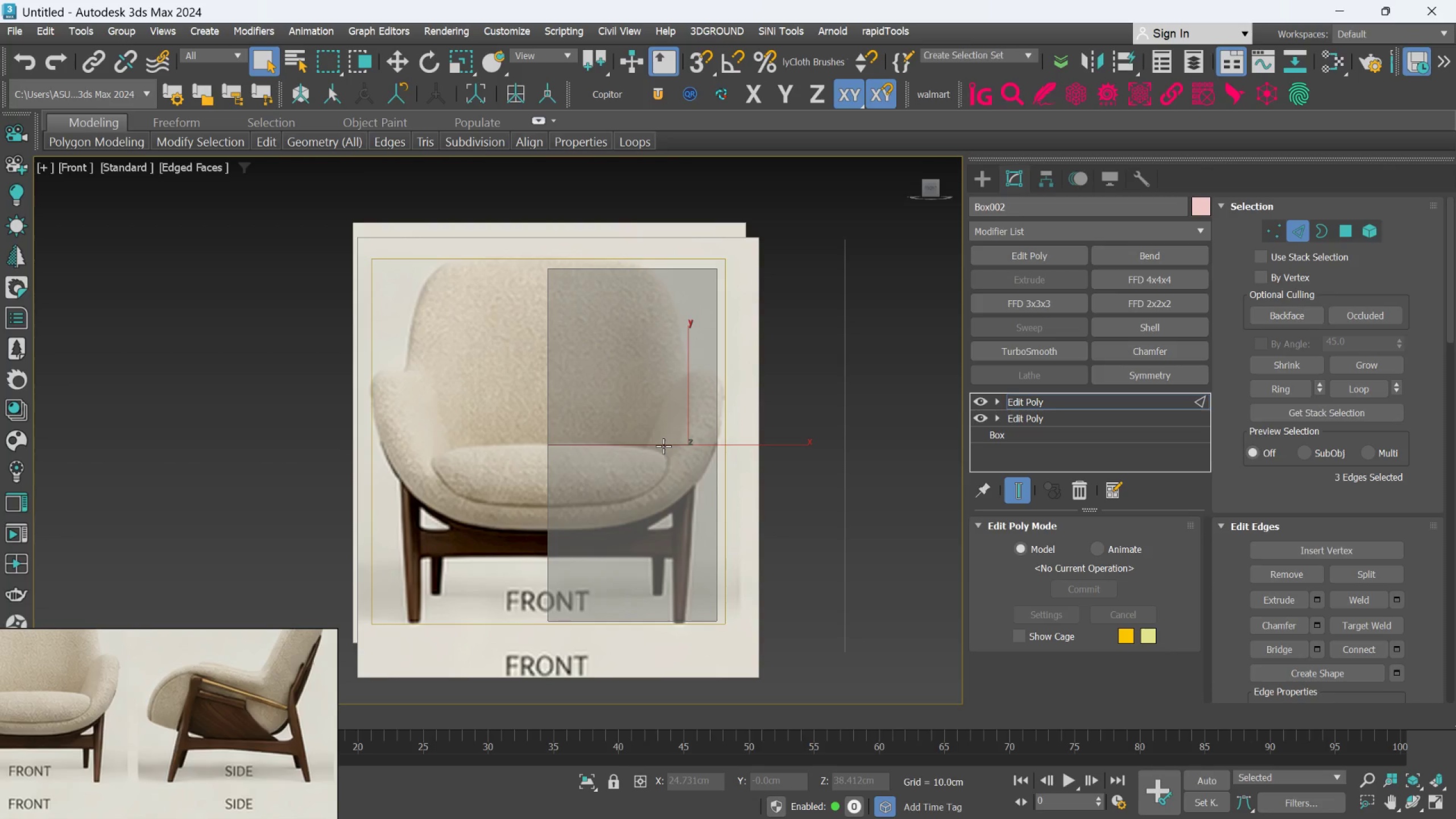 
key(Control+Backspace)
 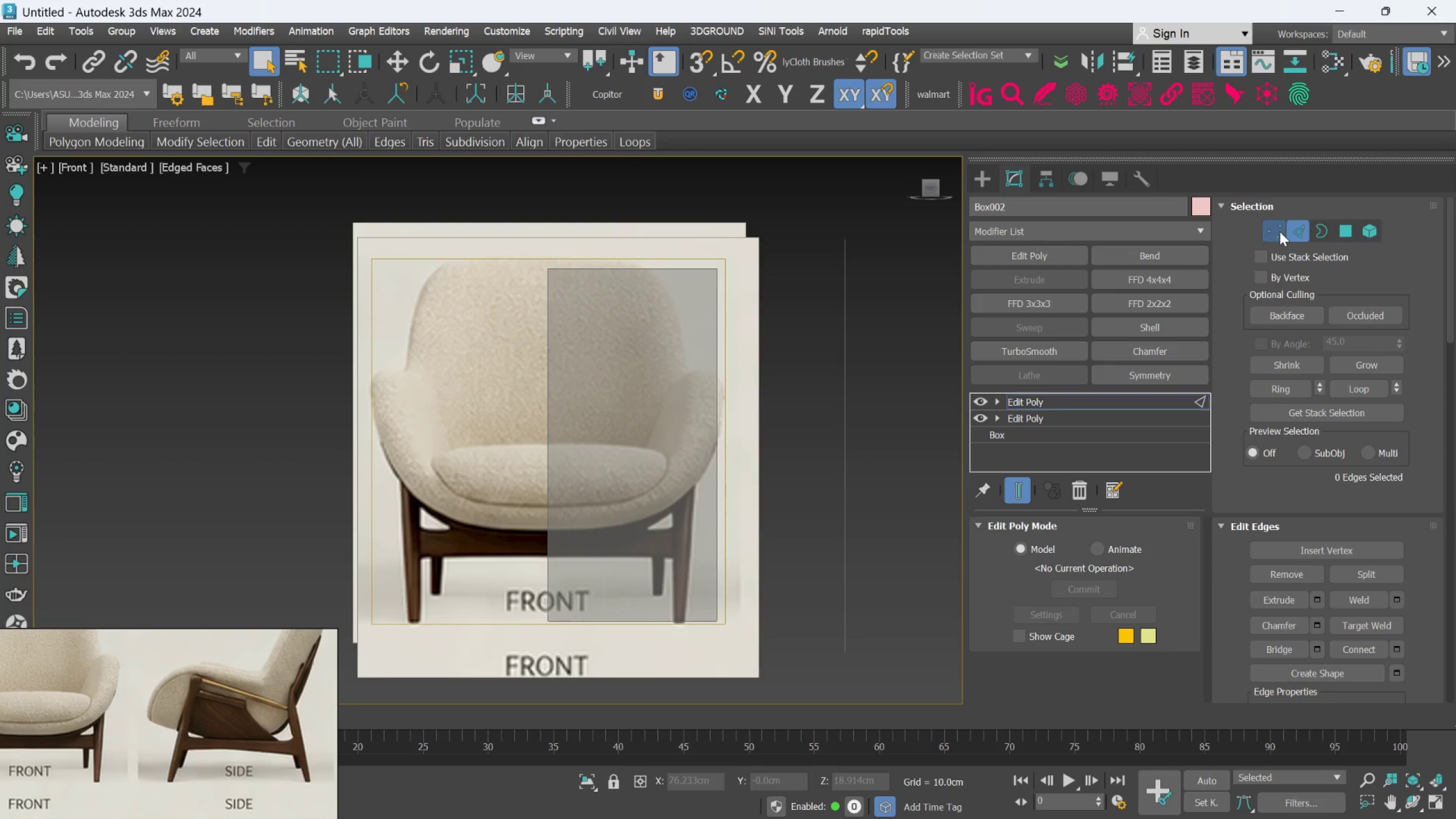 
left_click_drag(start_coordinate=[846, 738], to_coordinate=[581, 610])
 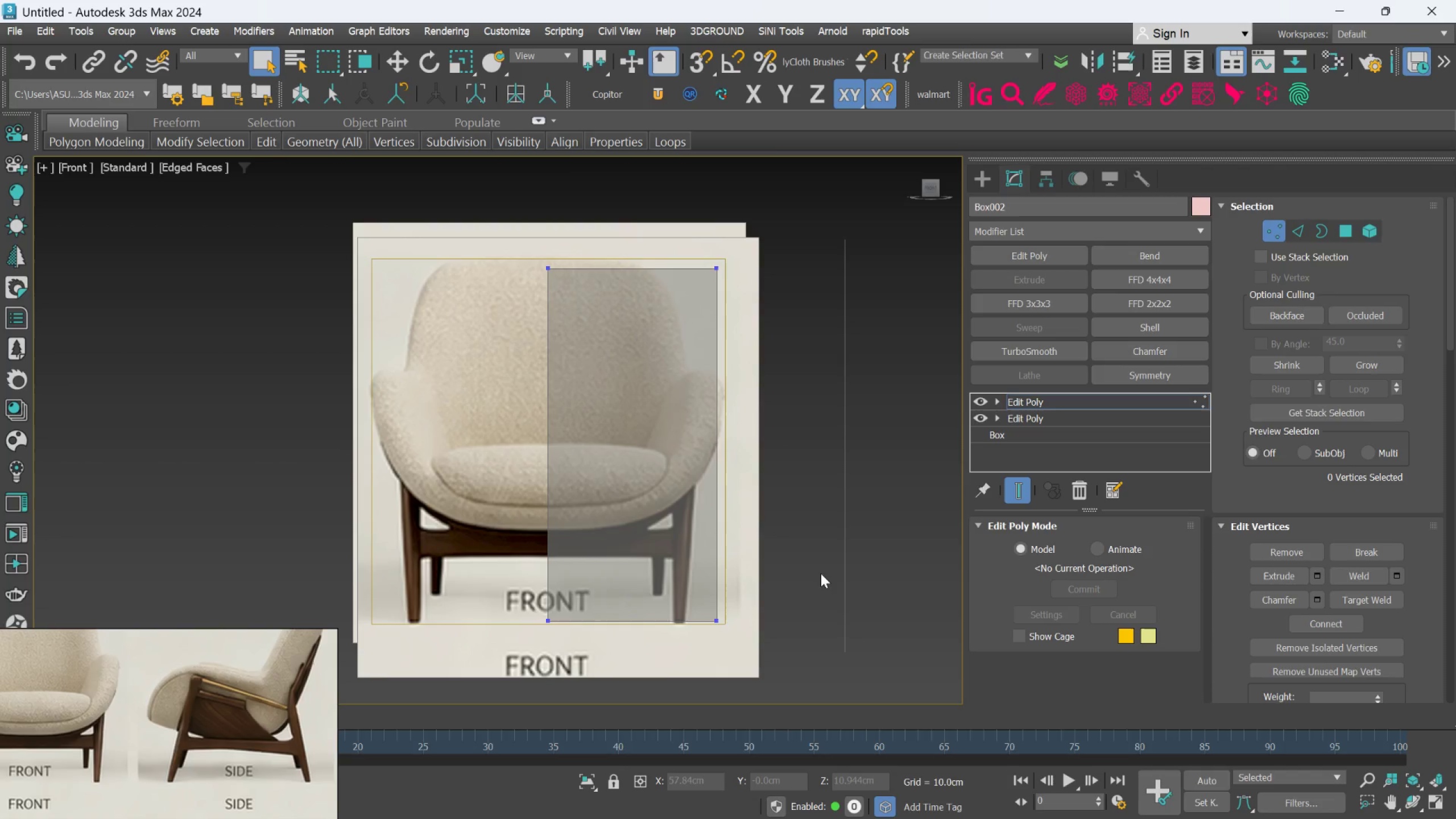 
left_click([824, 573])
 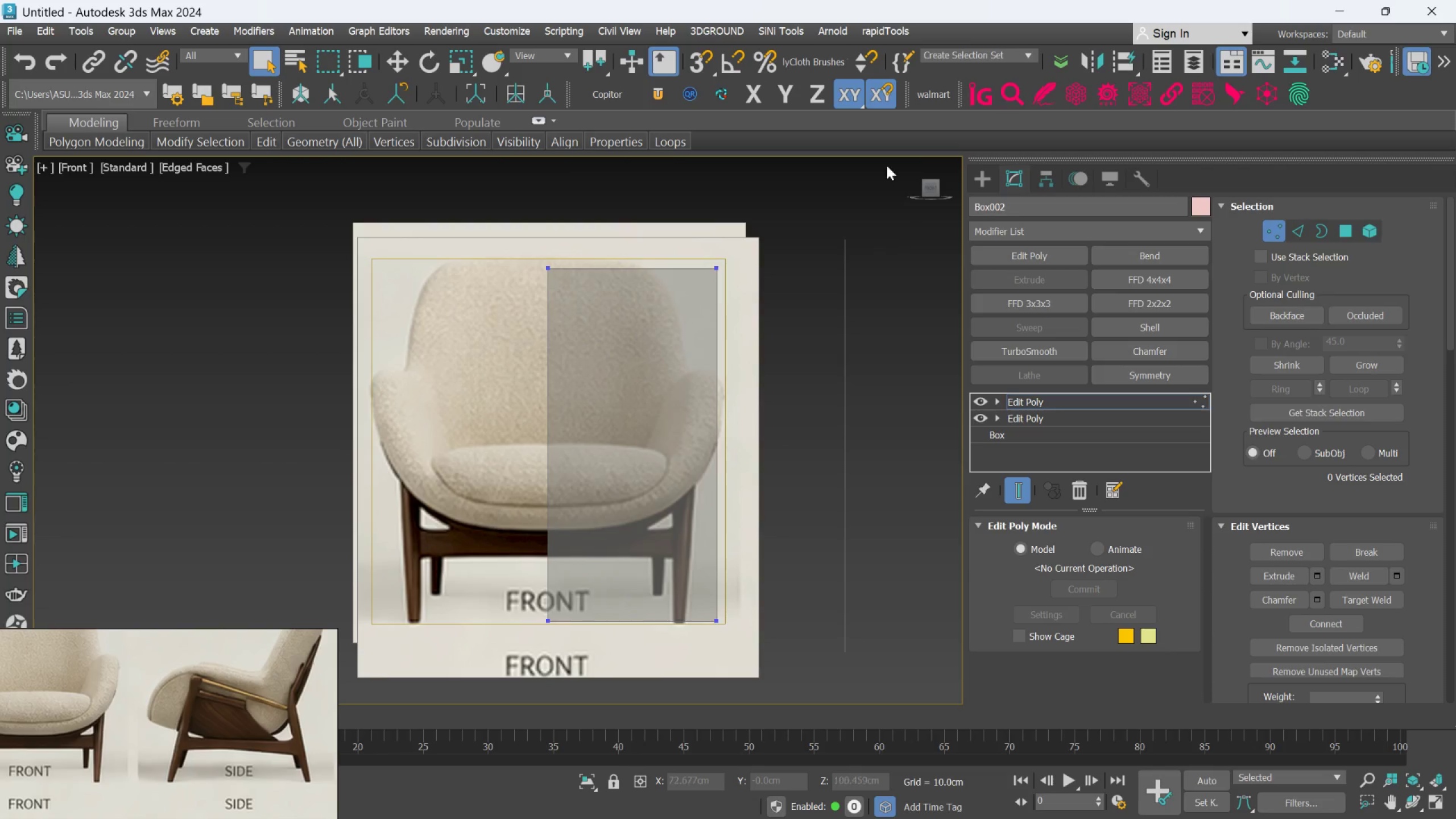 
right_click([900, 262])
 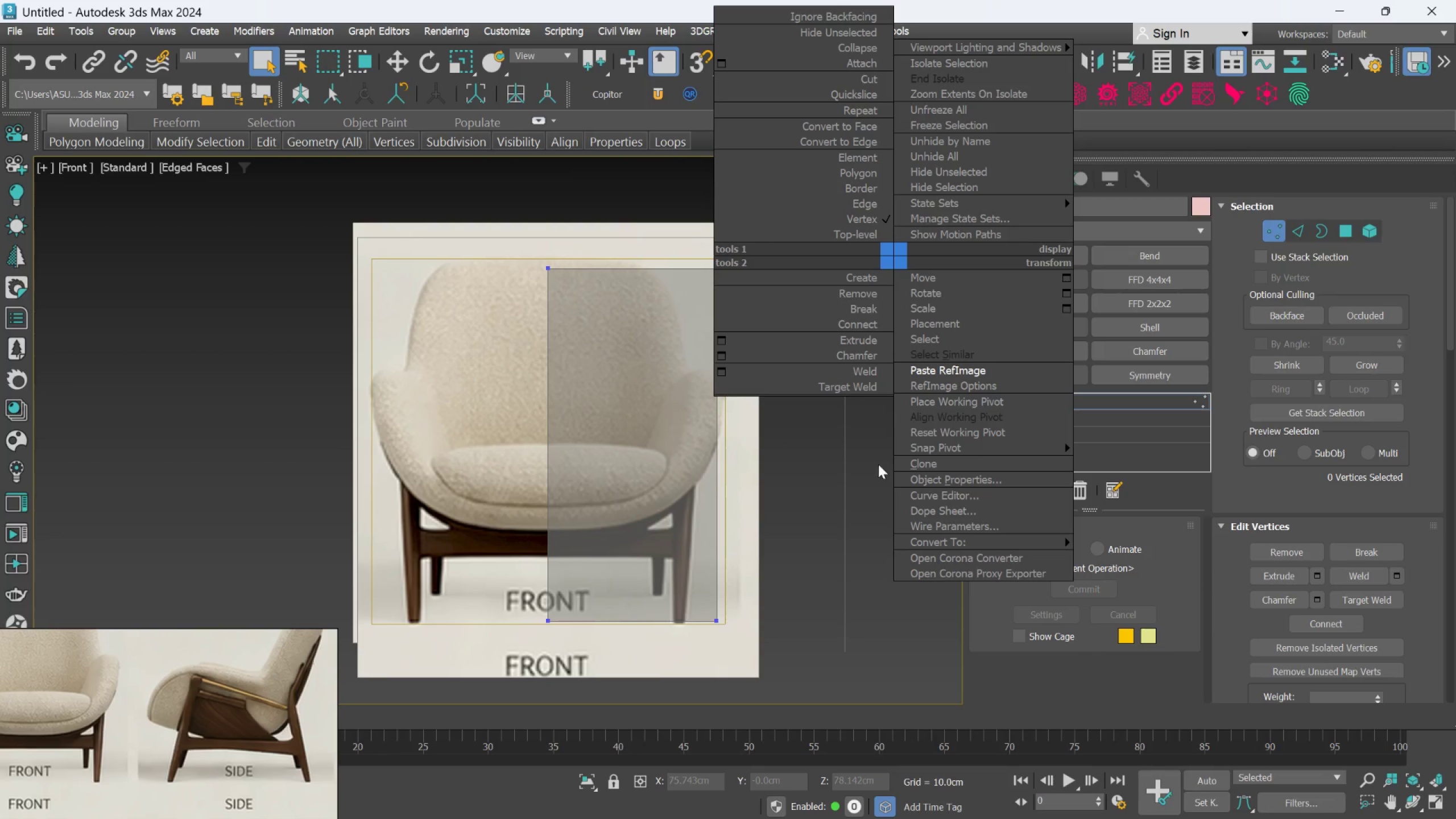 
left_click([867, 435])
 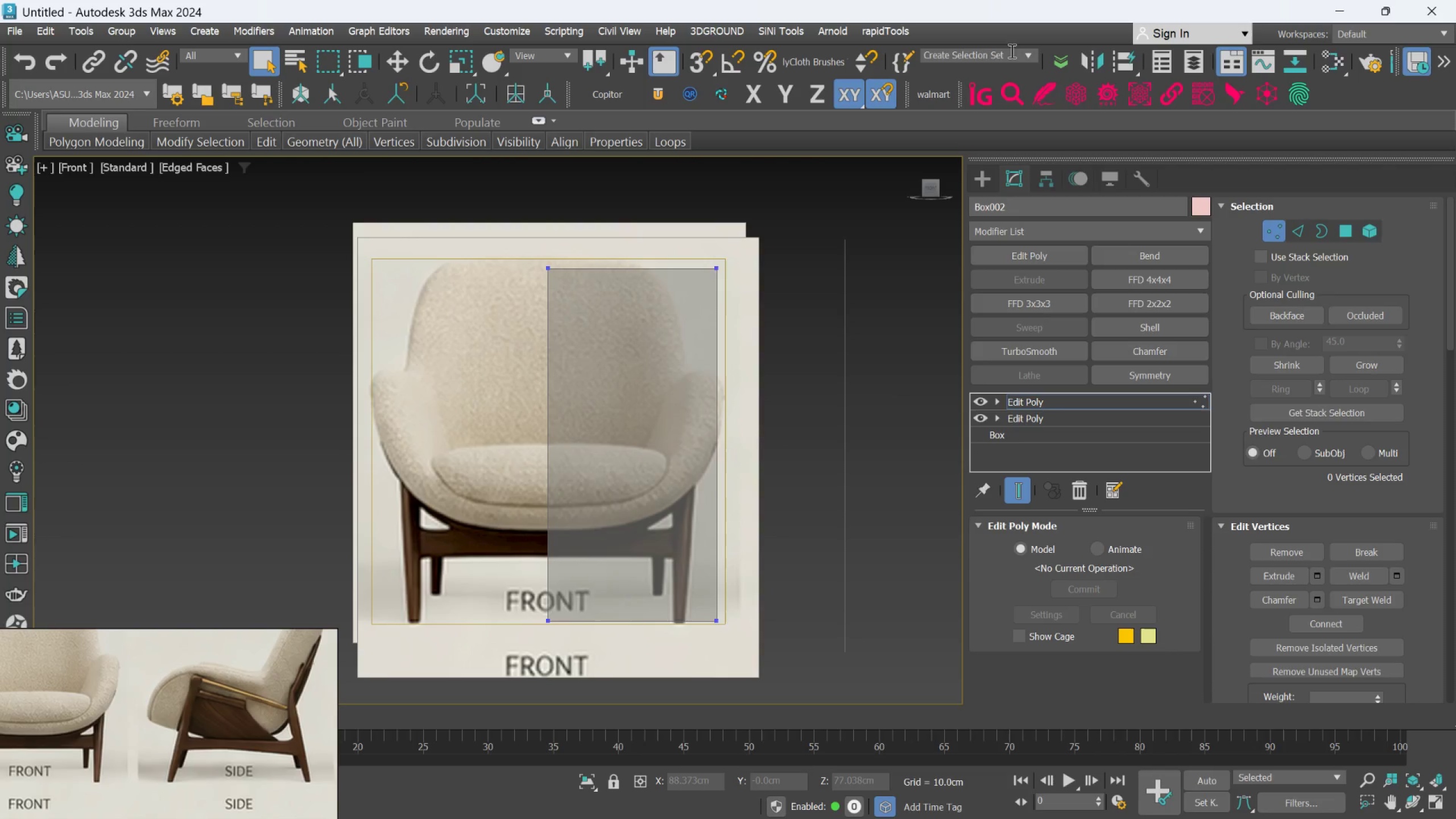 
right_click([1011, 39])
 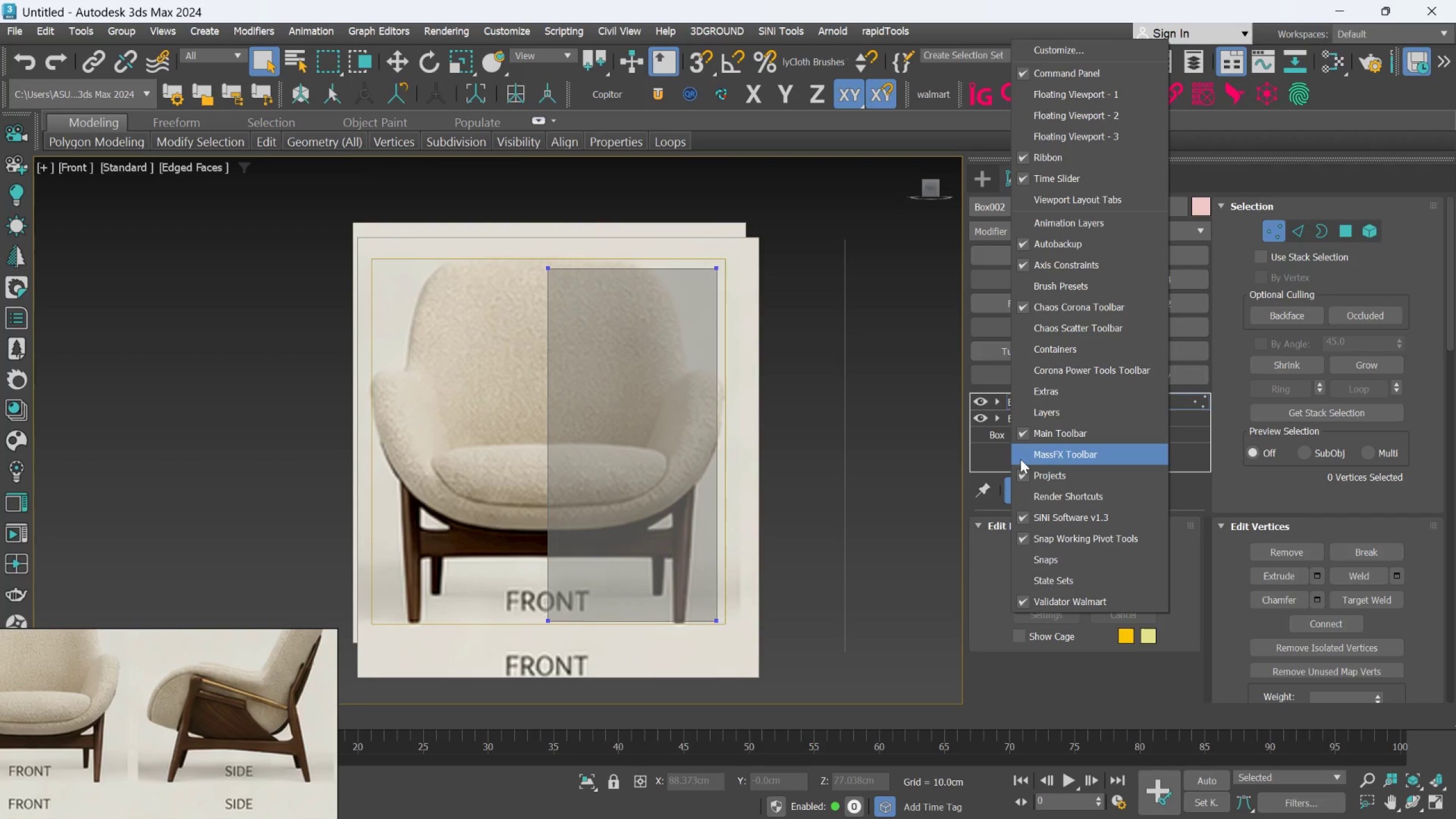 
wait(6.47)
 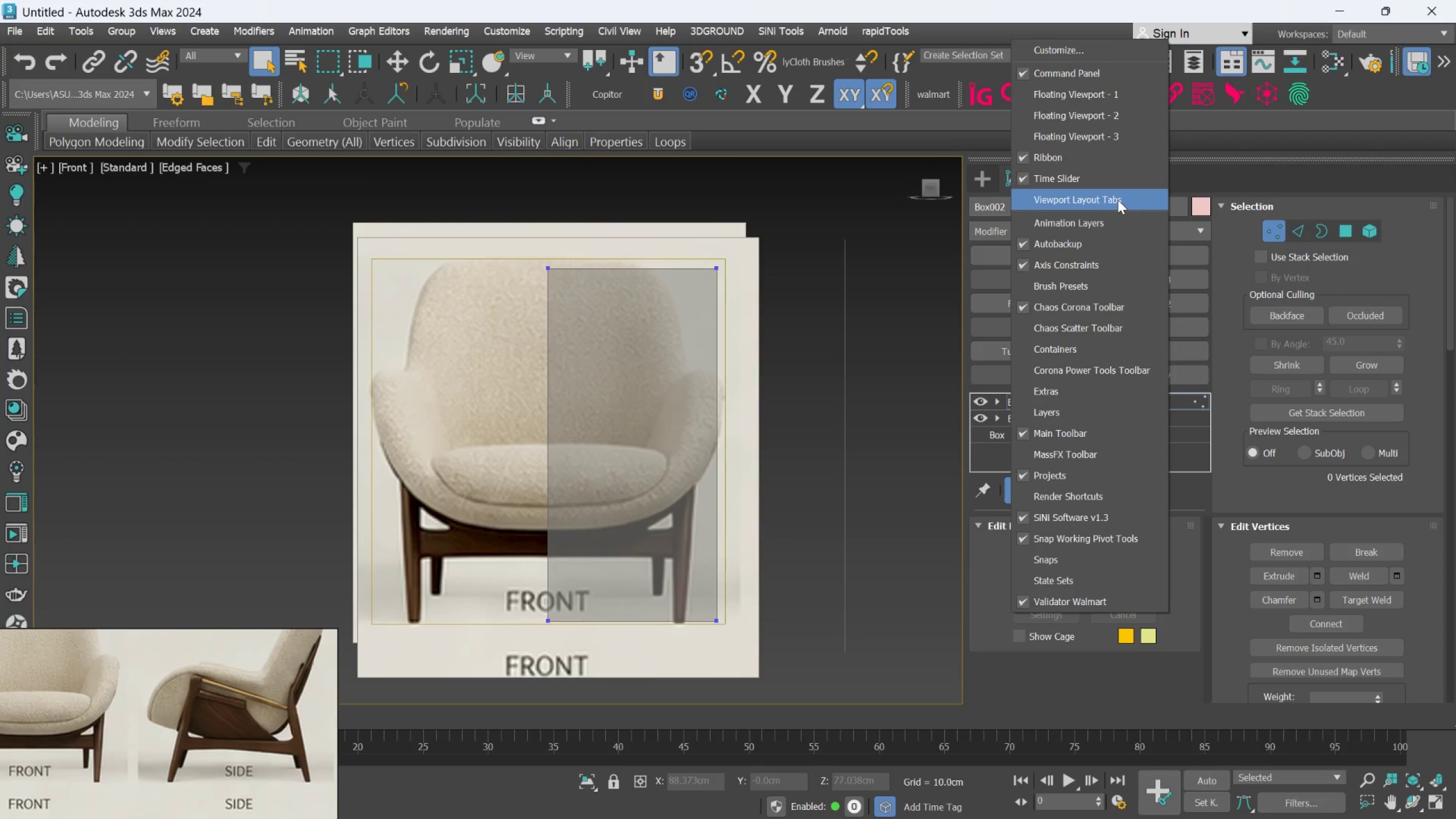 
left_click([1017, 180])
 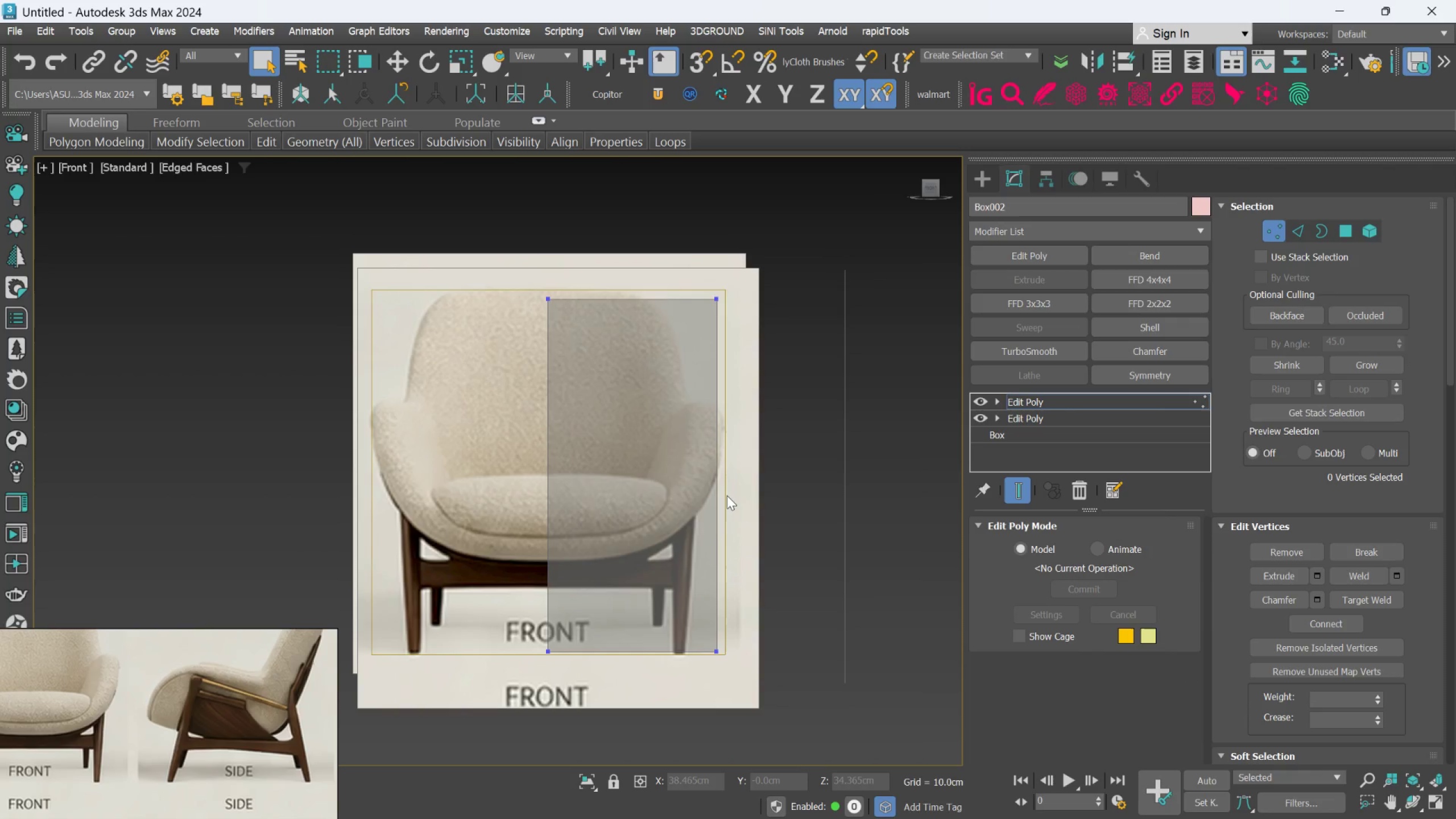 
left_click_drag(start_coordinate=[750, 644], to_coordinate=[499, 543])
 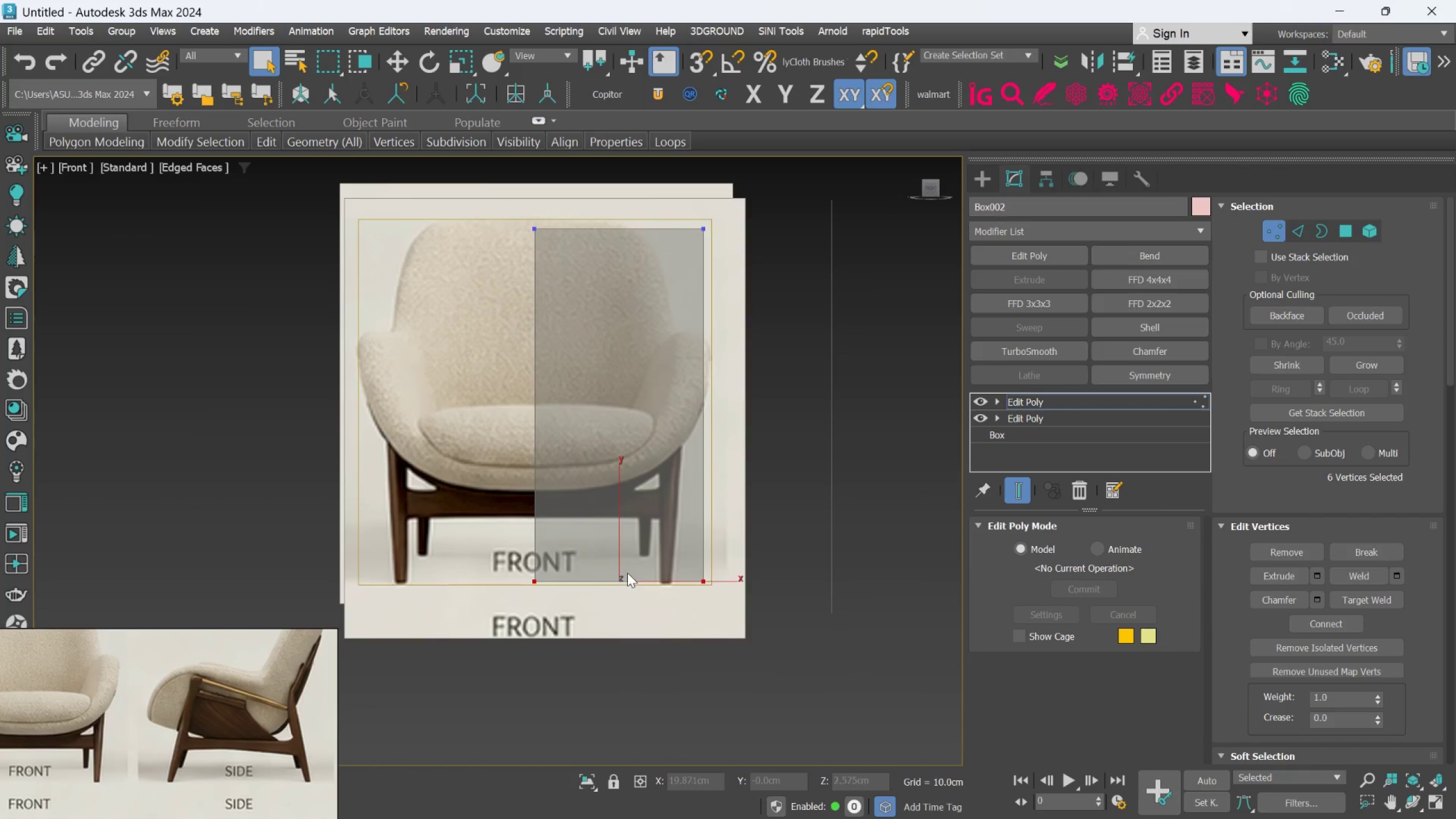 
scroll: coordinate [756, 659], scroll_direction: none, amount: 0.0
 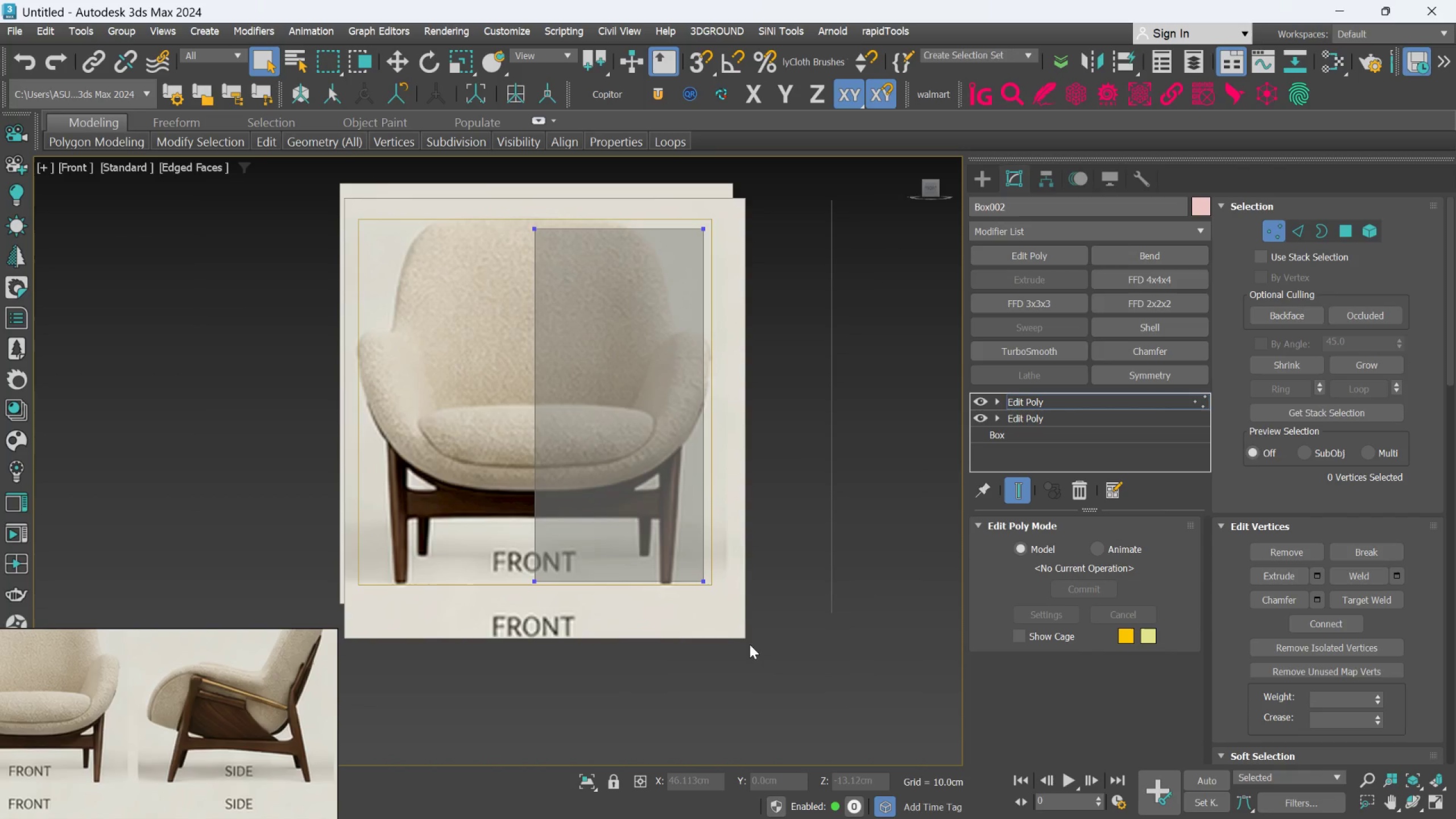 
key(W)
 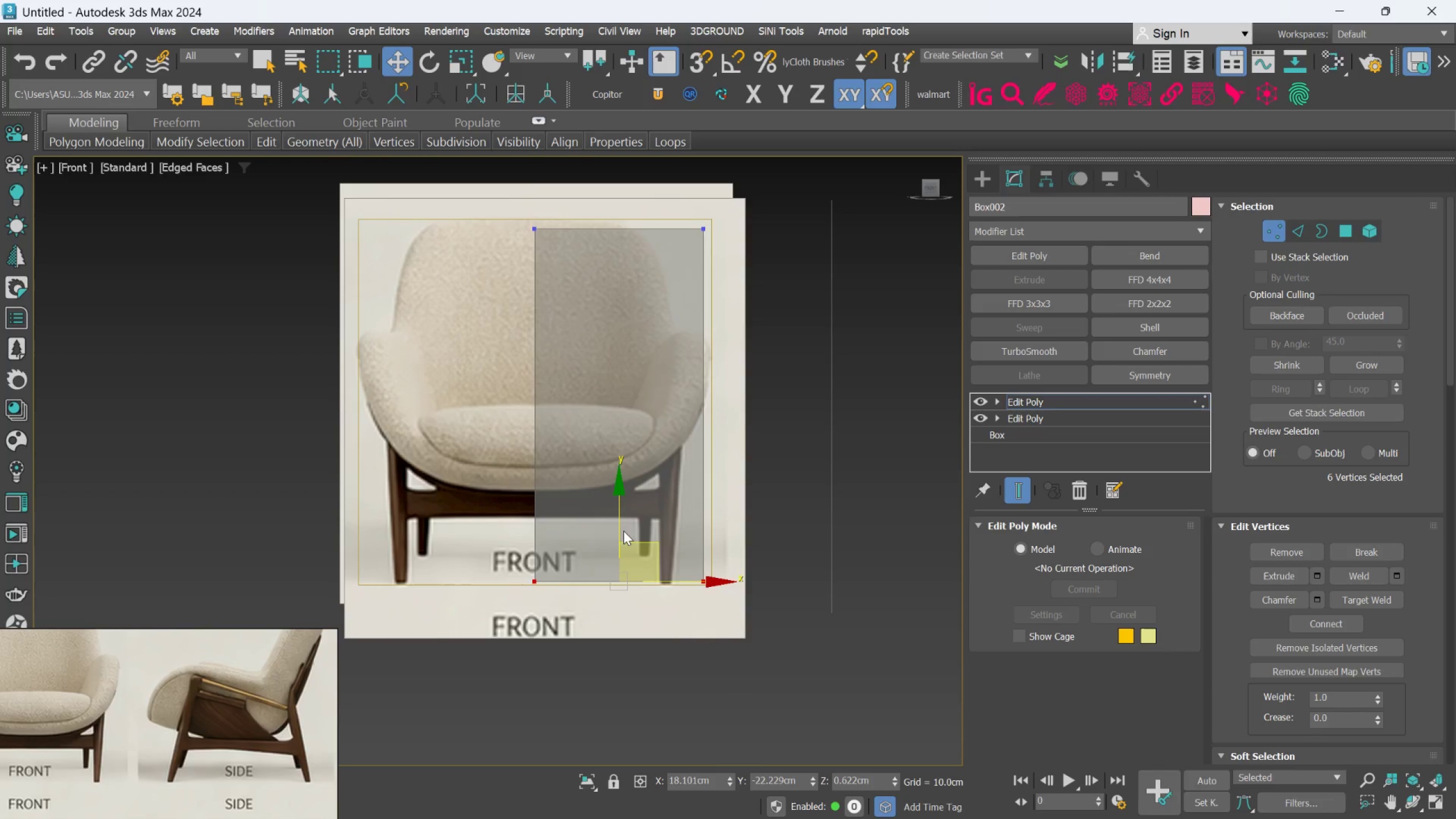 
left_click_drag(start_coordinate=[623, 529], to_coordinate=[617, 482])
 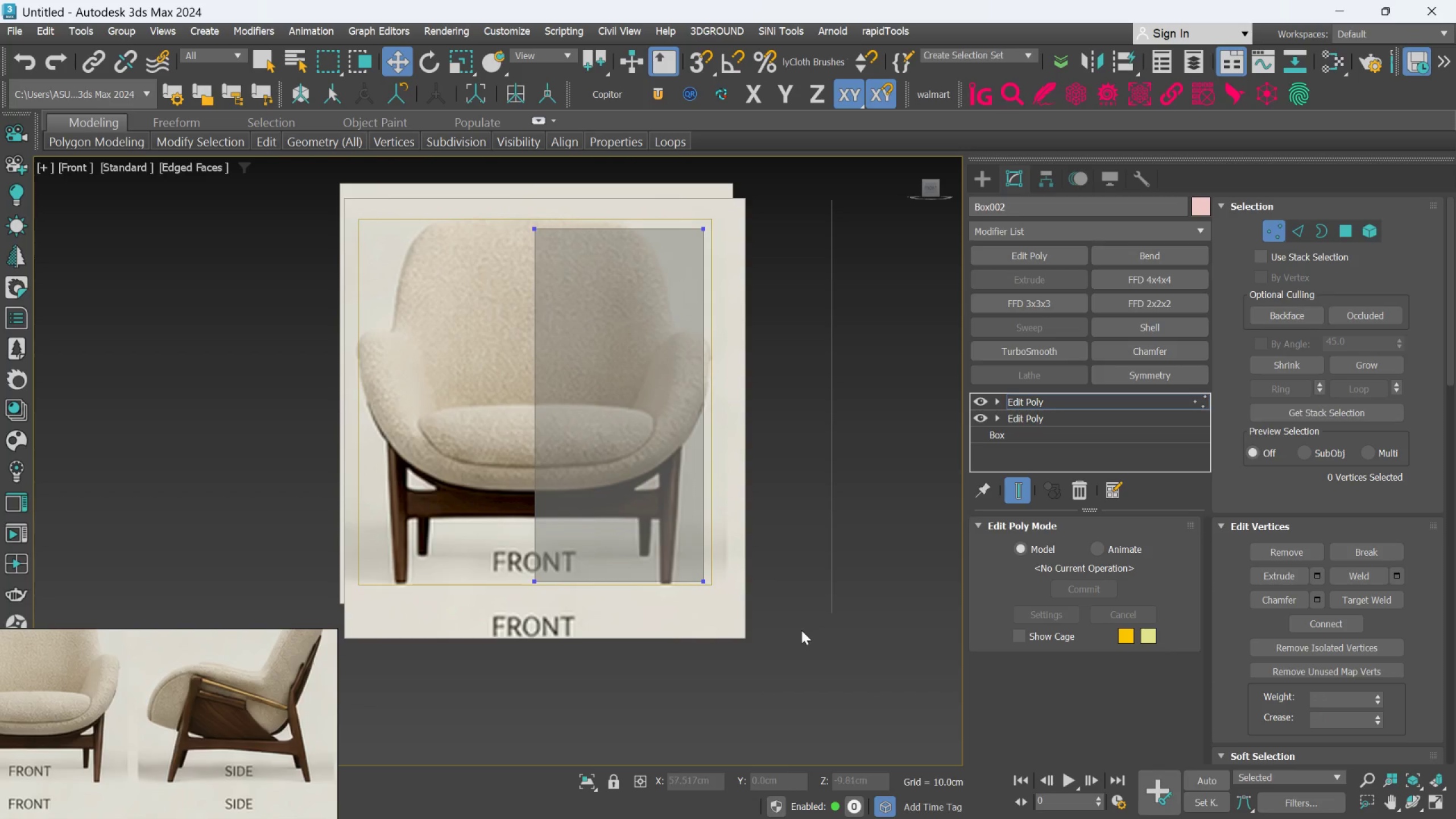 
left_click_drag(start_coordinate=[781, 632], to_coordinate=[470, 517])
 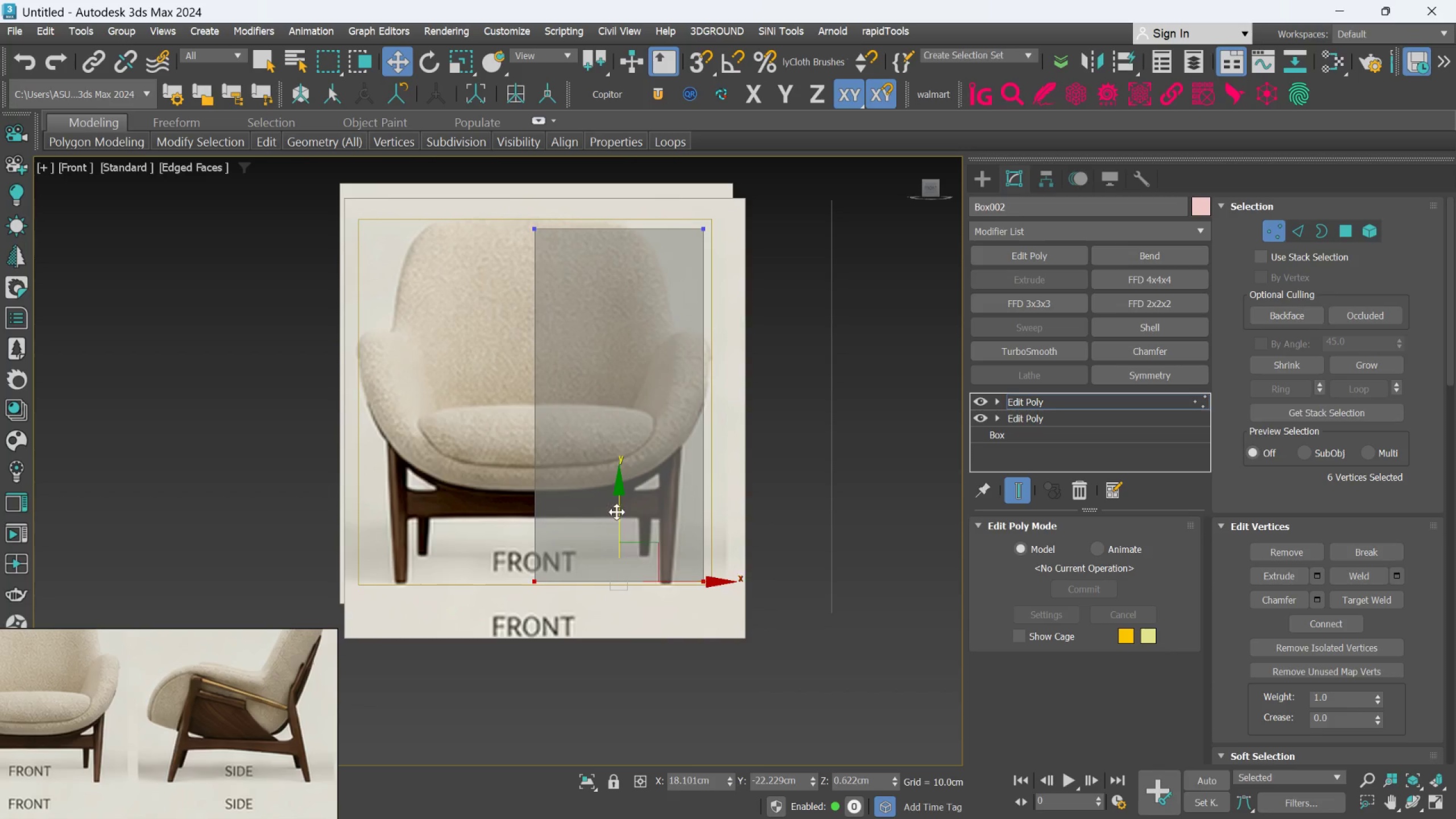 
left_click_drag(start_coordinate=[617, 512], to_coordinate=[615, 418])
 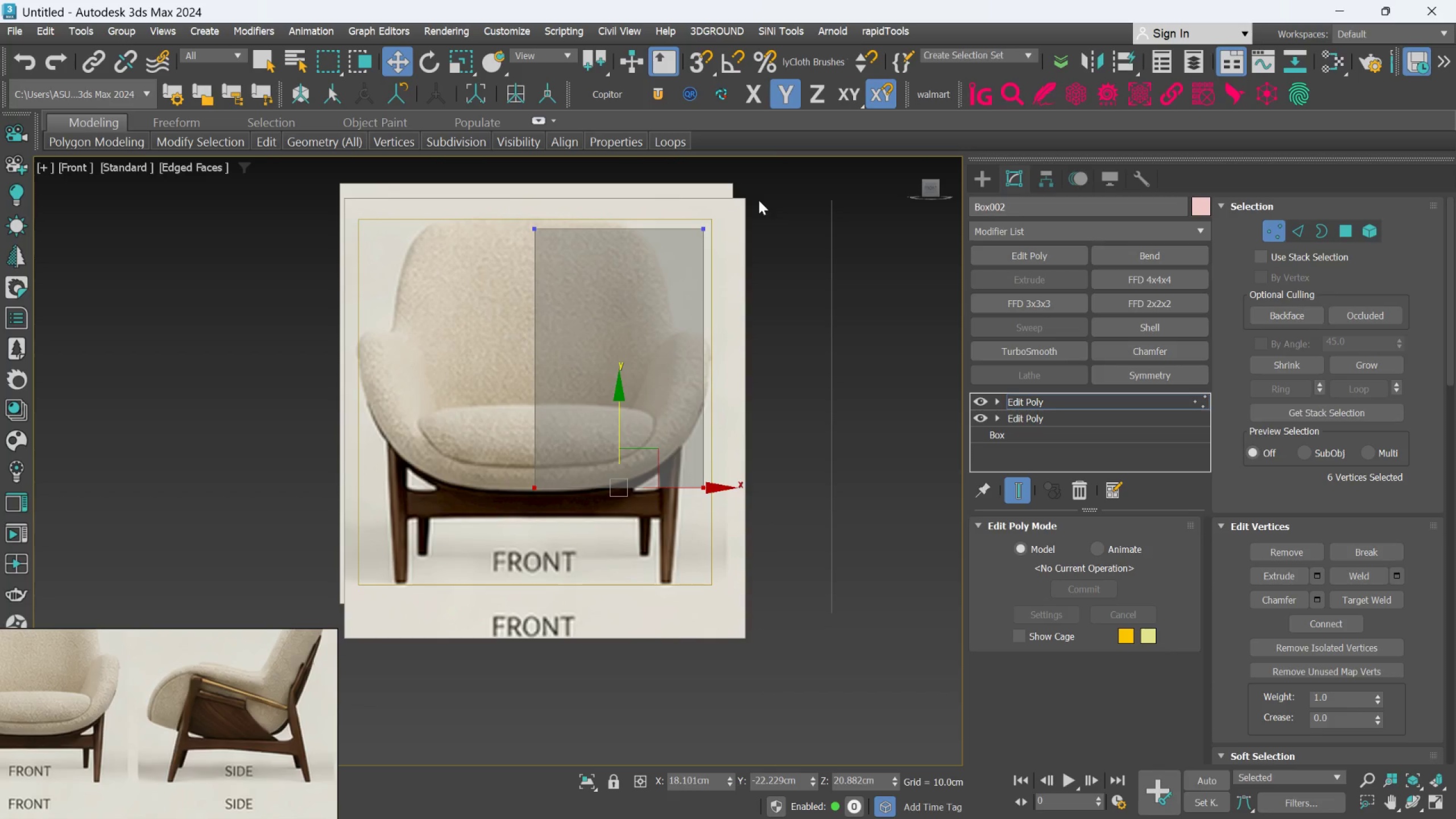 
left_click_drag(start_coordinate=[759, 200], to_coordinate=[686, 575])
 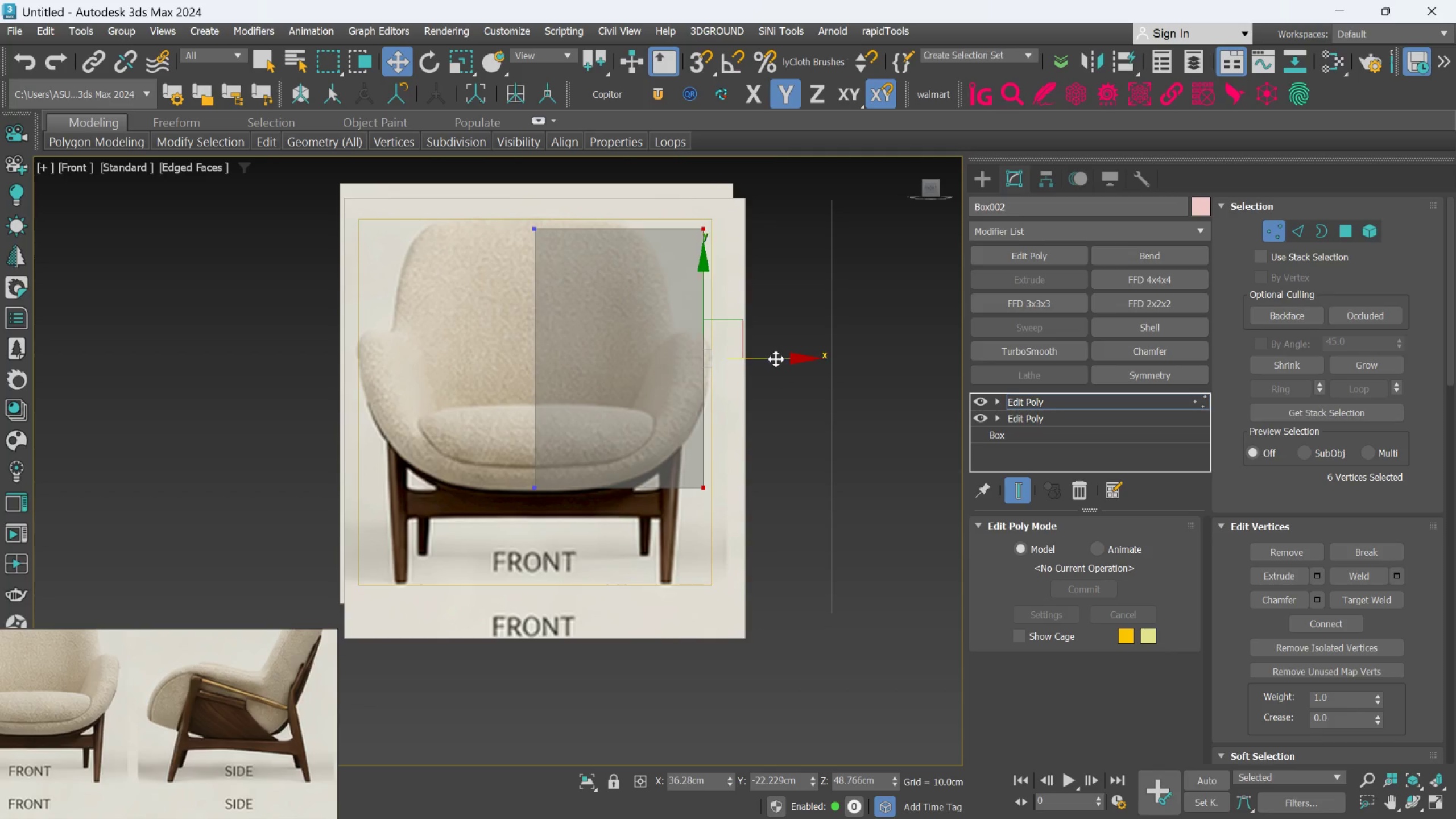 
left_click_drag(start_coordinate=[779, 354], to_coordinate=[787, 354])
 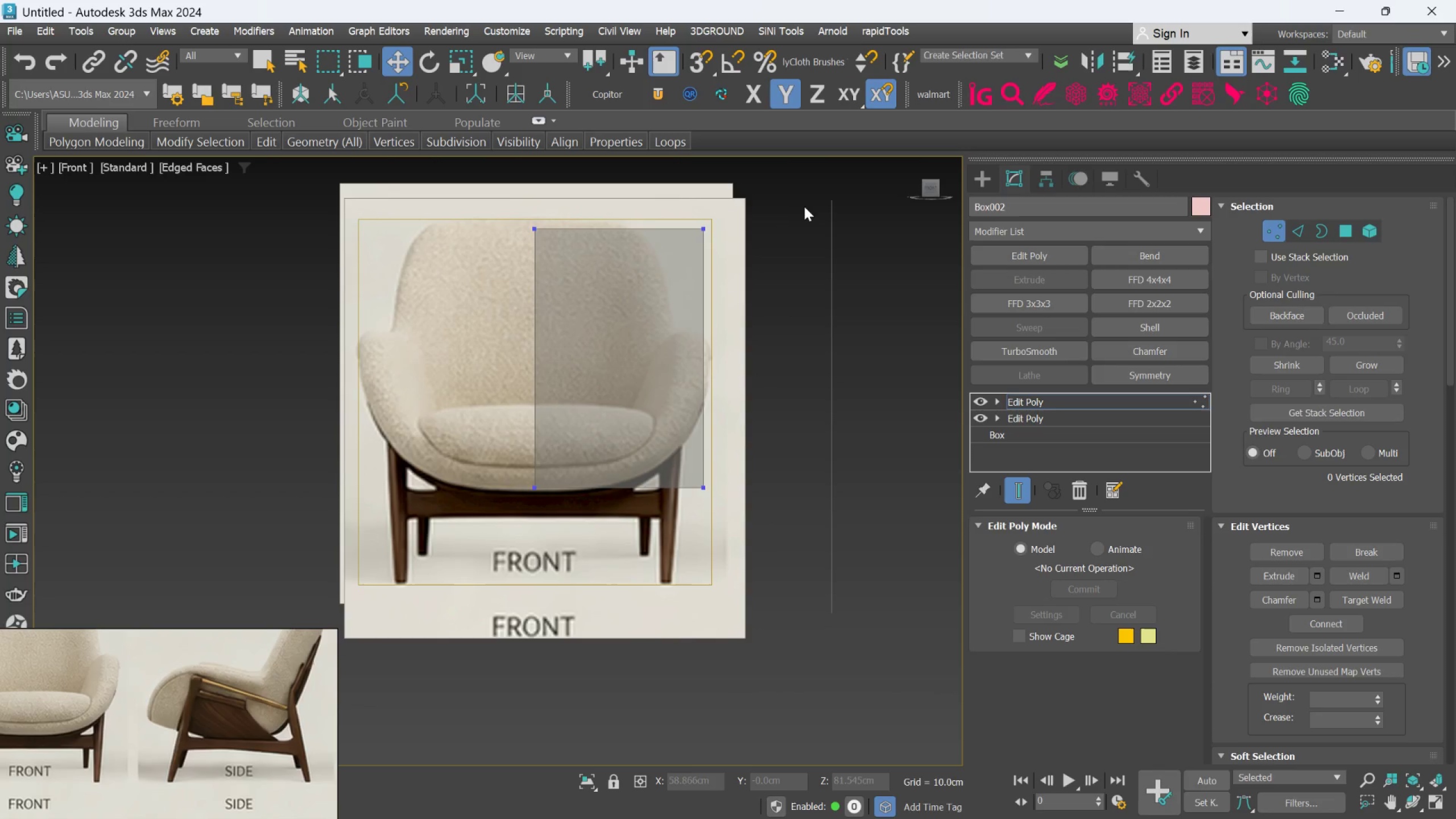 
left_click_drag(start_coordinate=[793, 206], to_coordinate=[690, 584])
 